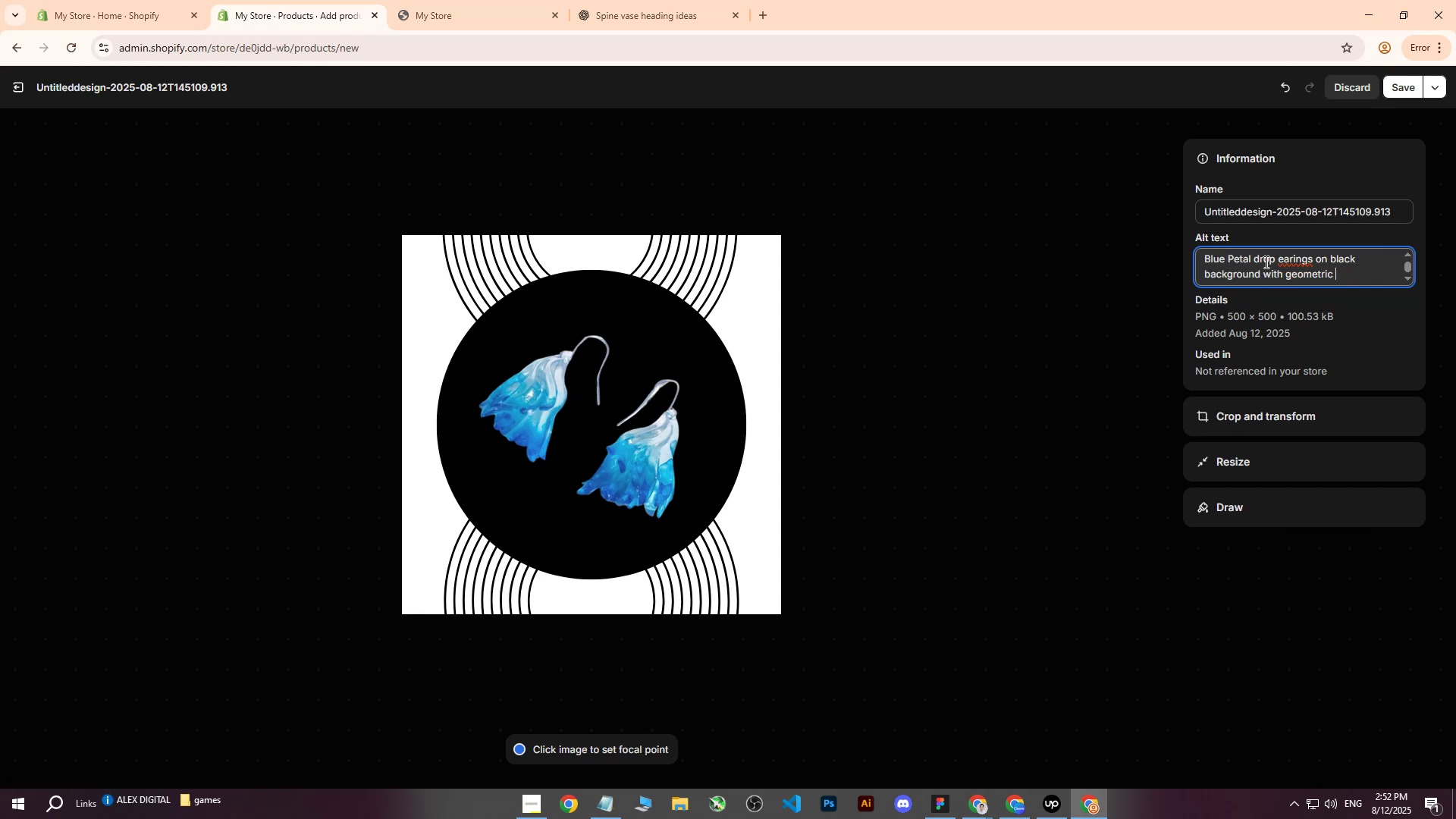 
type(s)
key(Backspace)
type(hsa)
key(Backspace)
key(Backspace)
key(Backspace)
type(shape.)
 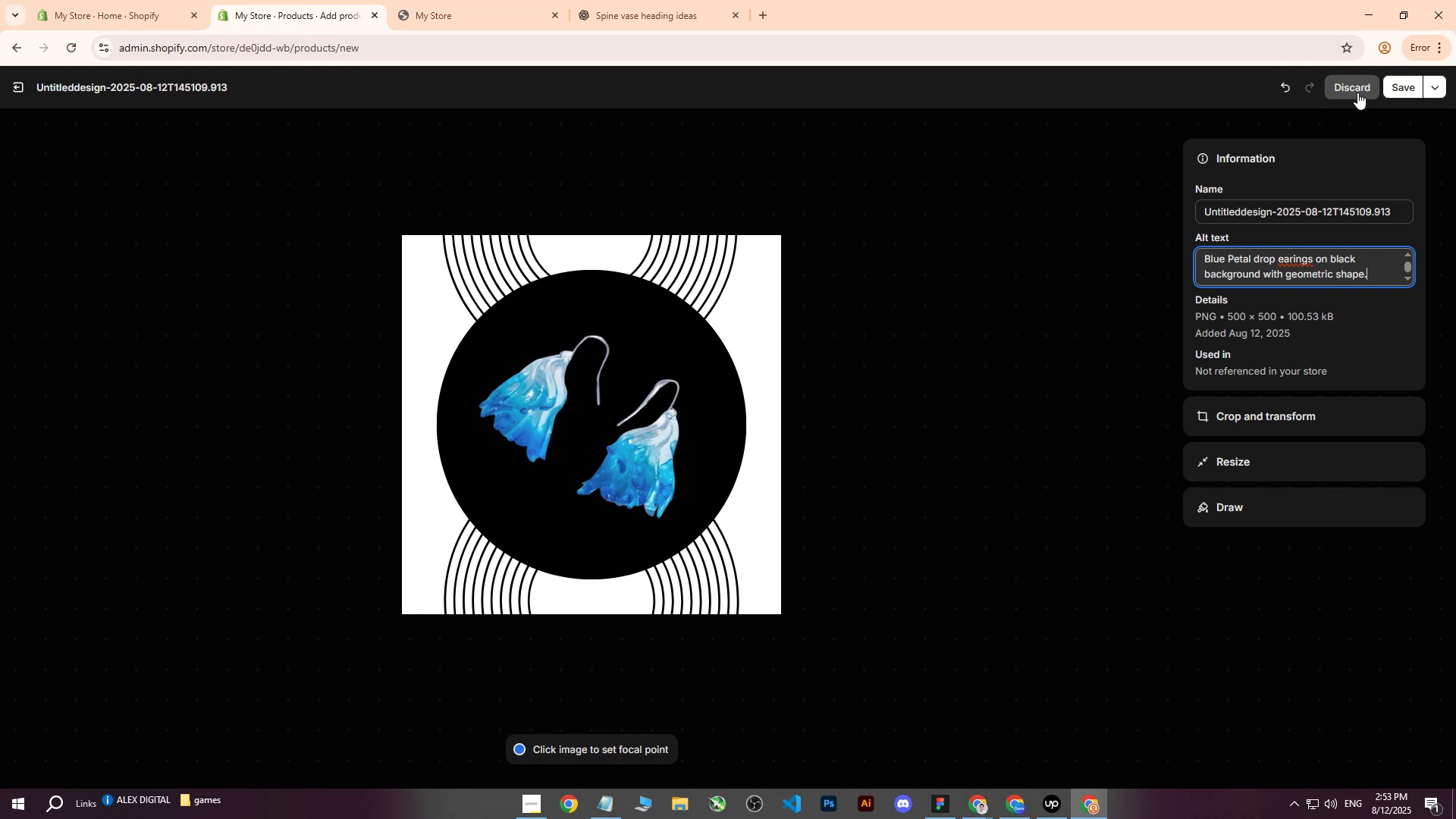 
left_click([1399, 89])
 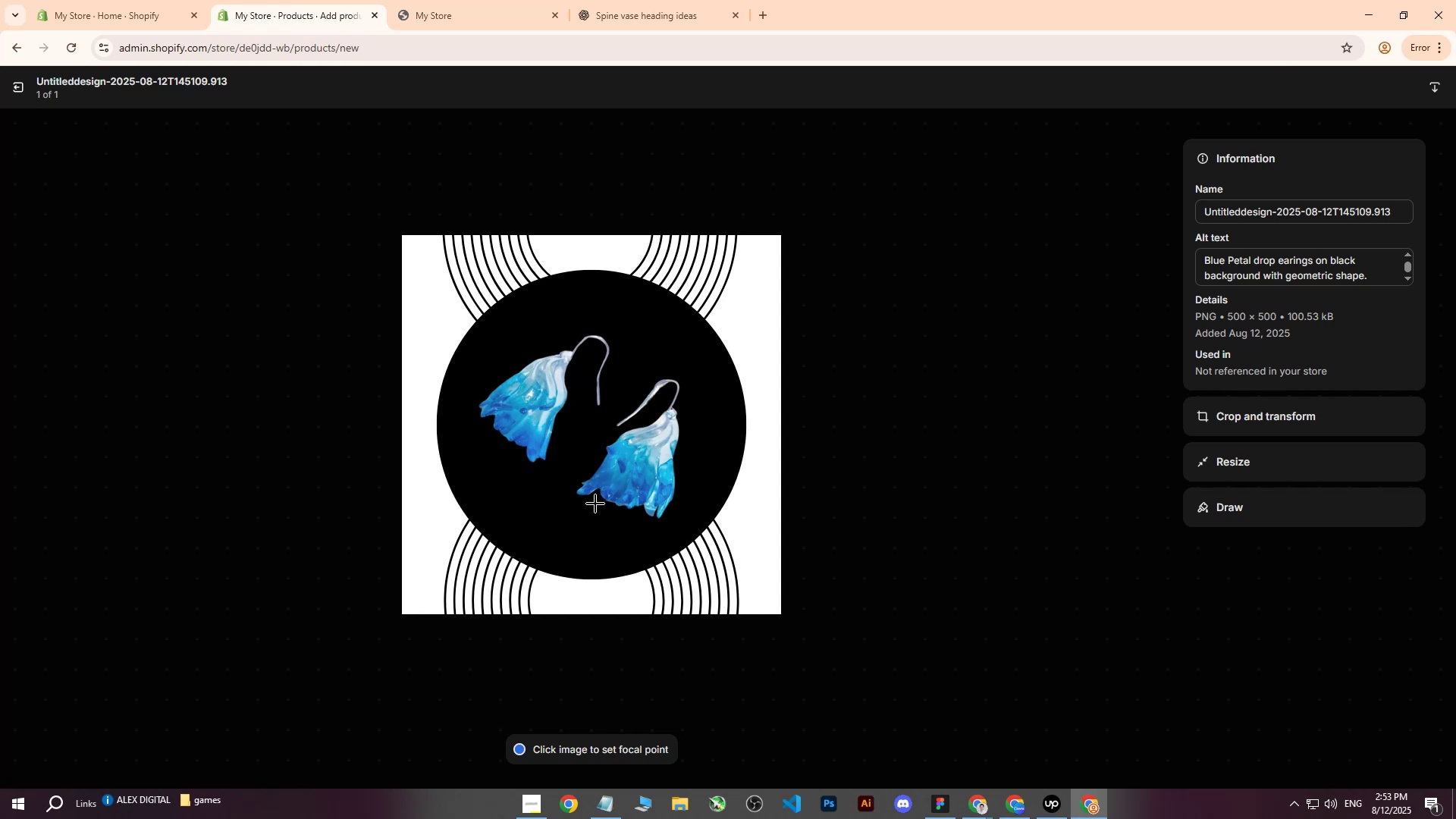 
wait(6.86)
 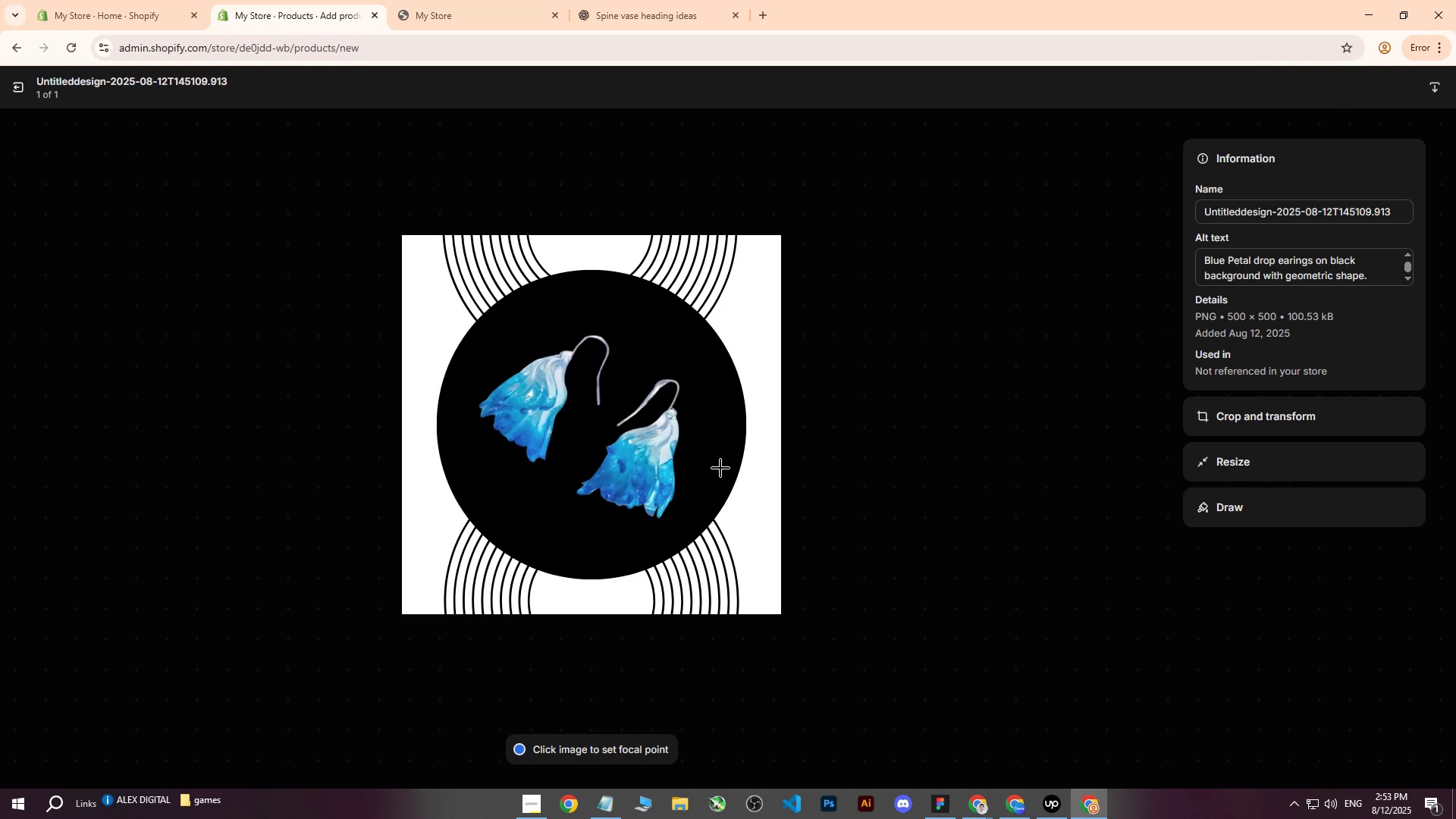 
left_click([14, 93])
 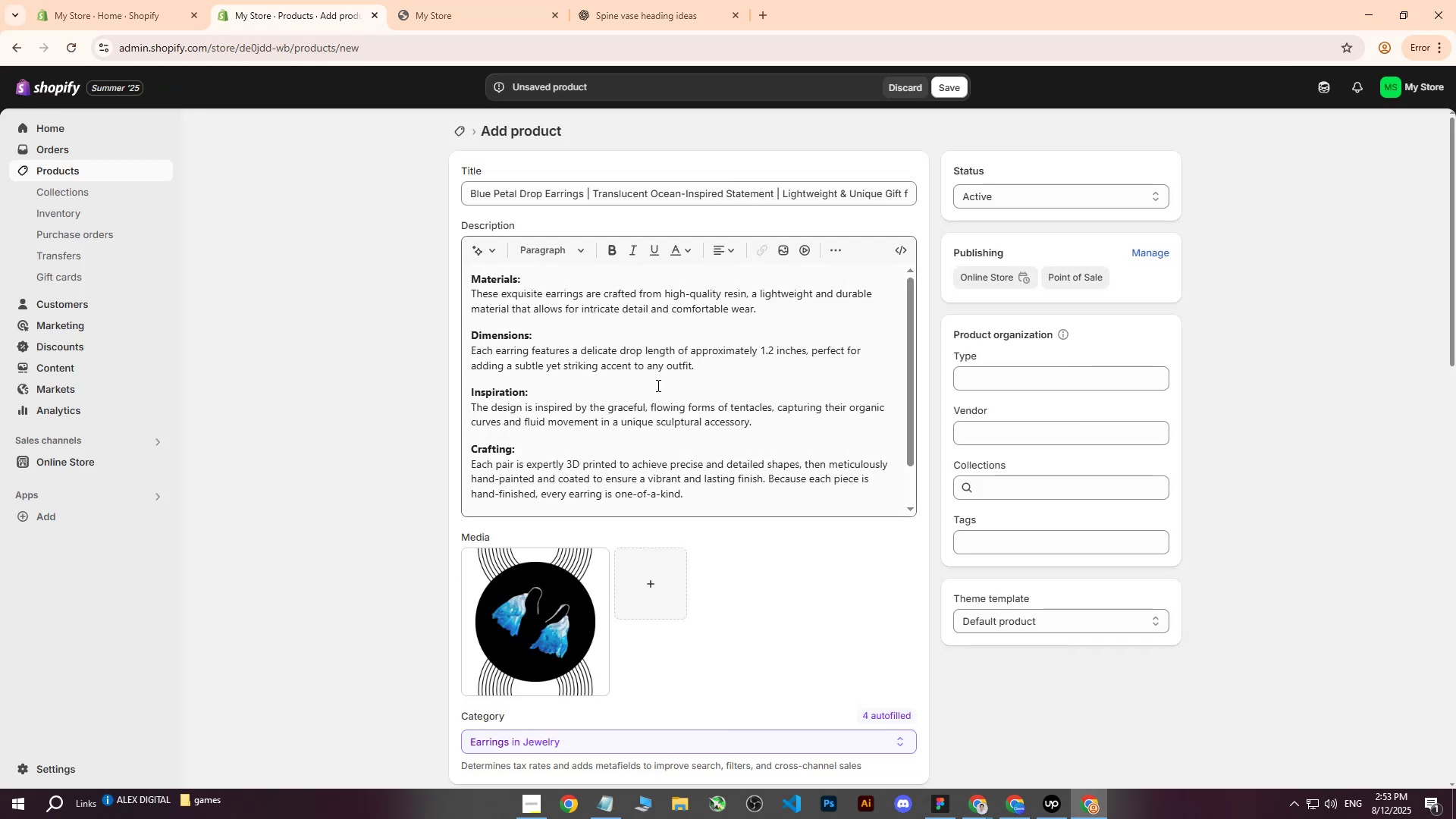 
scroll: coordinate [642, 607], scroll_direction: down, amount: 7.0
 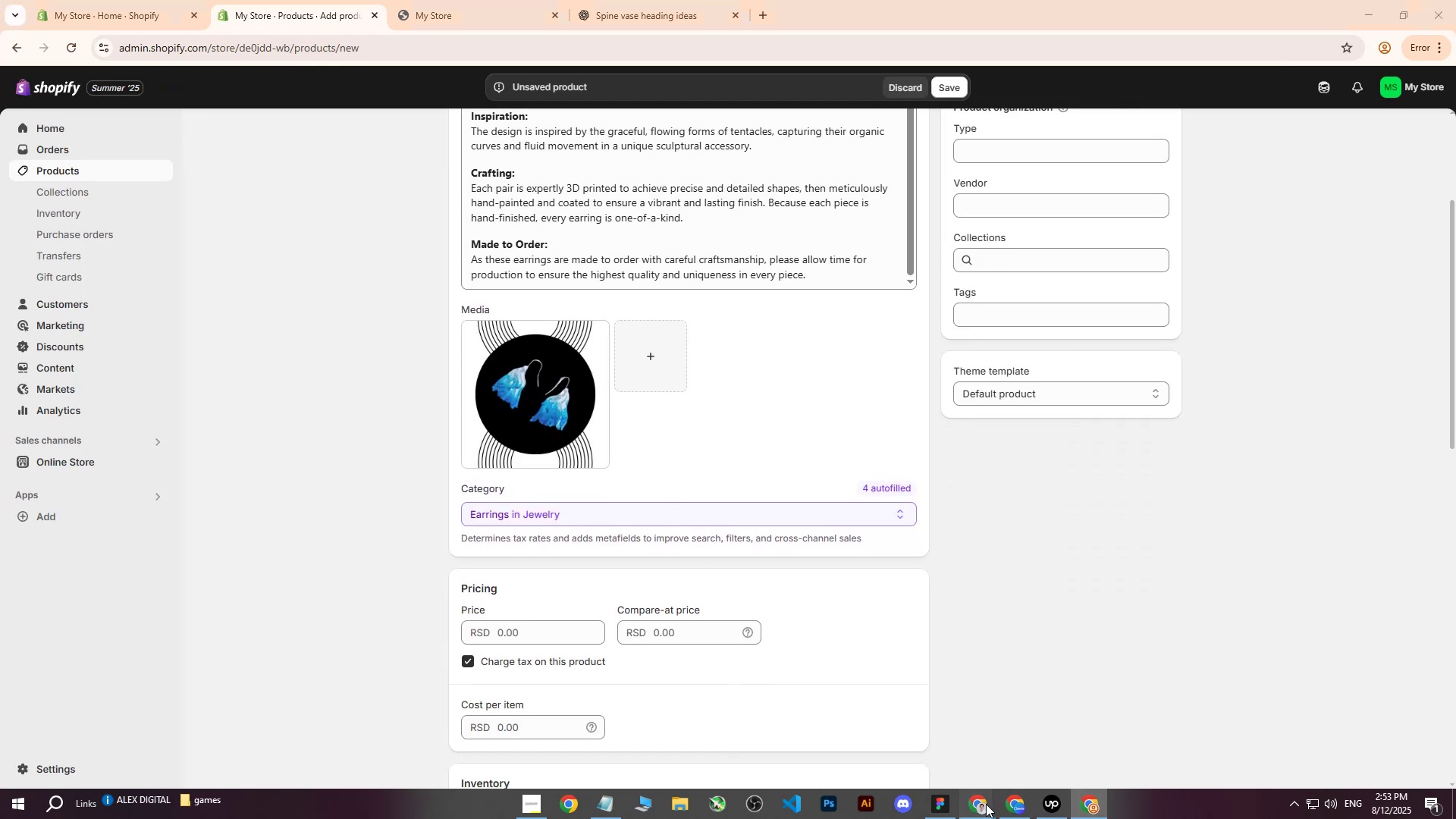 
double_click([923, 745])
 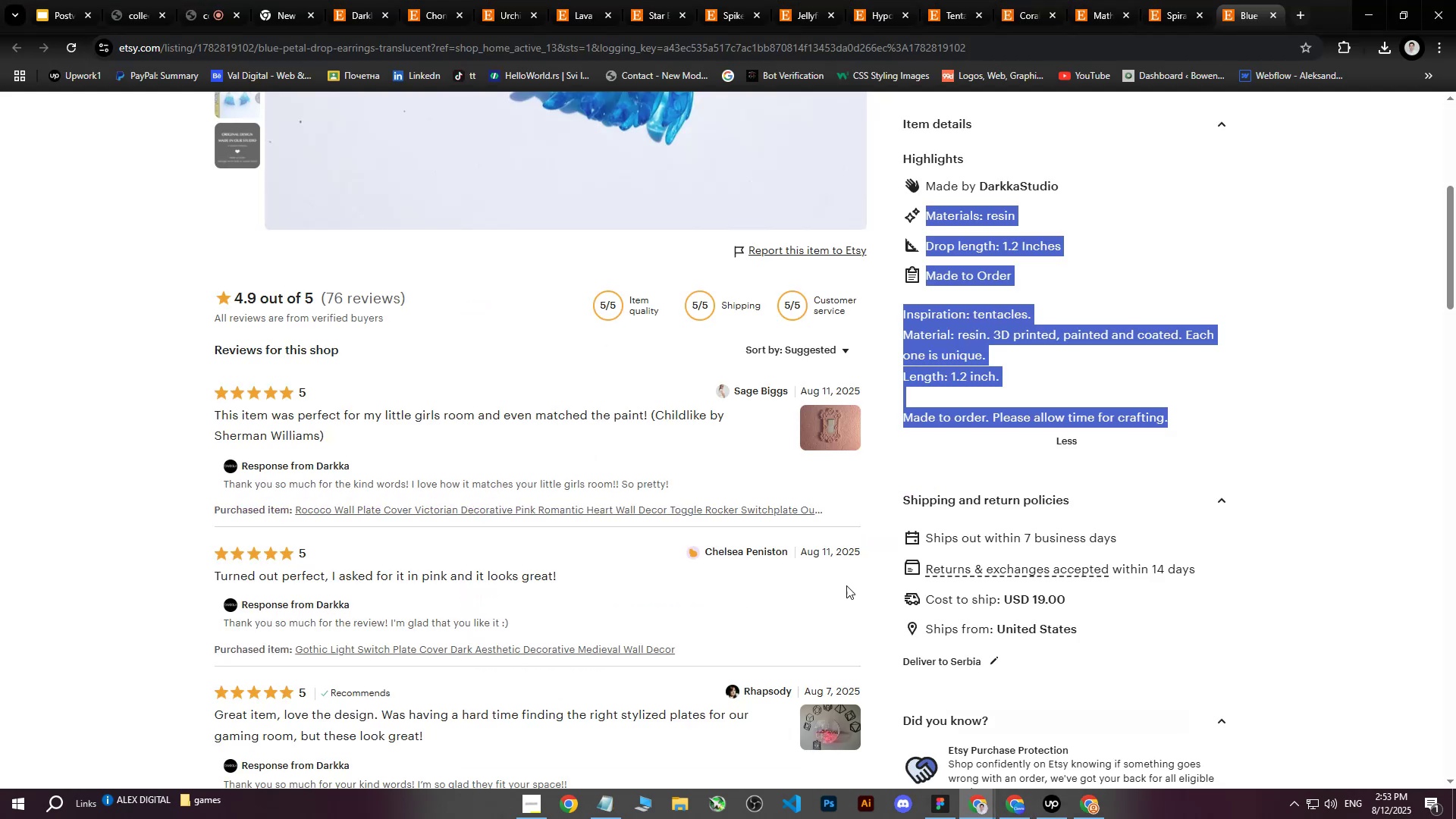 
scroll: coordinate [792, 479], scroll_direction: up, amount: 7.0
 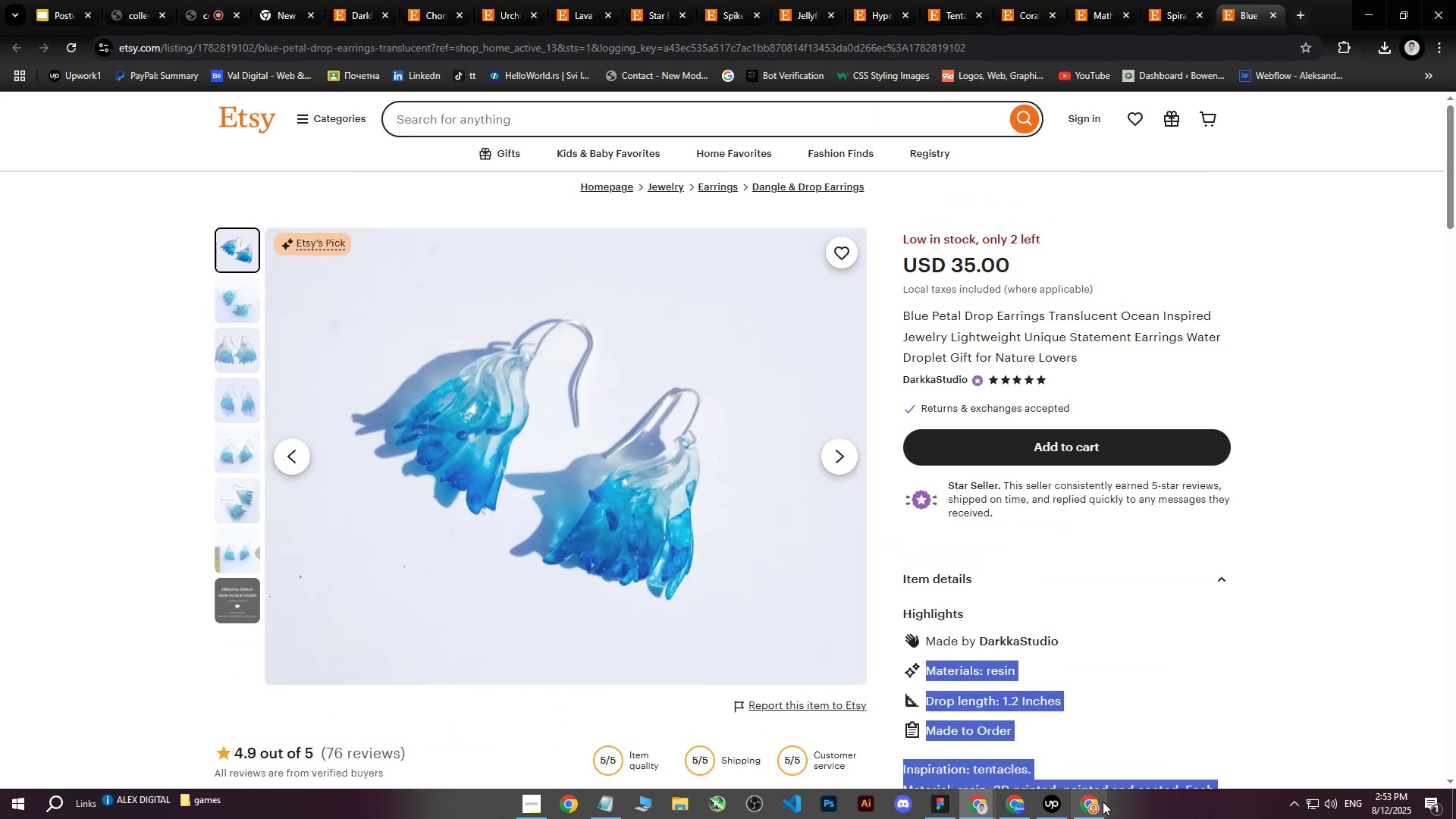 
left_click([1081, 805])
 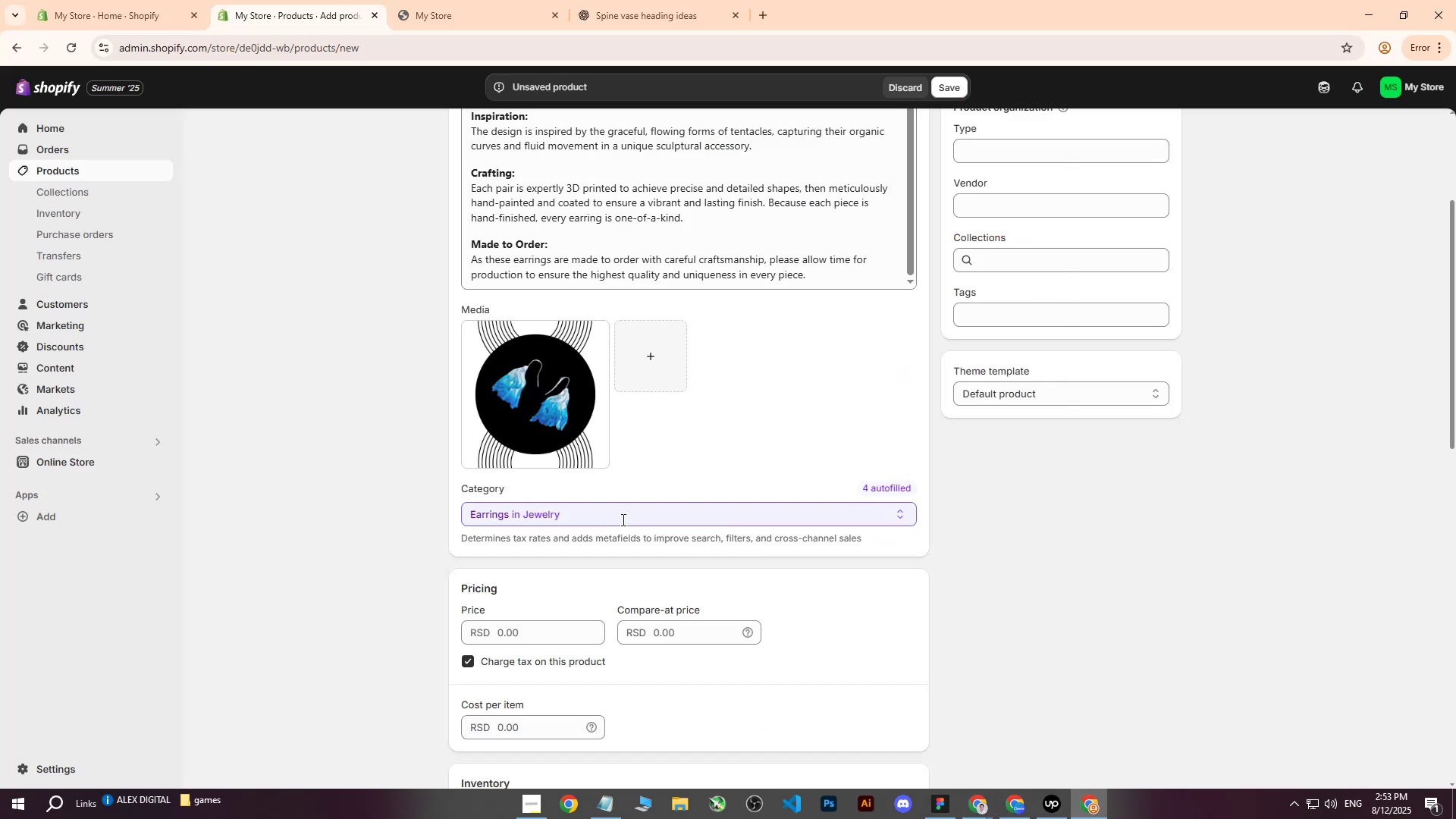 
scroll: coordinate [621, 523], scroll_direction: down, amount: 1.0
 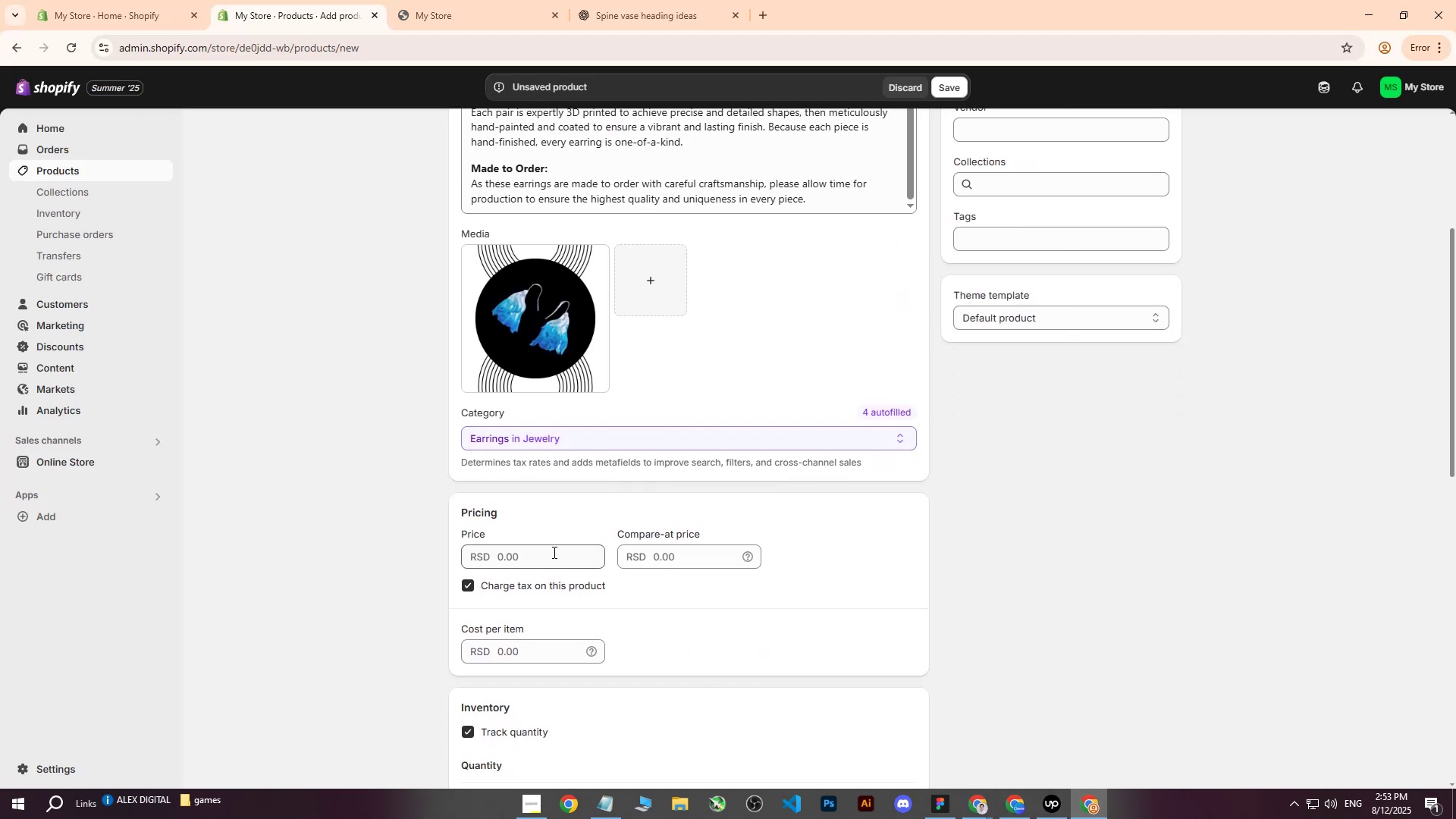 
left_click([544, 548])
 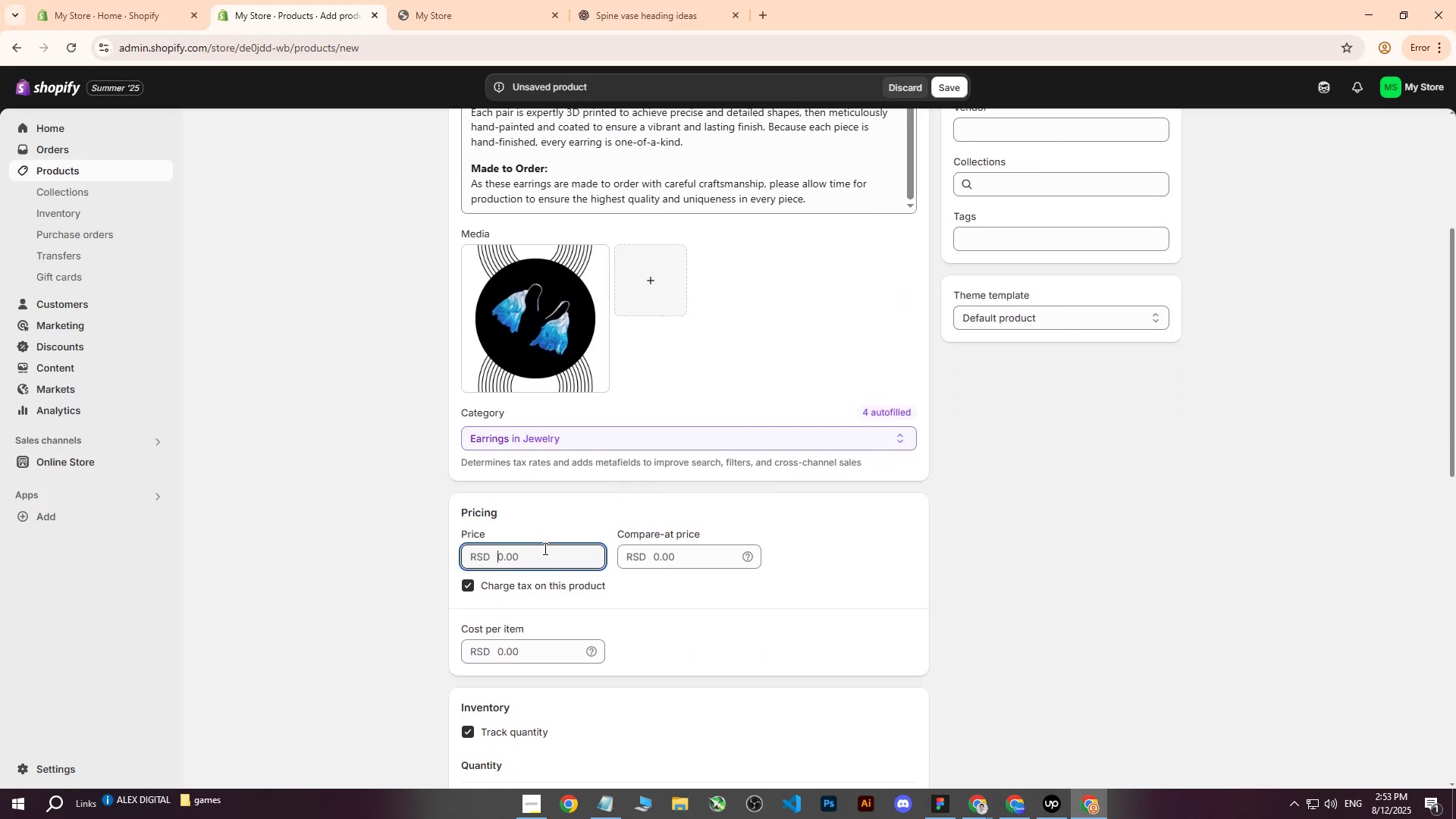 
type(34)
key(Backspace)
type(500)
 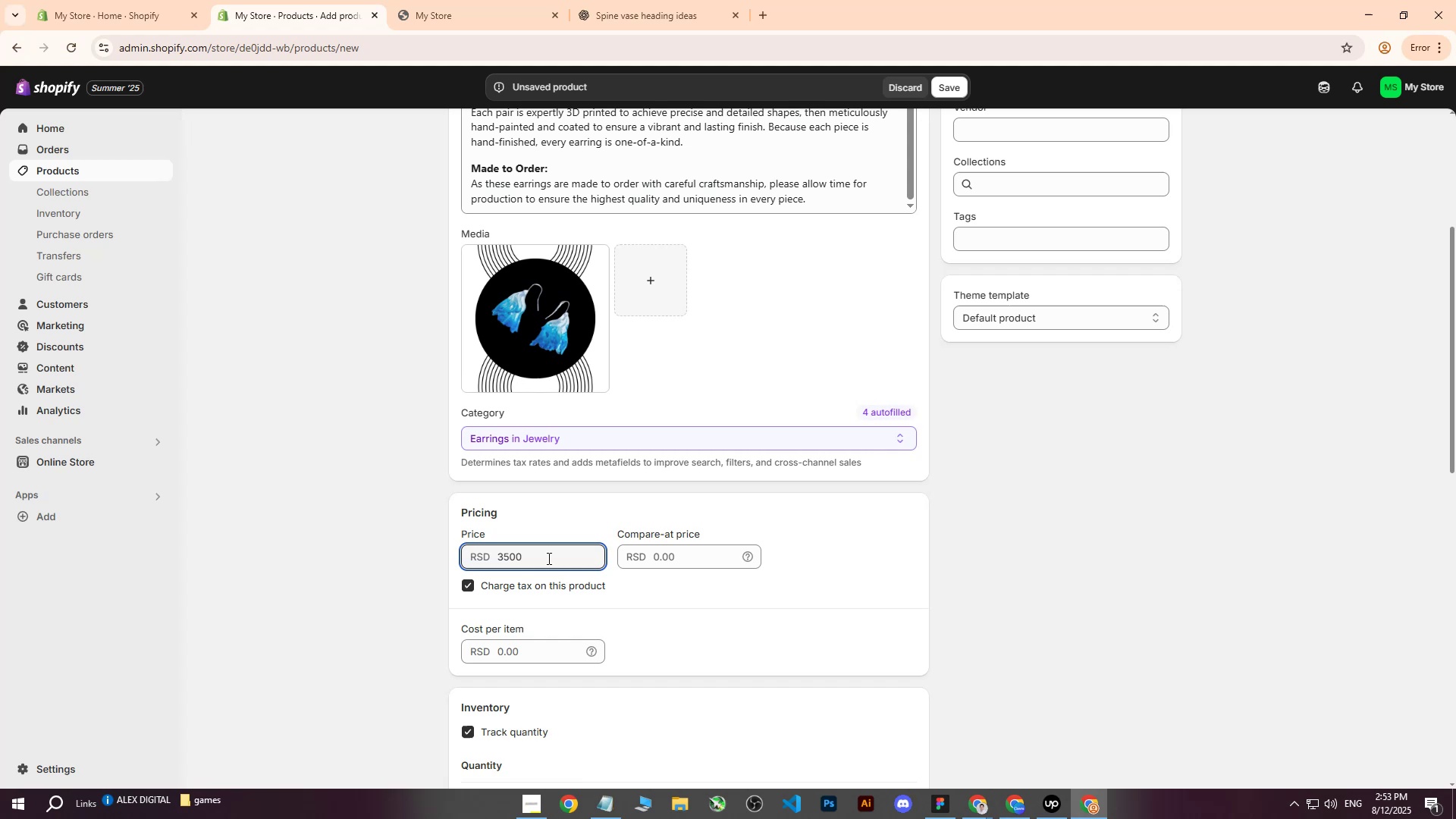 
left_click([425, 538])
 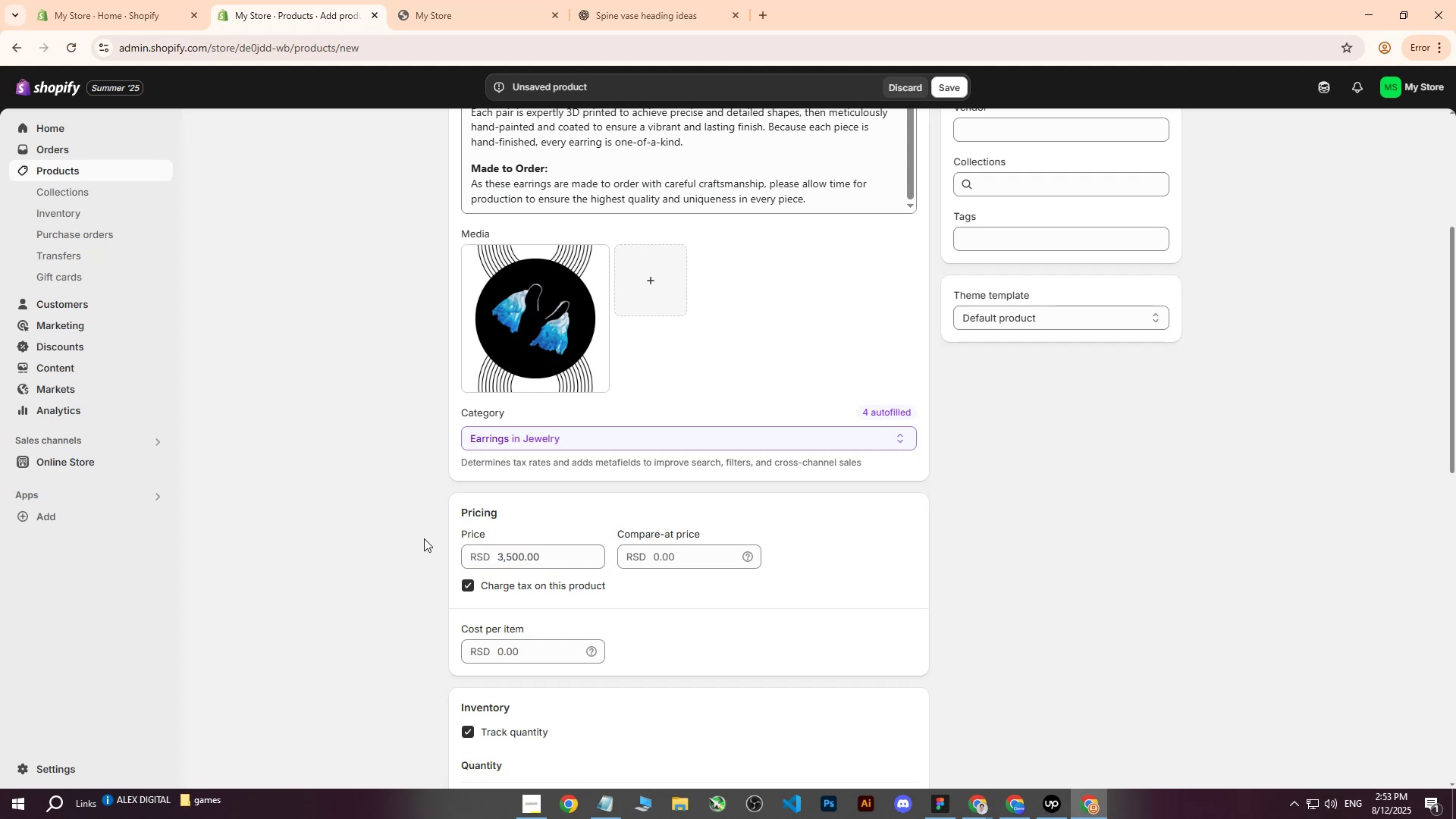 
scroll: coordinate [461, 466], scroll_direction: down, amount: 5.0
 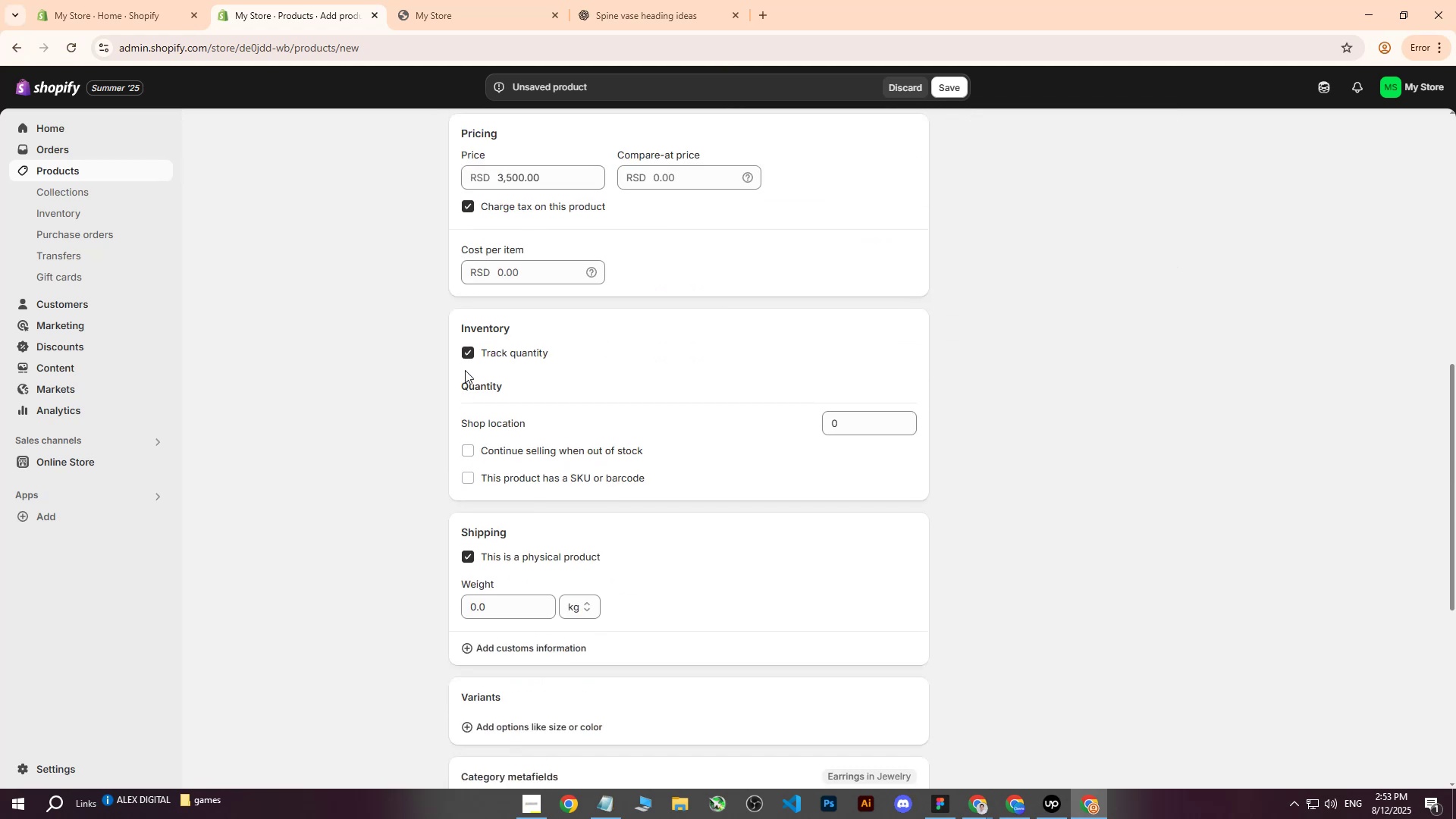 
left_click([473, 358])
 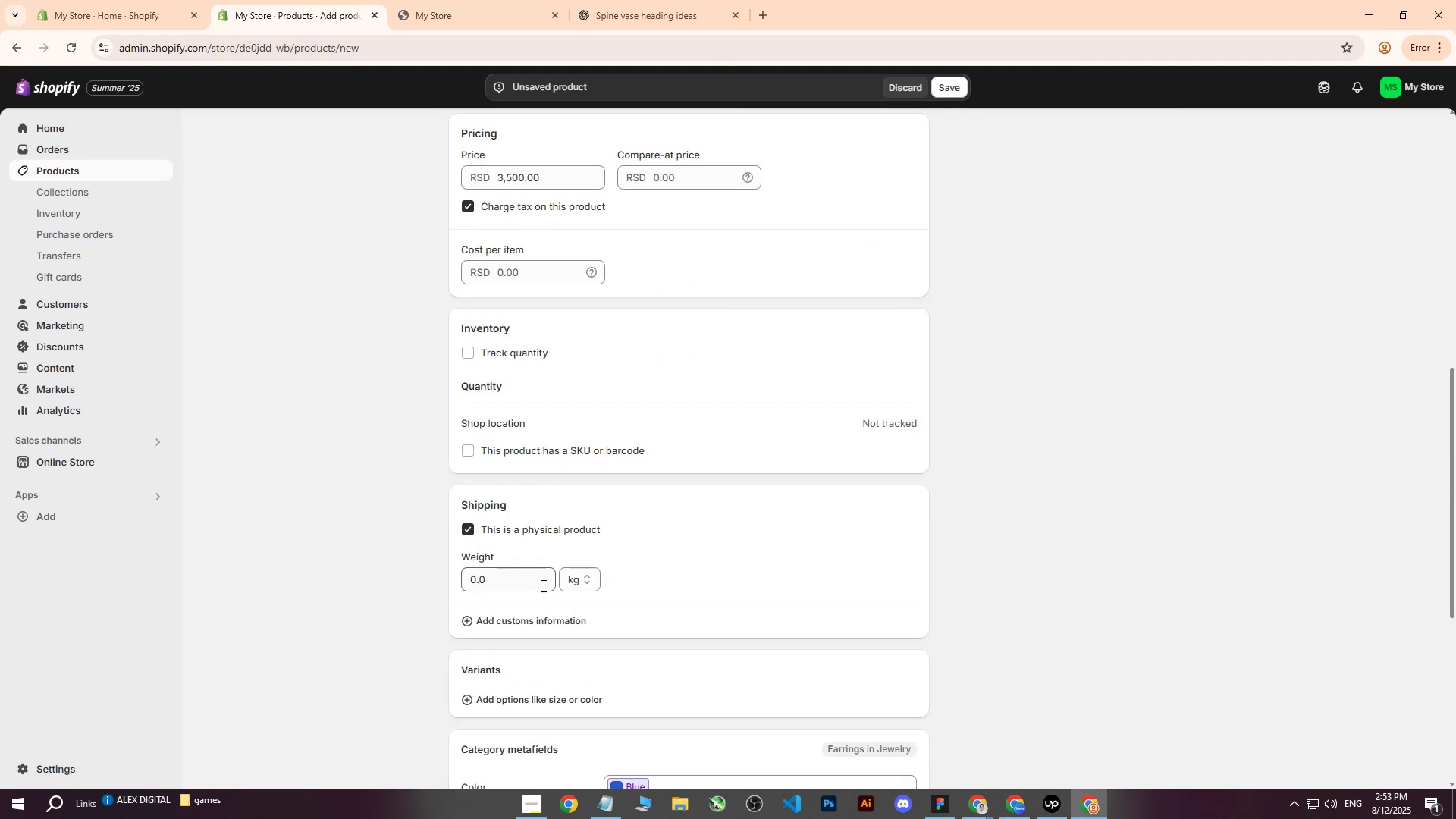 
left_click([575, 588])
 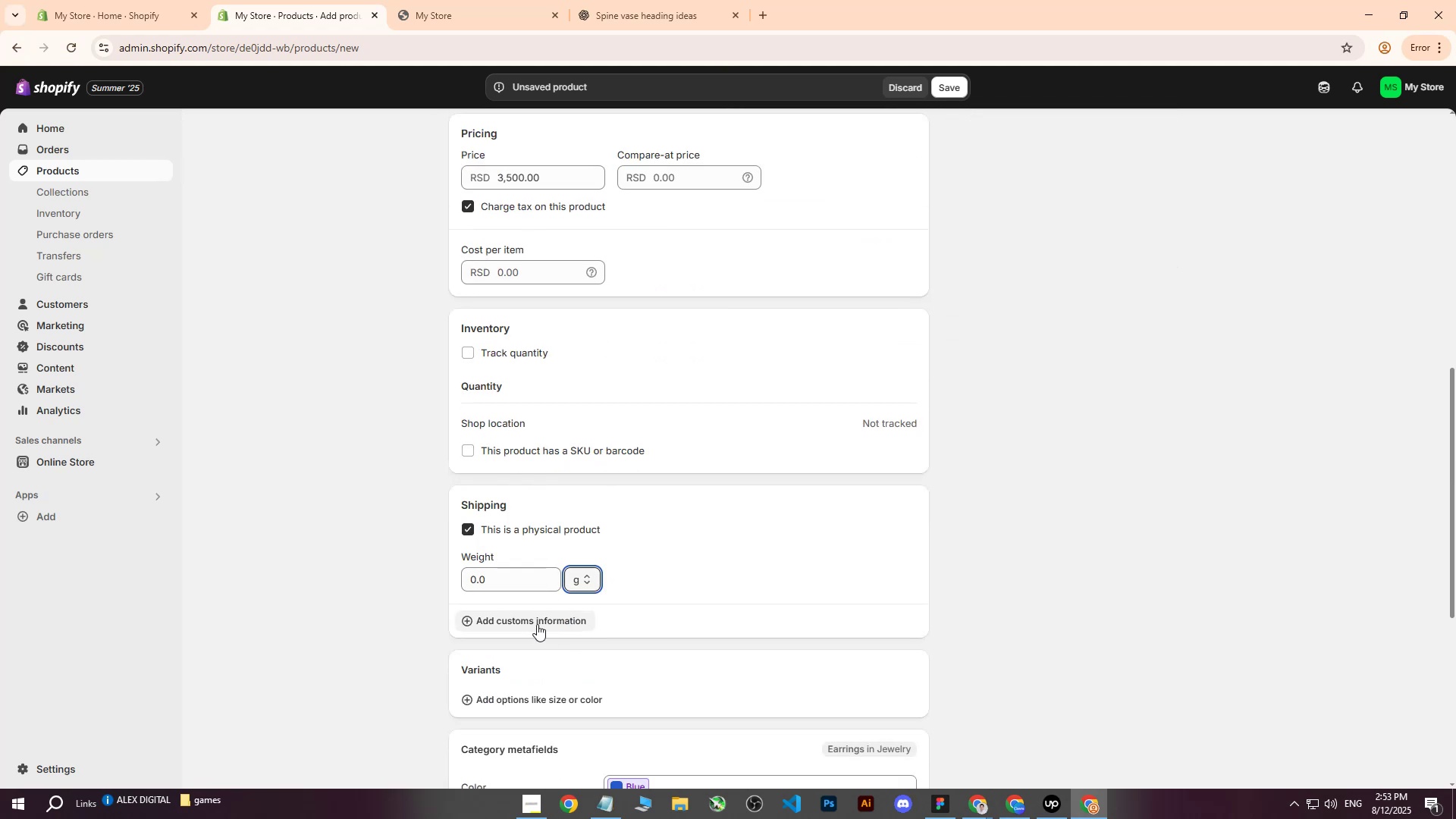 
double_click([506, 584])
 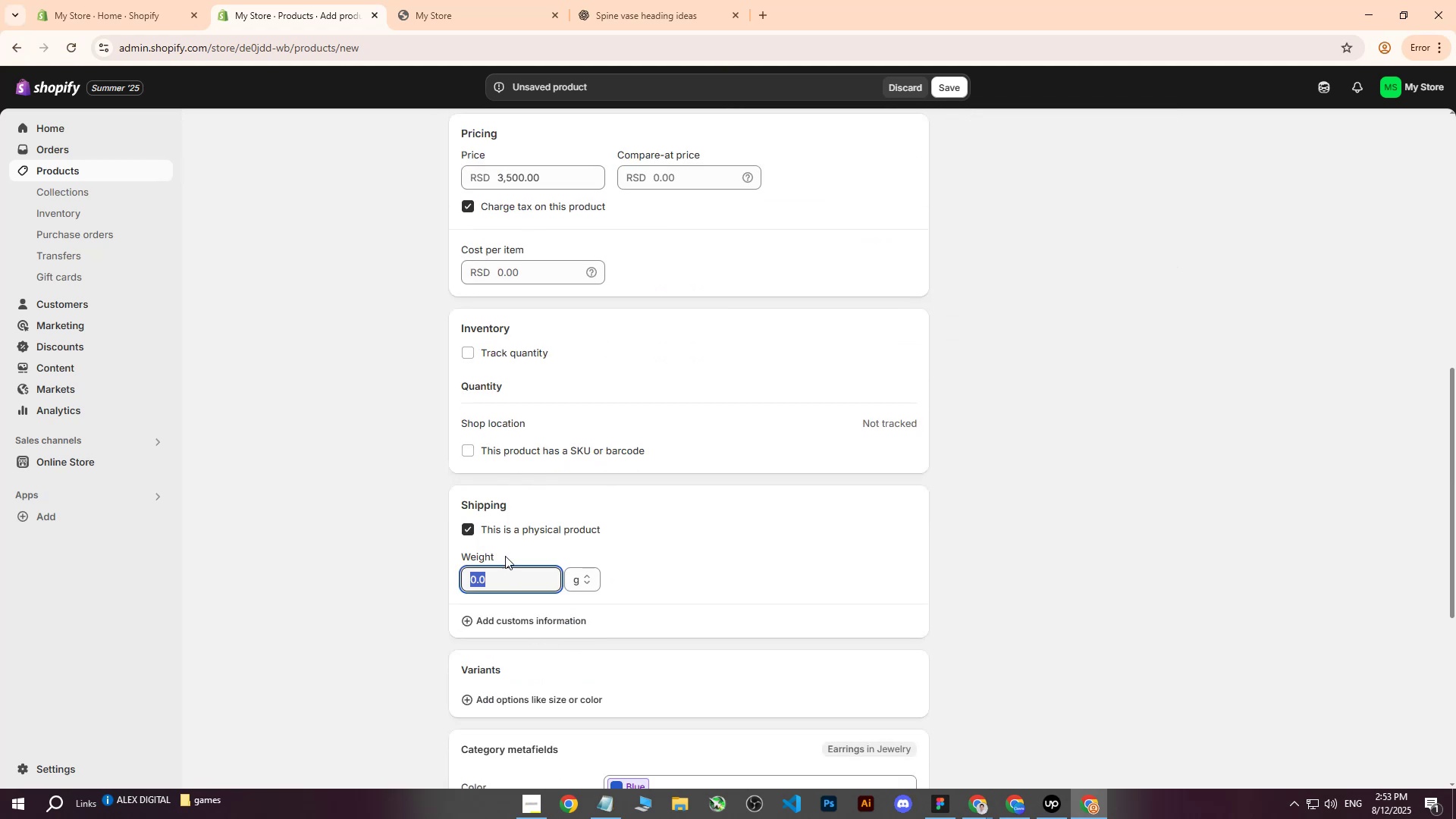 
key(1)
 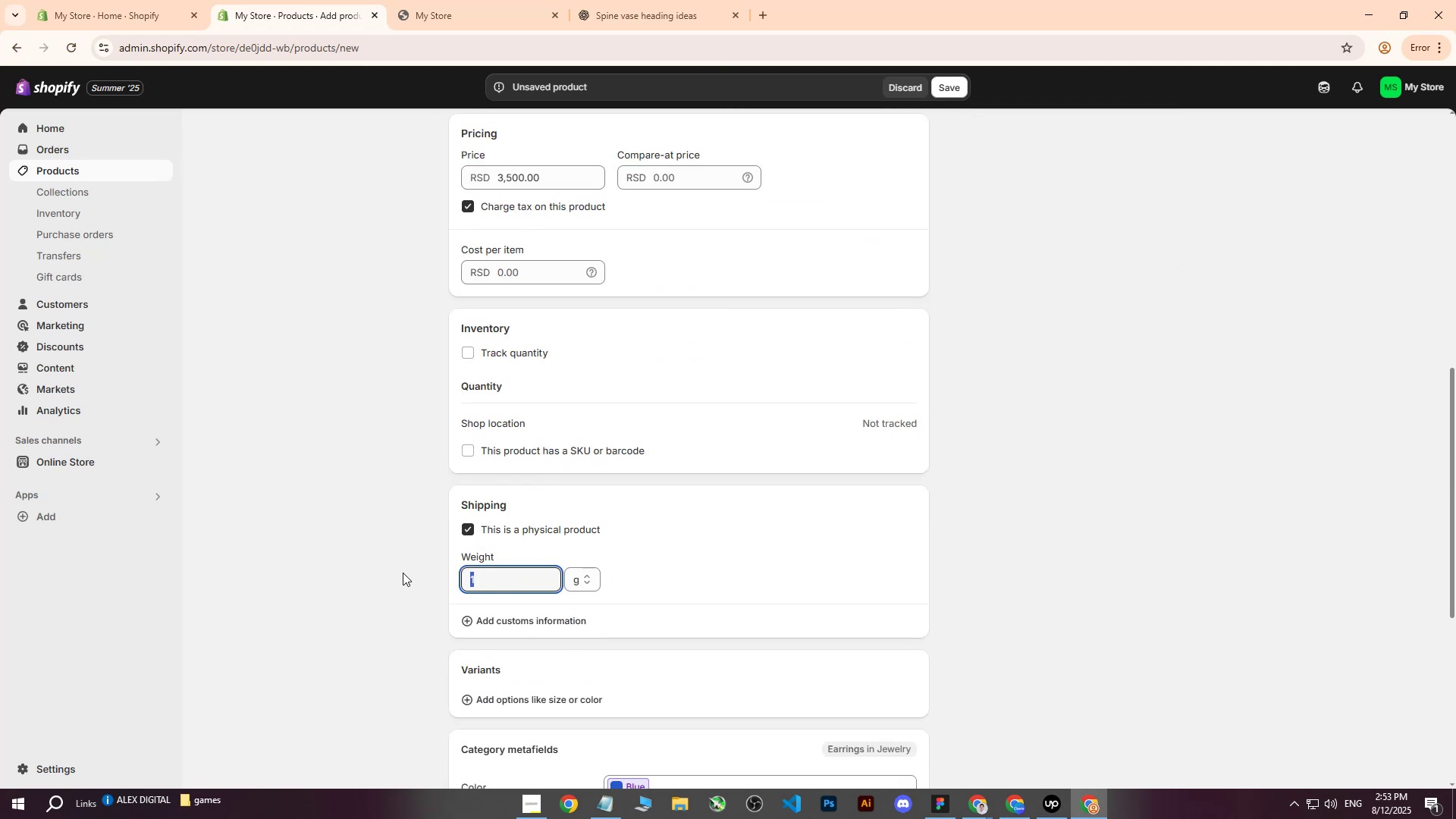 
type(50)
 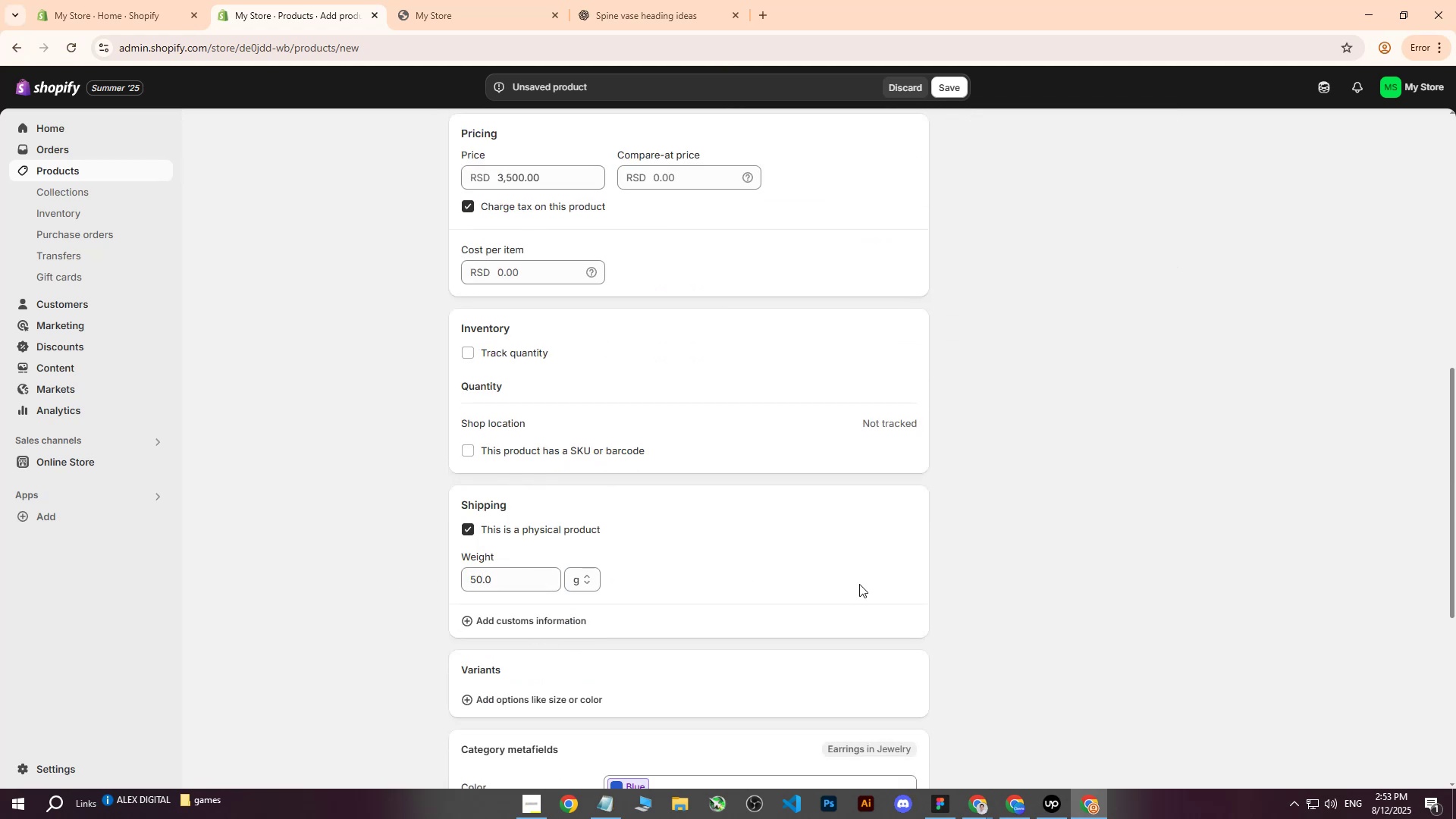 
scroll: coordinate [846, 579], scroll_direction: down, amount: 3.0
 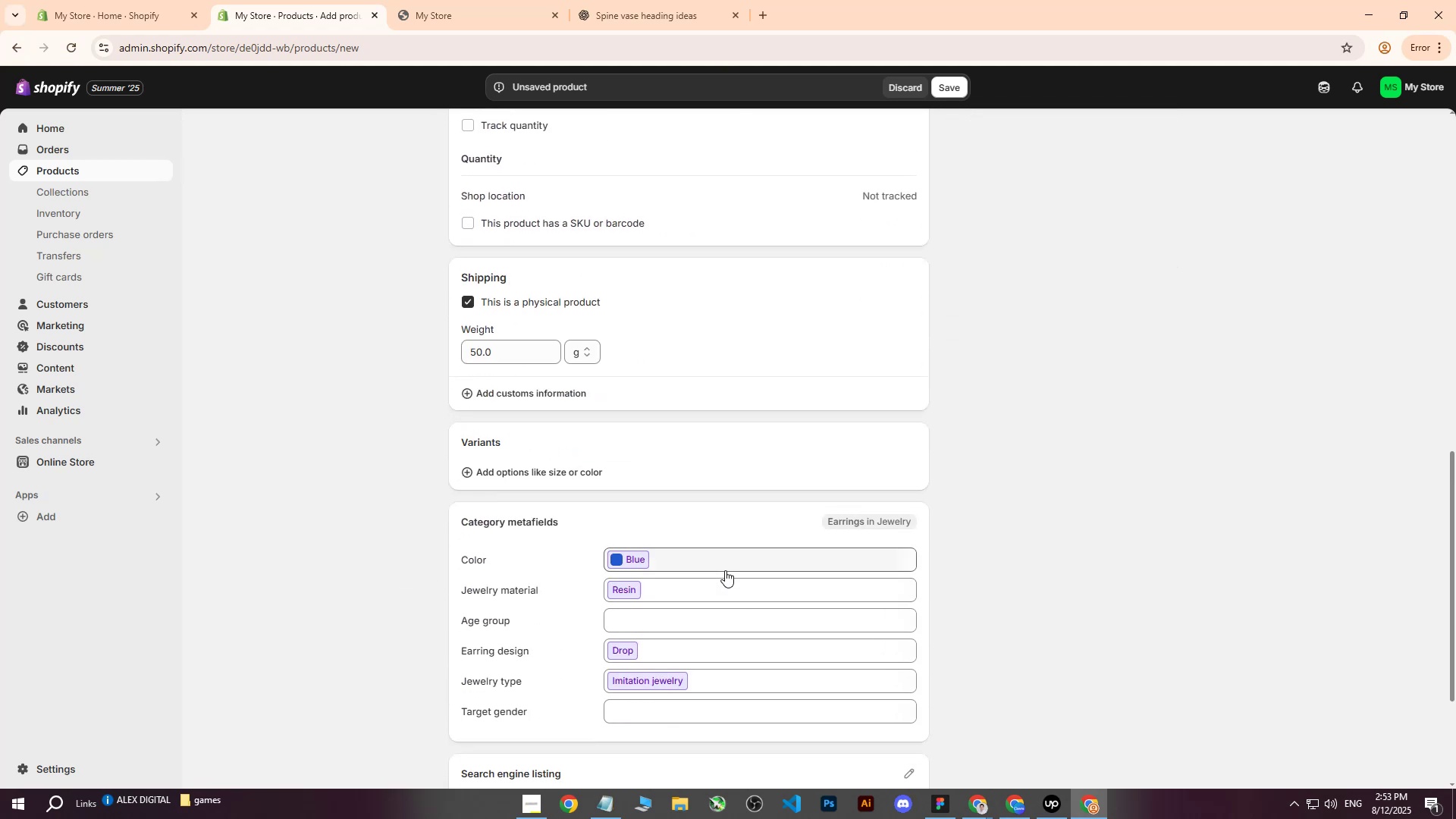 
left_click([720, 563])
 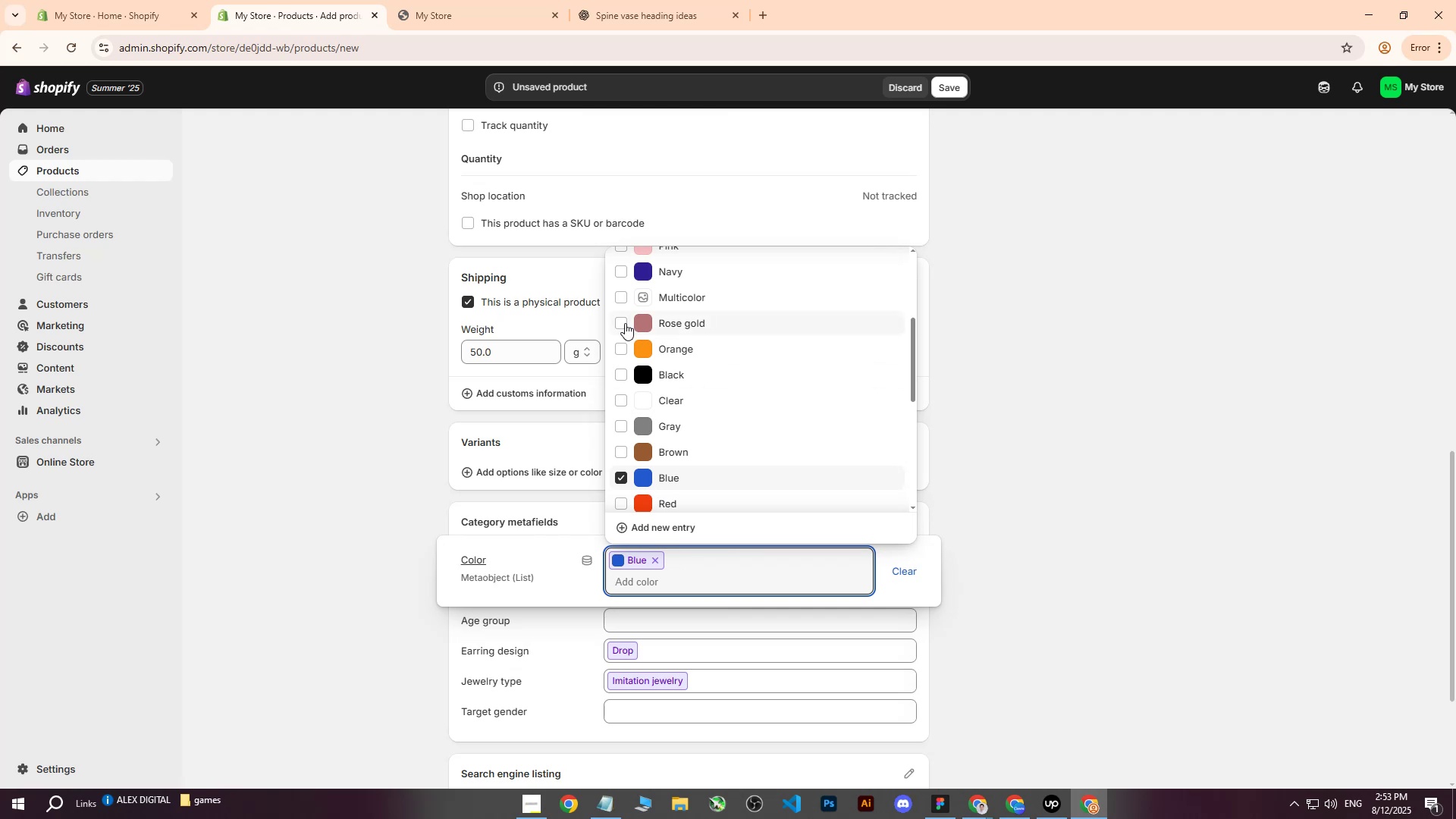 
left_click([620, 277])
 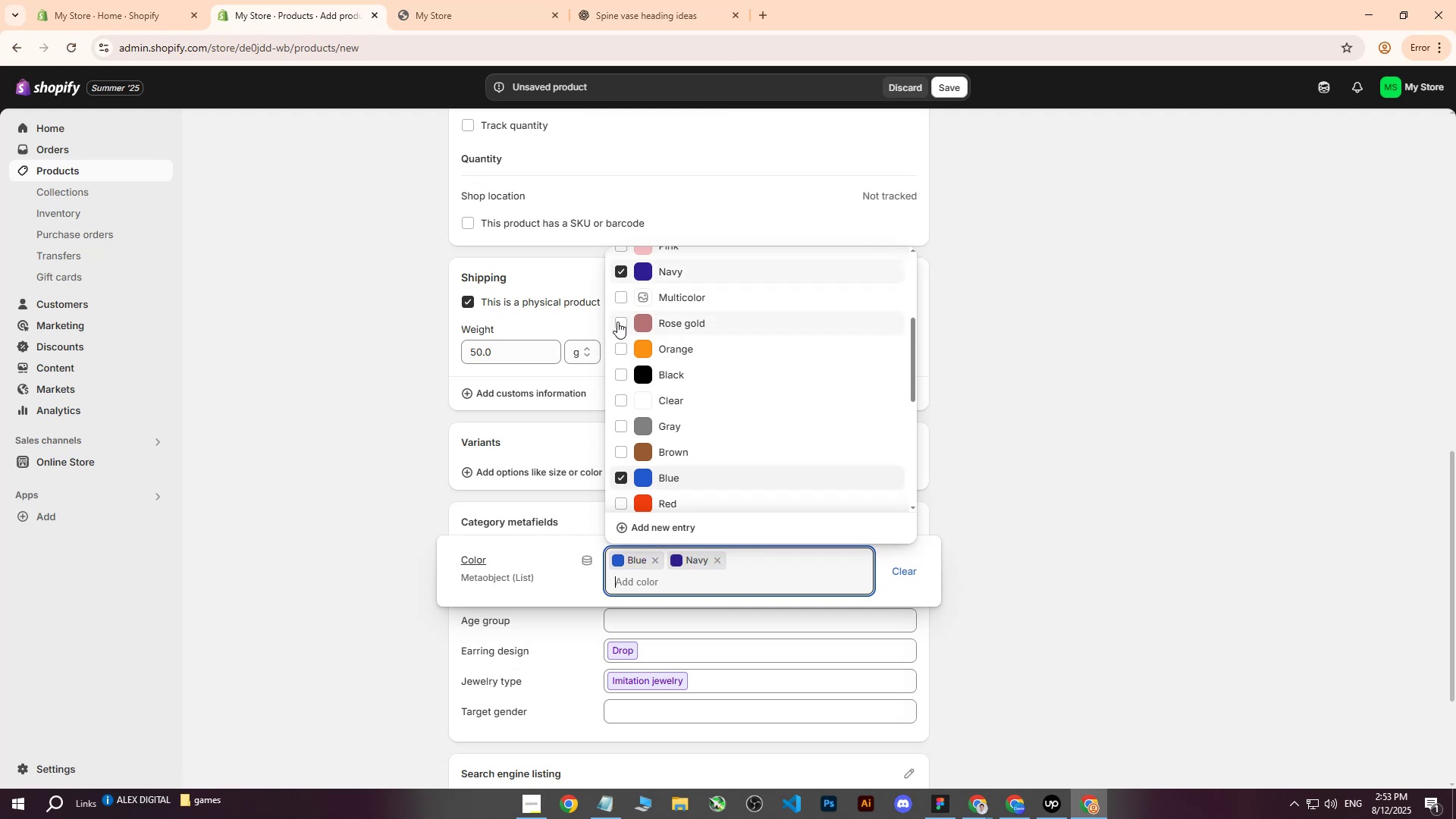 
double_click([618, 344])
 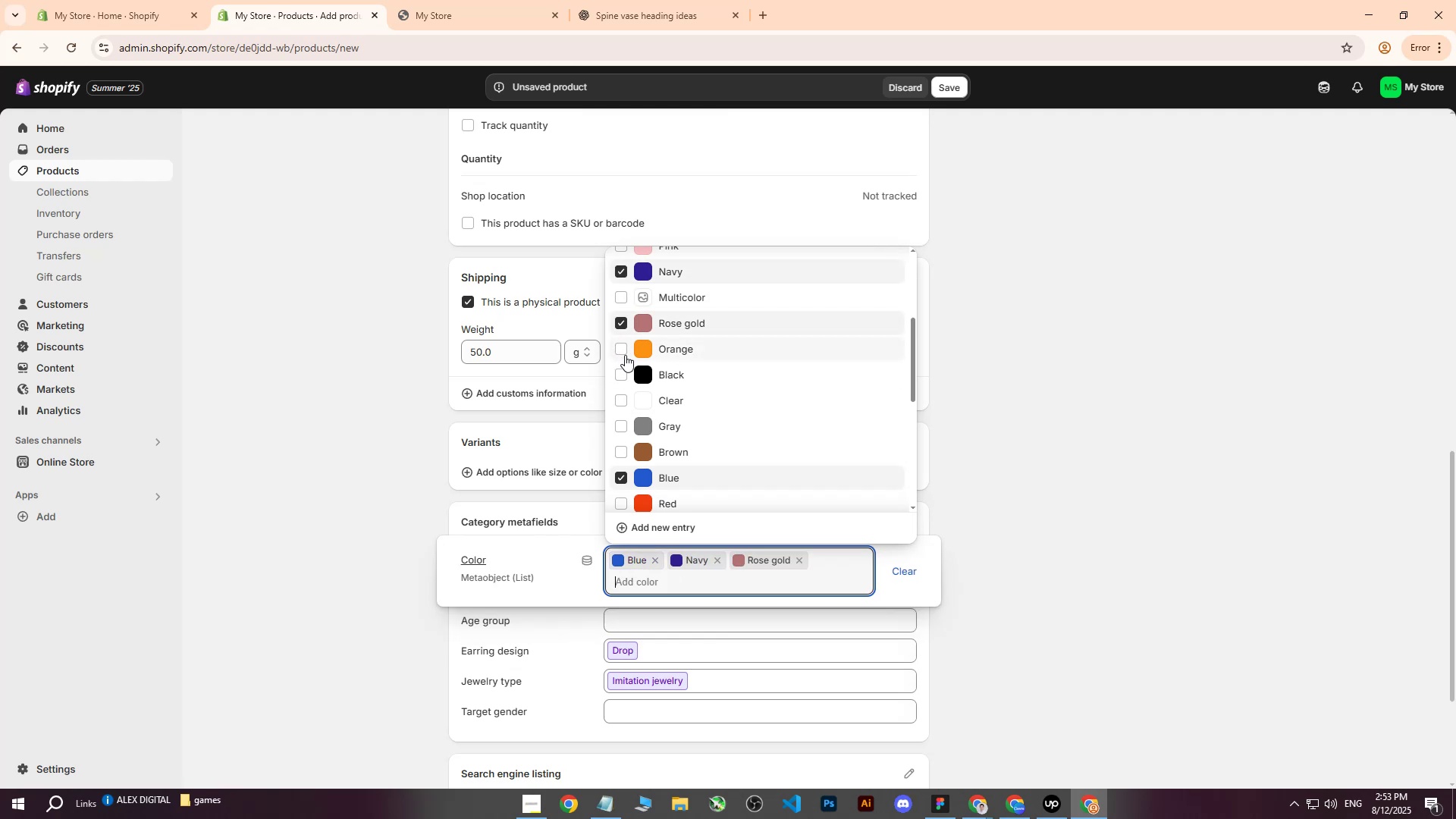 
scroll: coordinate [761, 441], scroll_direction: down, amount: 2.0
 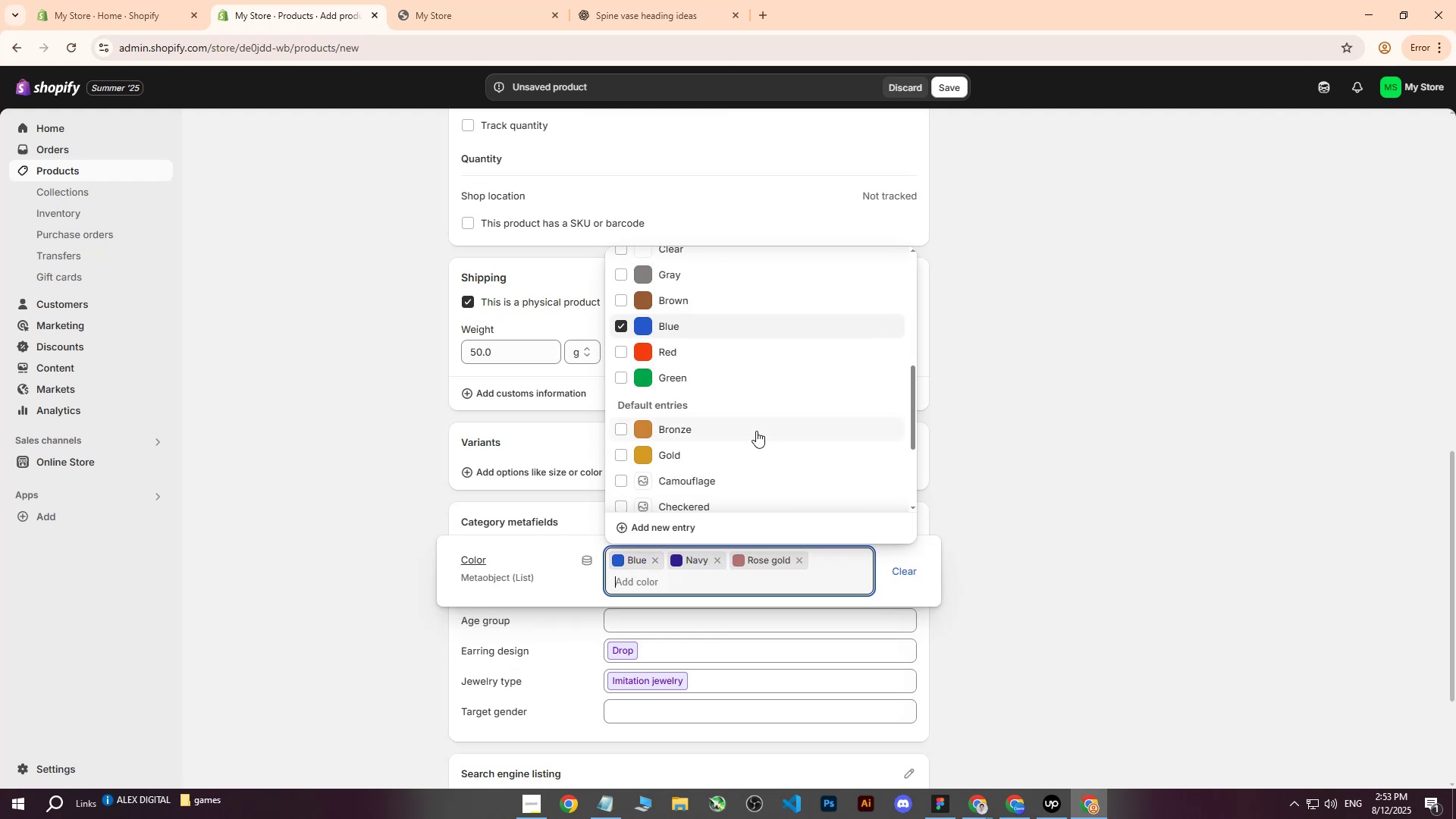 
scroll: coordinate [715, 421], scroll_direction: up, amount: 6.0
 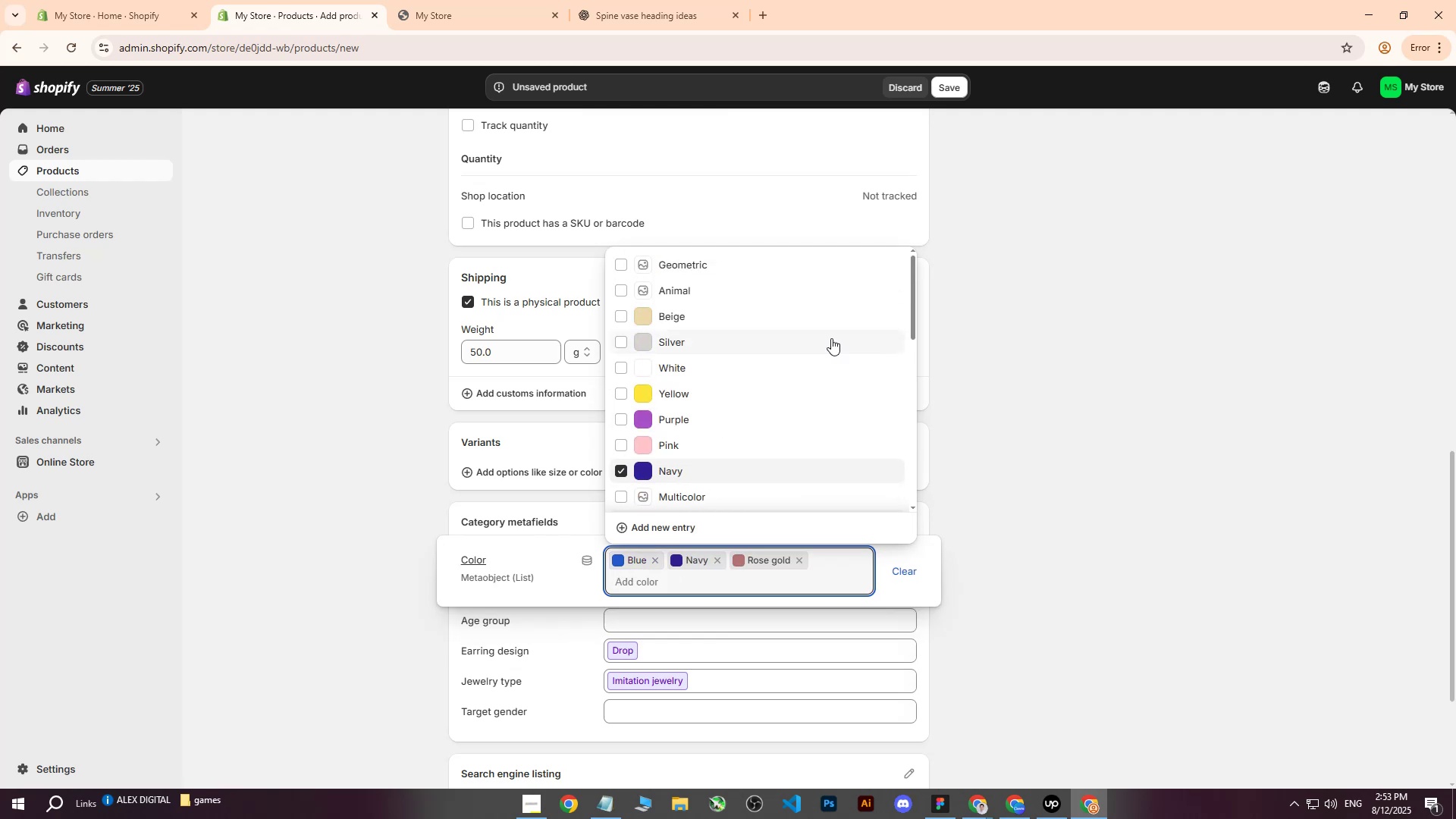 
left_click([1046, 280])
 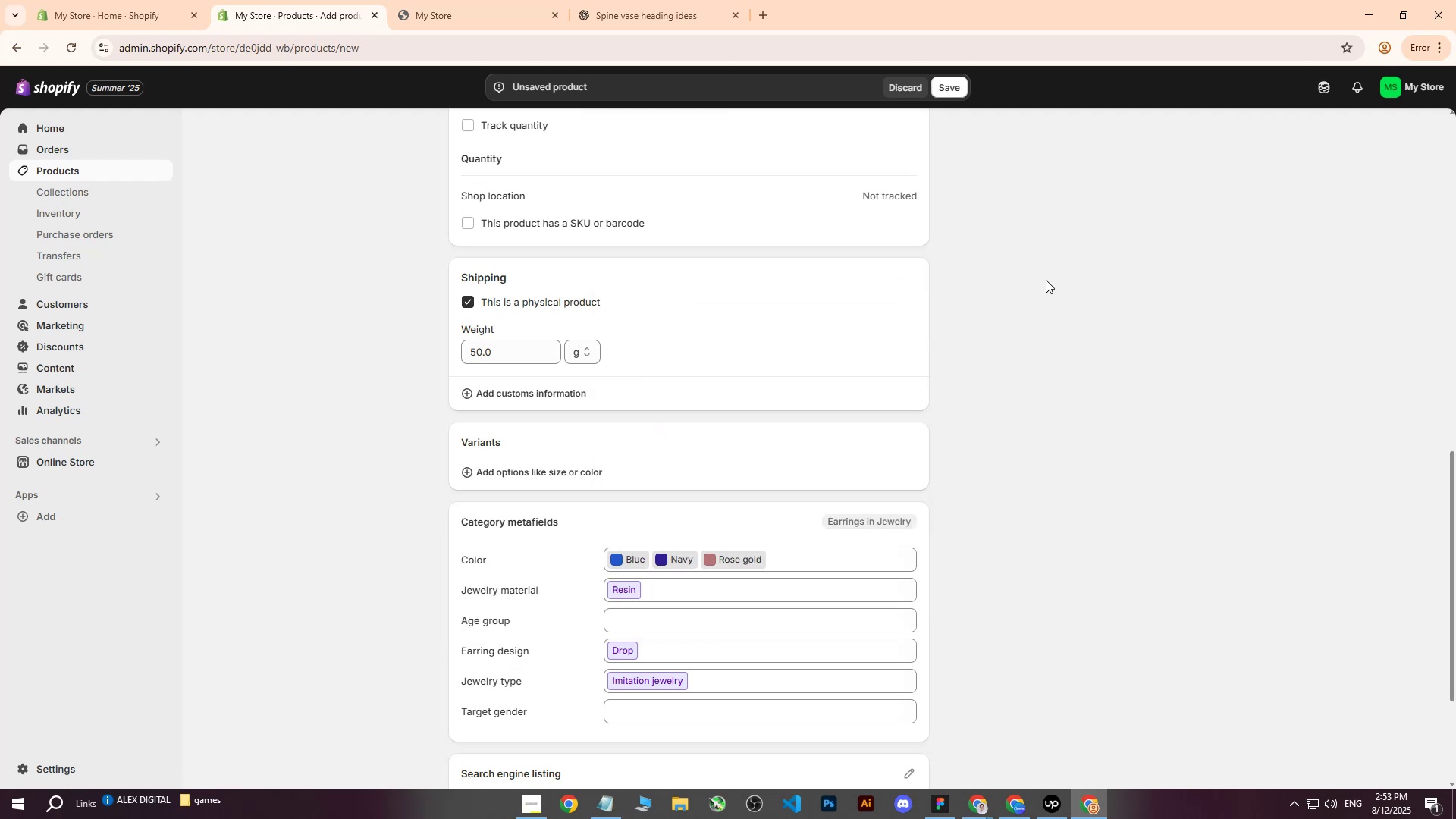 
scroll: coordinate [1040, 292], scroll_direction: up, amount: 13.0
 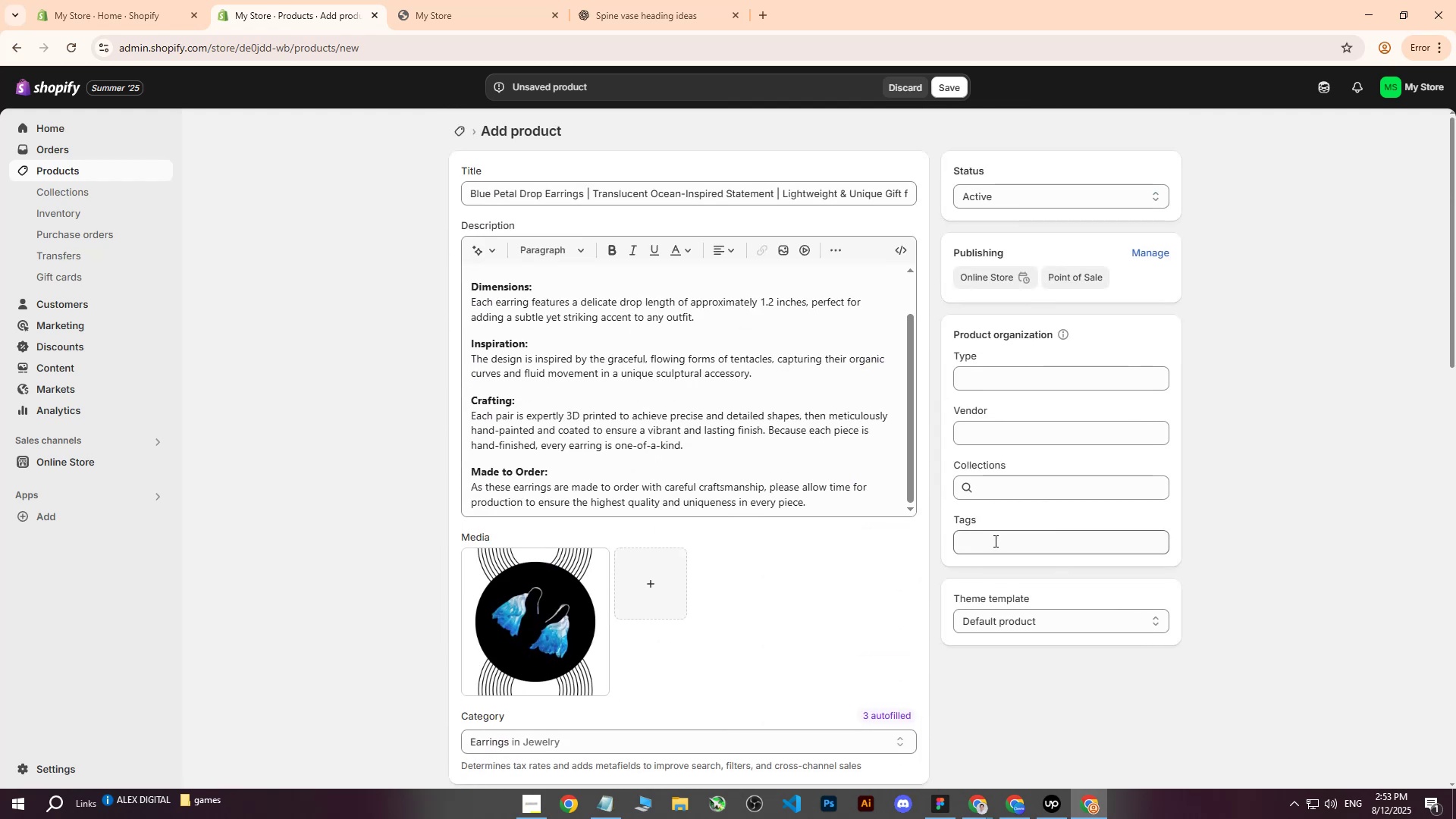 
left_click([991, 547])
 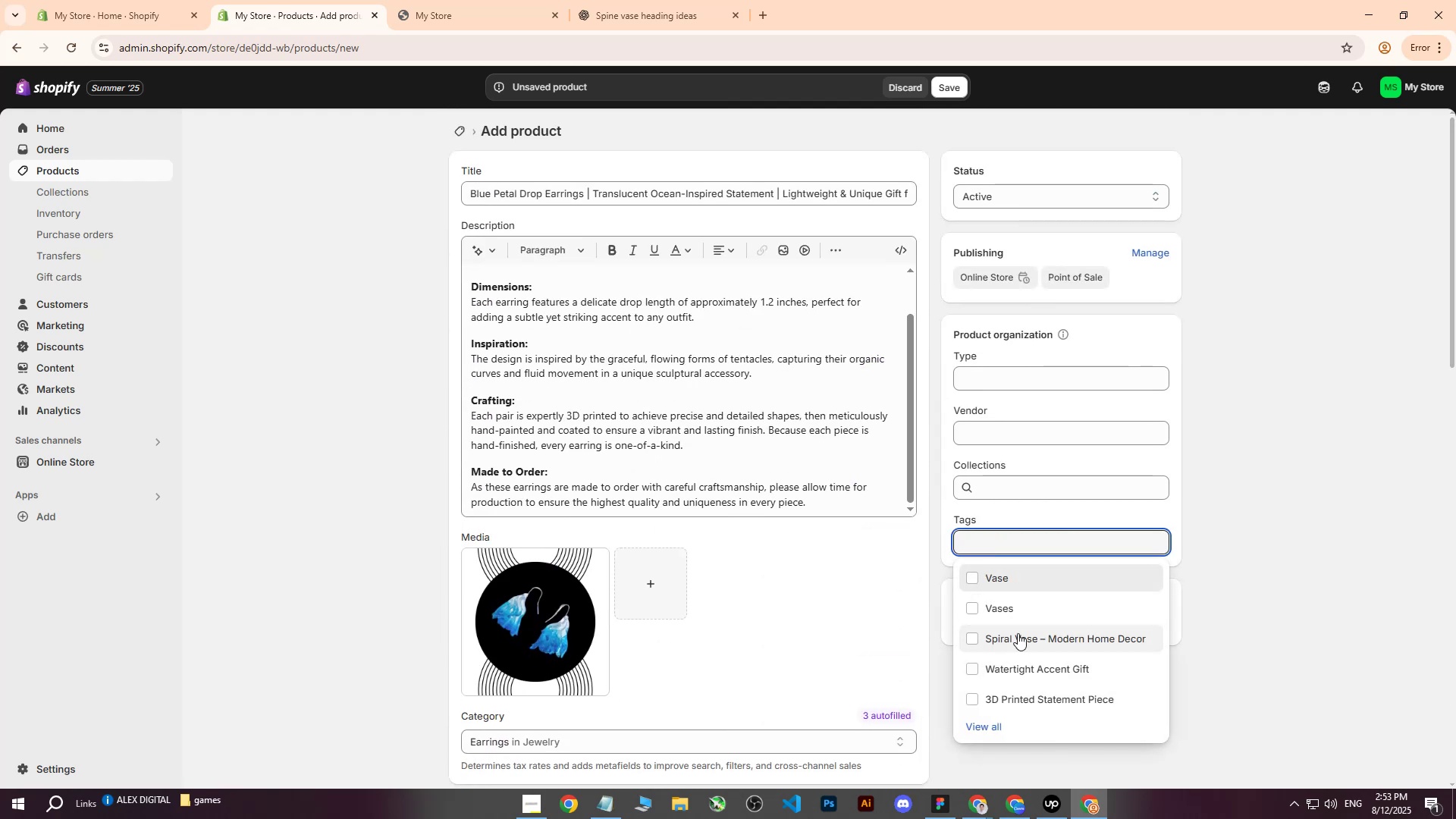 
scroll: coordinate [1012, 651], scroll_direction: down, amount: 2.0
 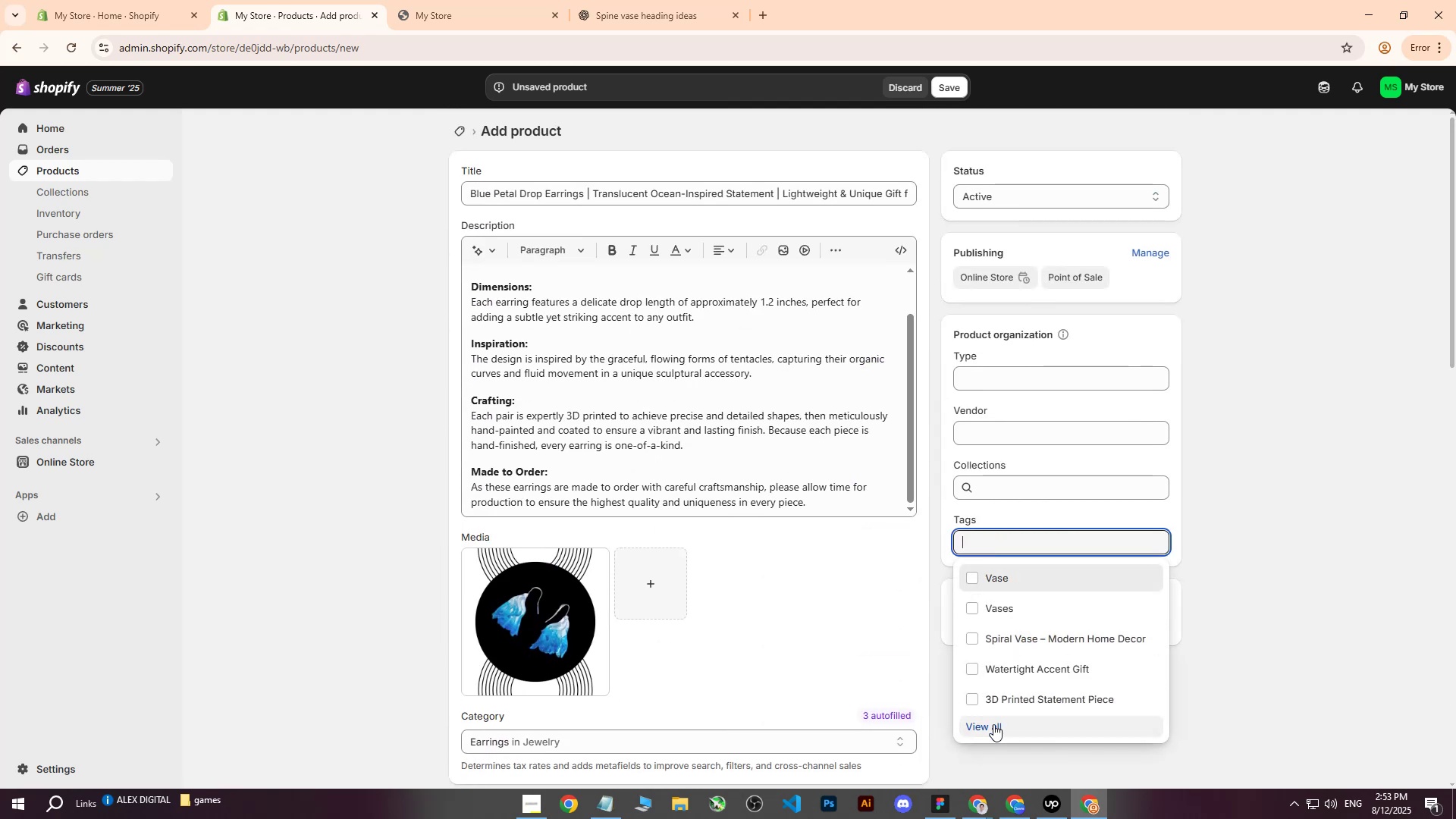 
left_click([993, 725])
 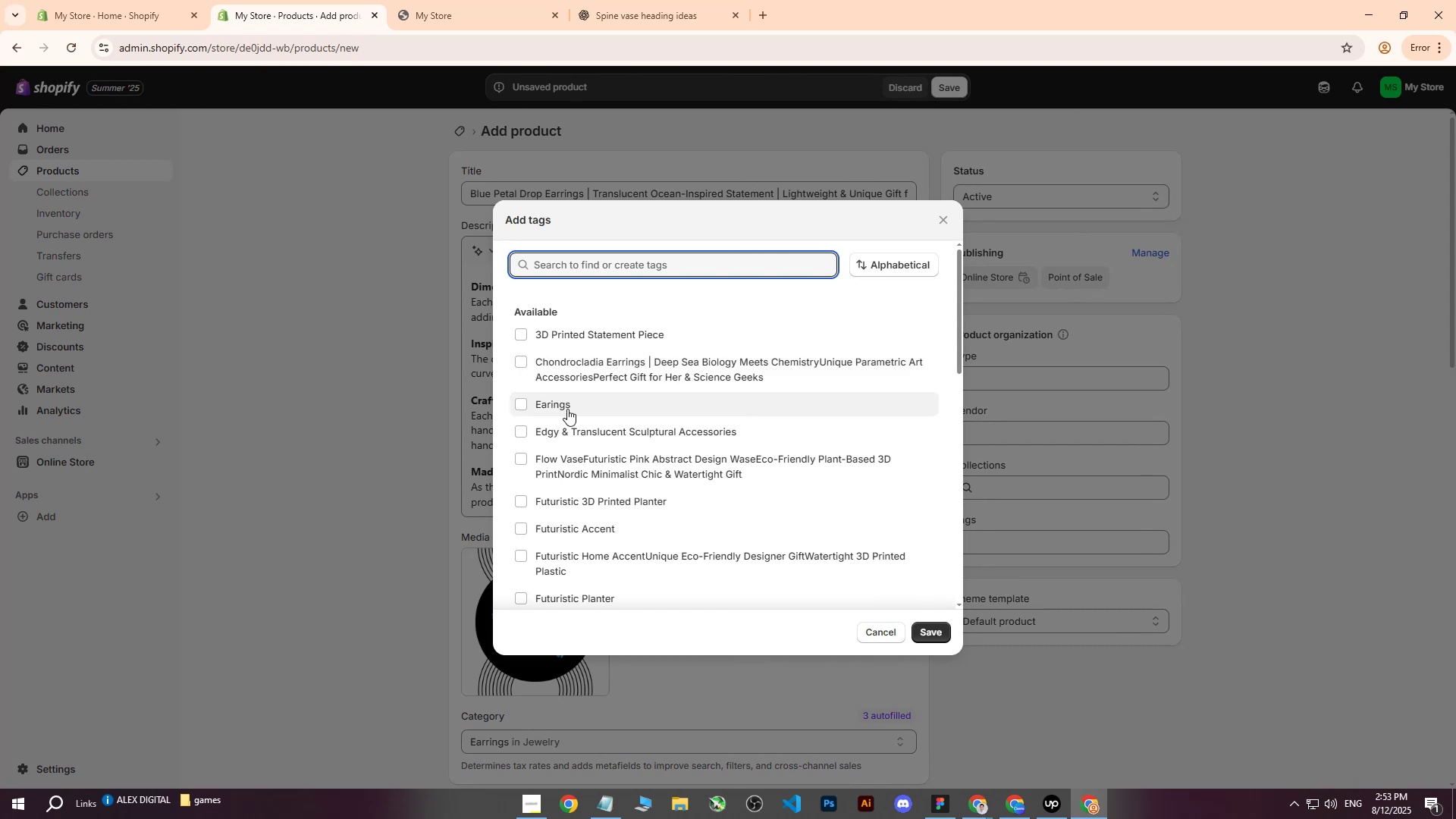 
left_click([531, 404])
 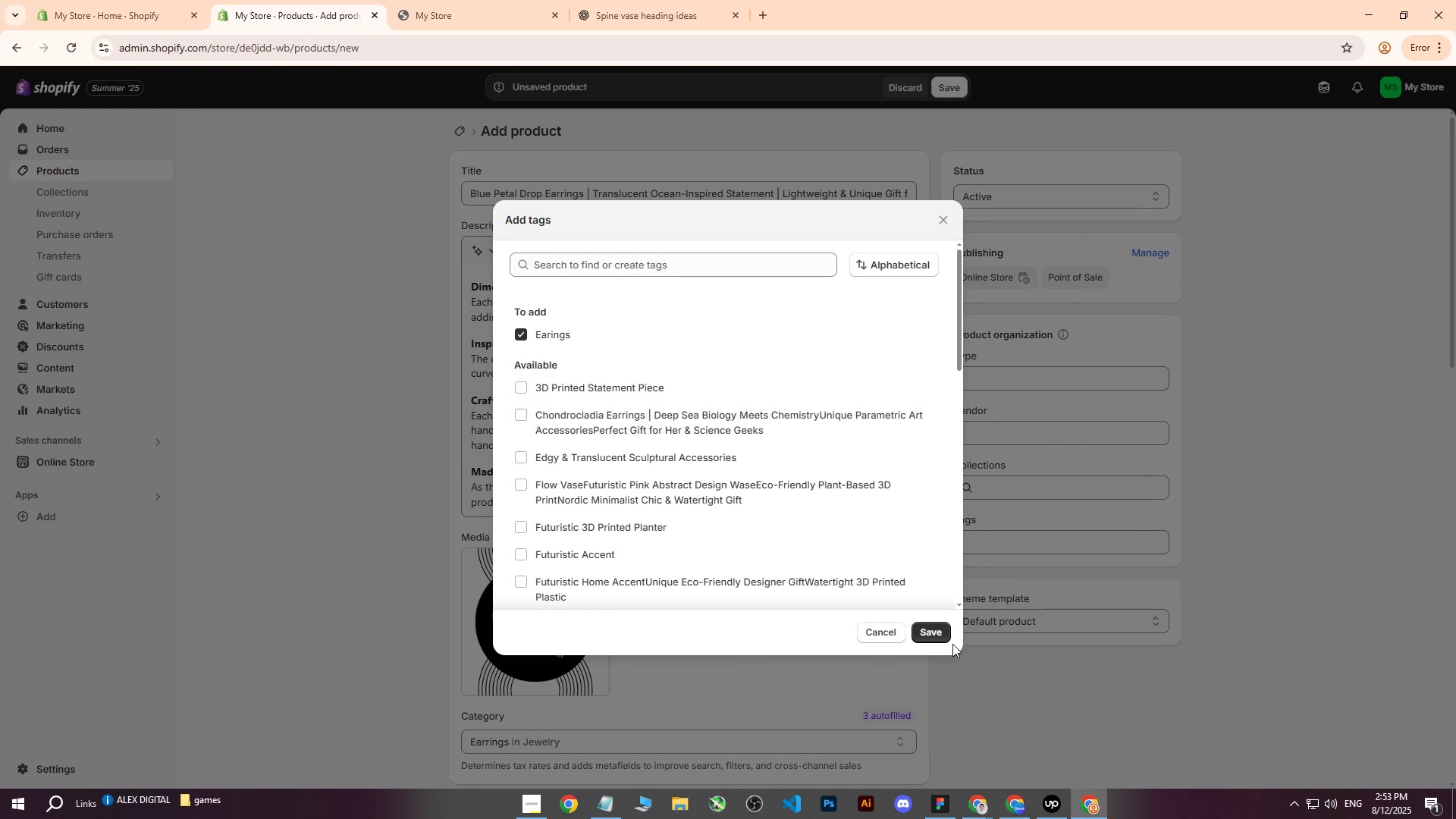 
left_click([937, 637])
 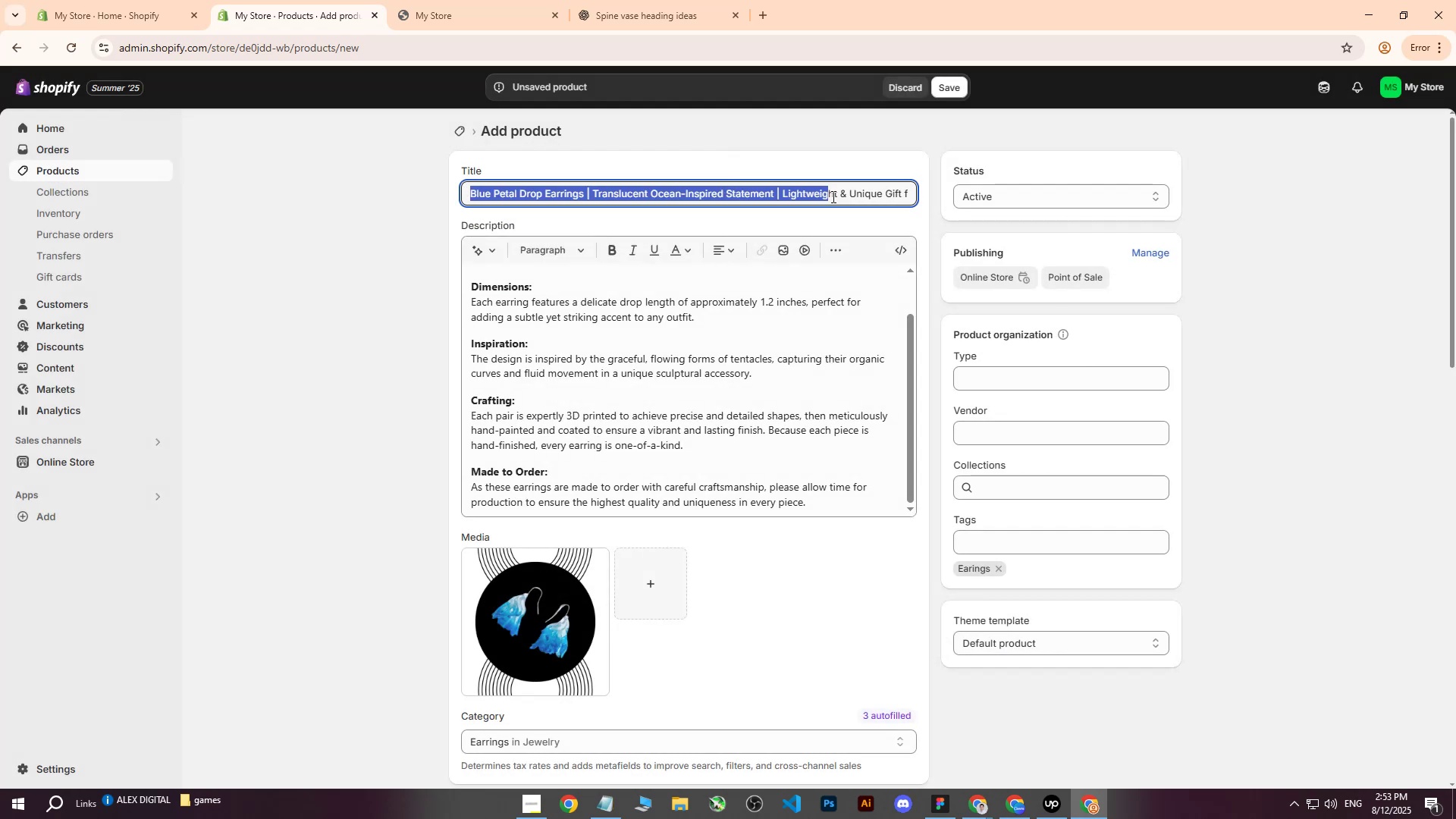 
key(Control+ControlLeft)
 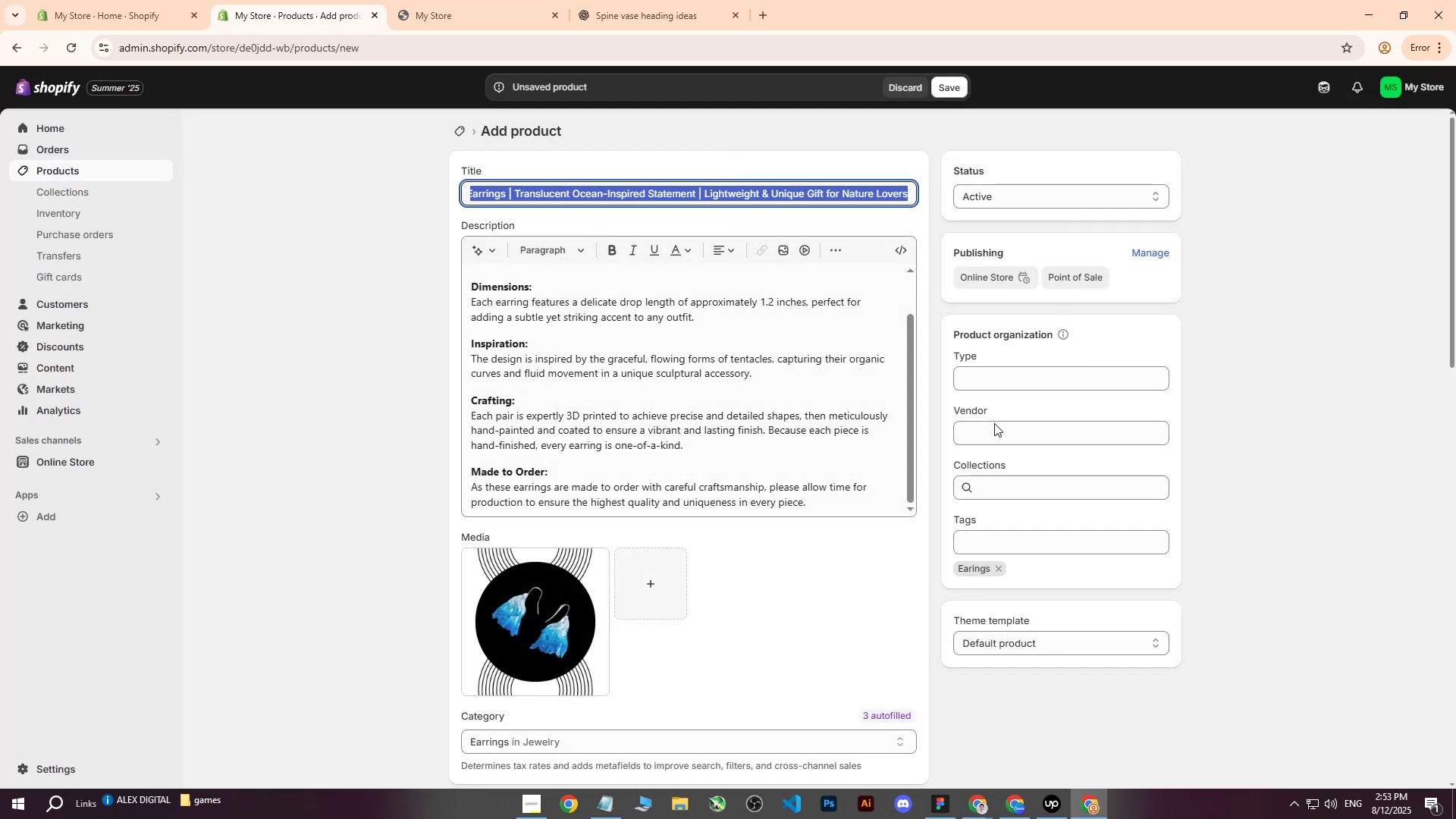 
key(Control+C)
 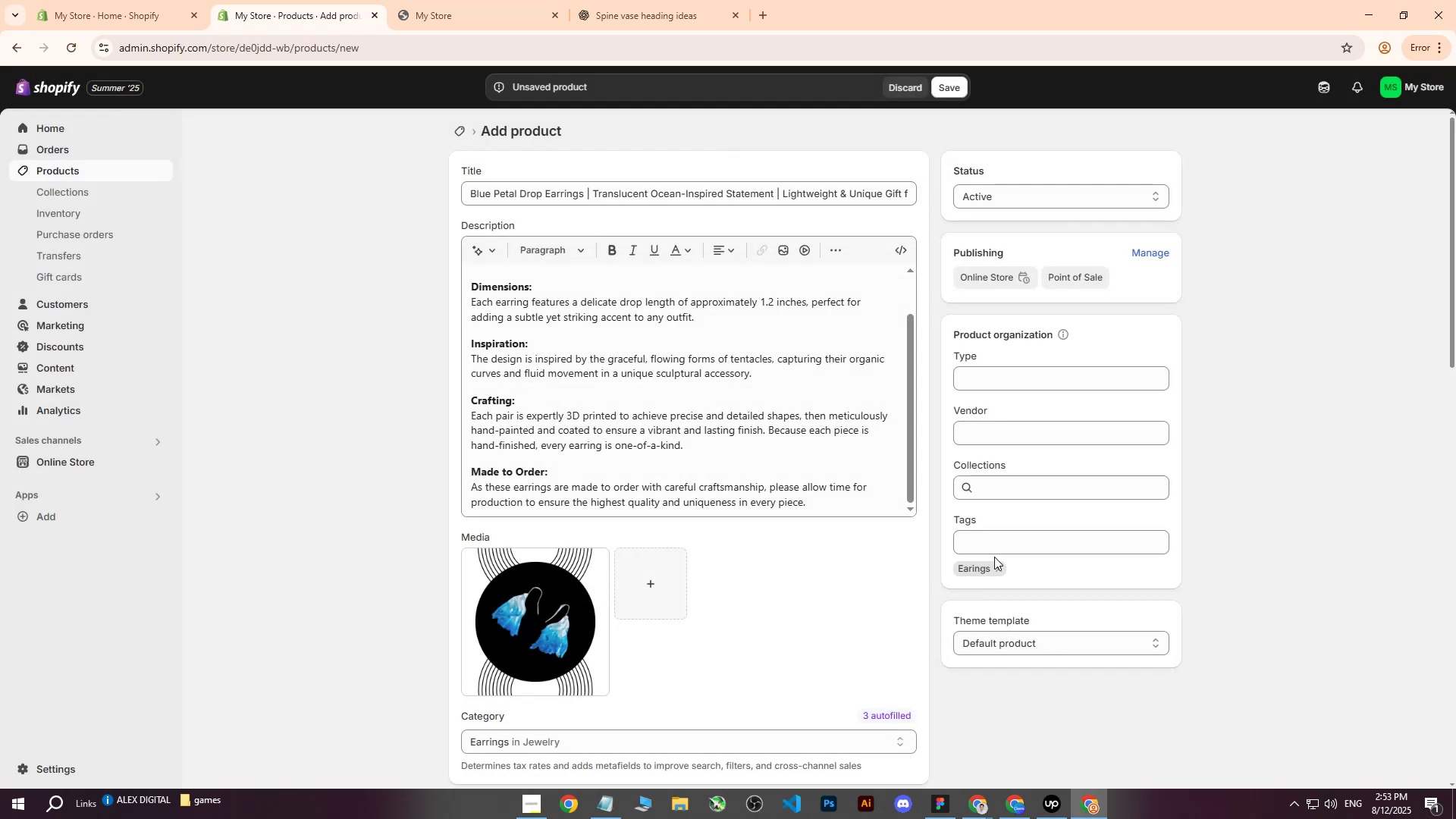 
double_click([999, 541])
 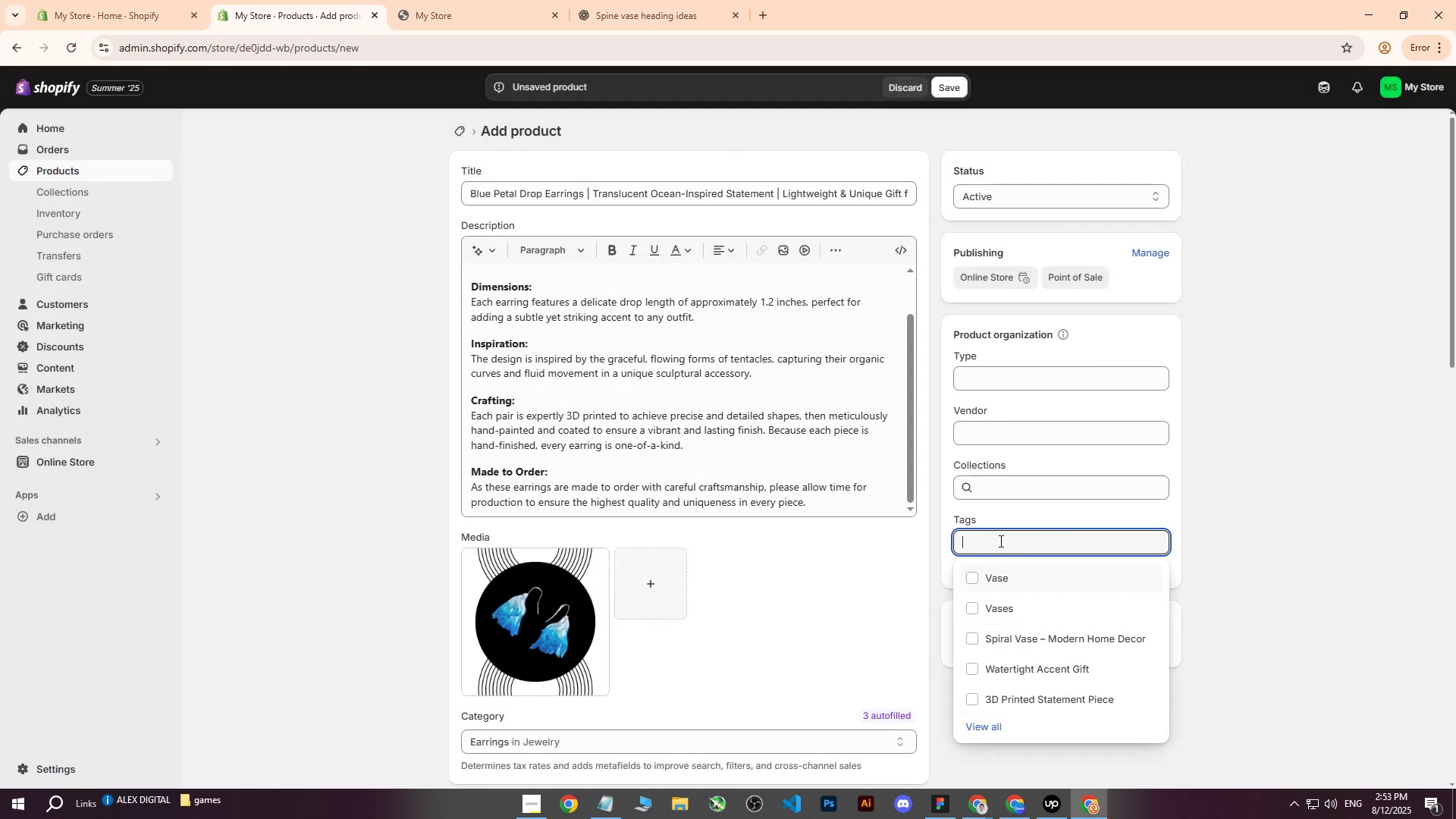 
key(Control+ControlLeft)
 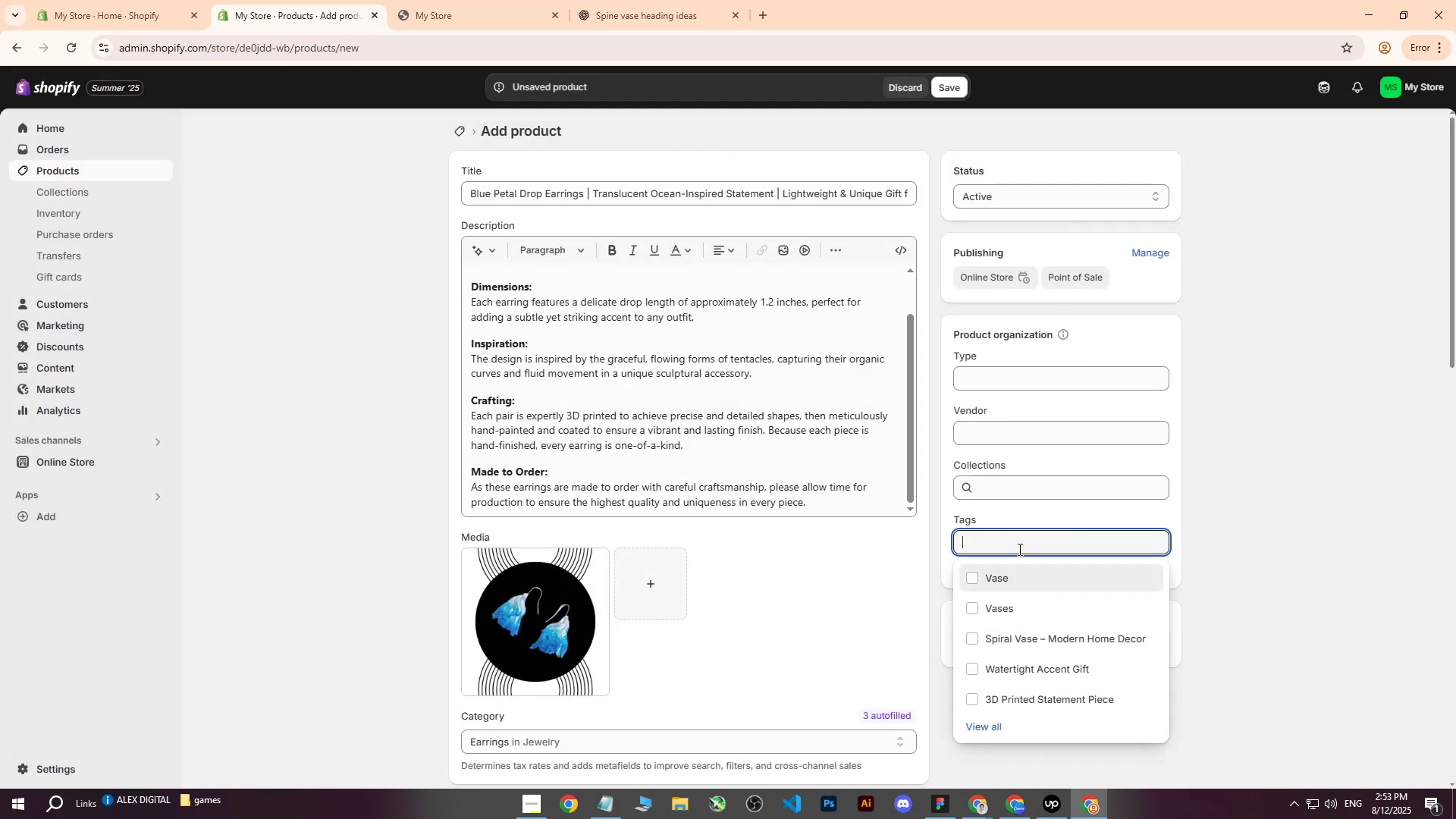 
key(Control+V)
 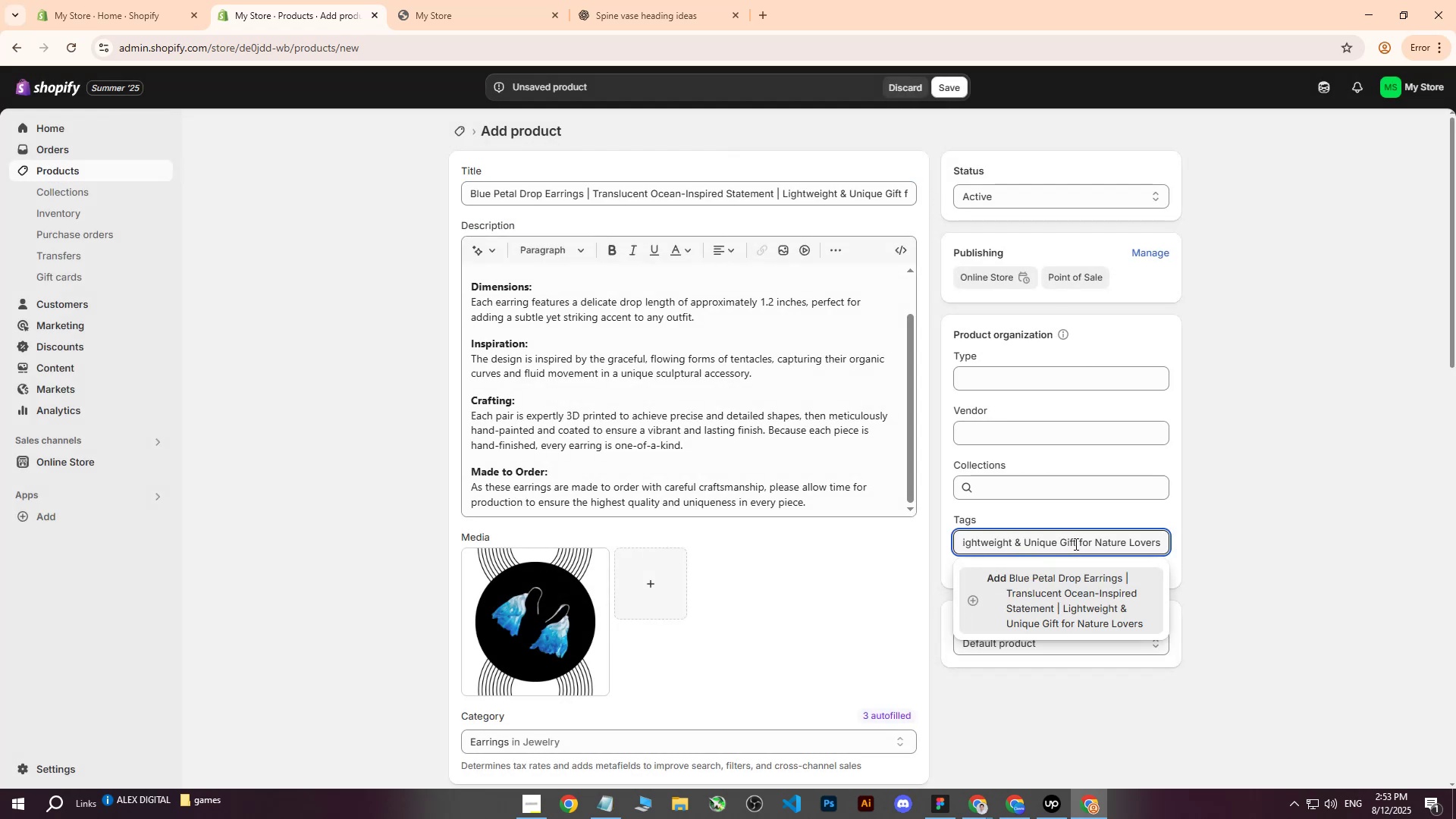 
hold_key(key=ArrowLeft, duration=0.77)
 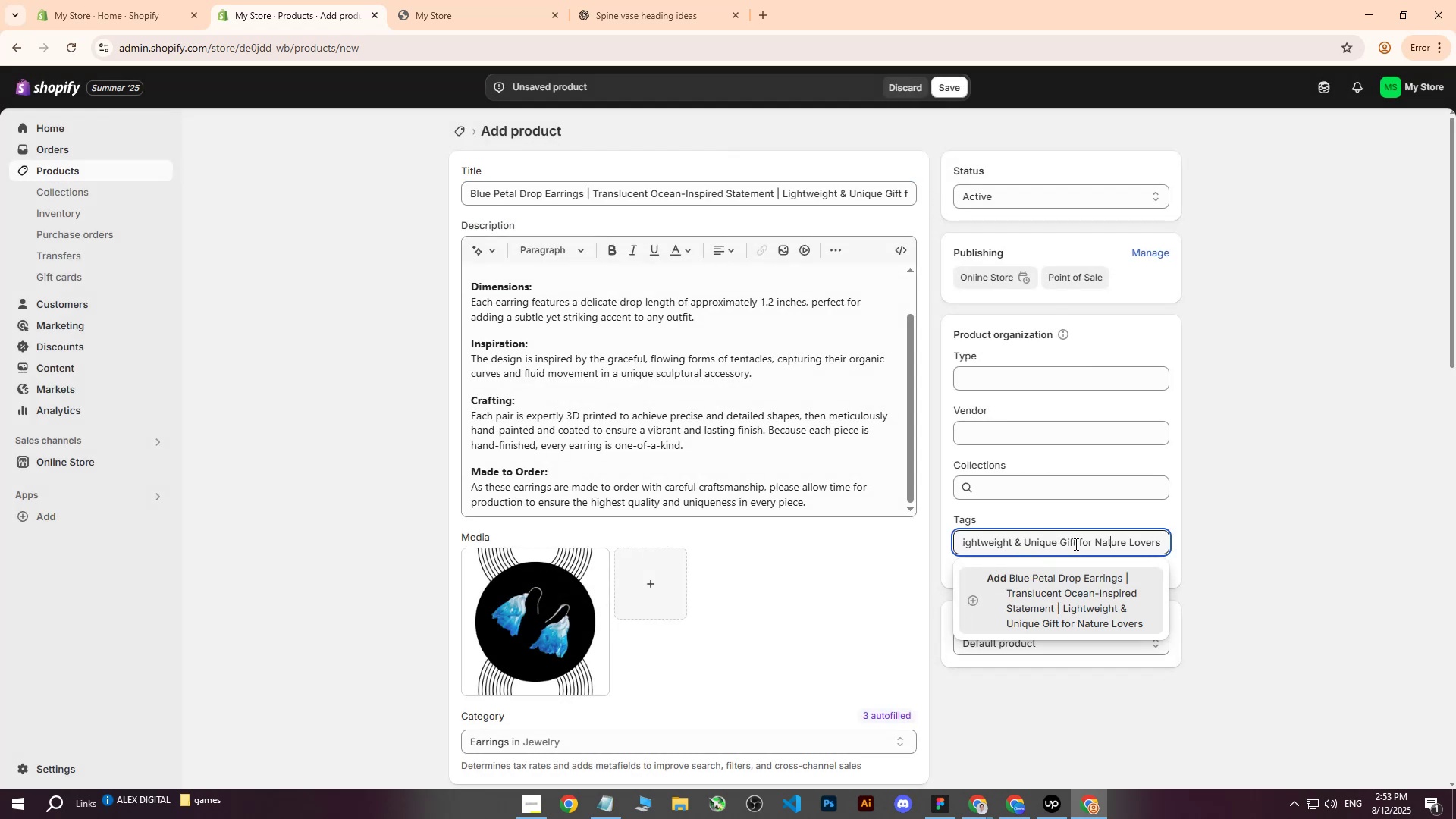 
hold_key(key=ArrowLeft, duration=1.54)
 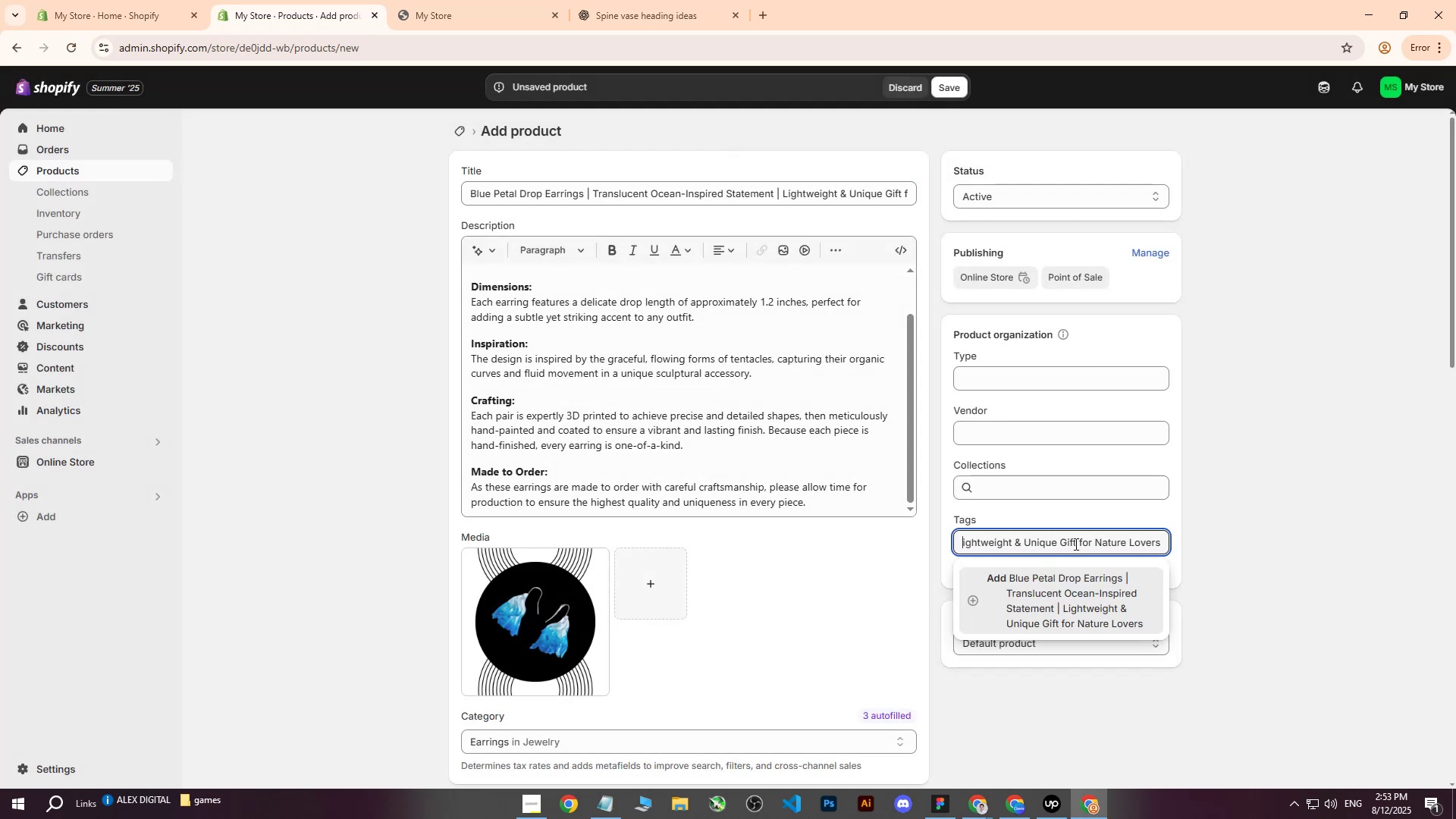 
key(ArrowLeft)
 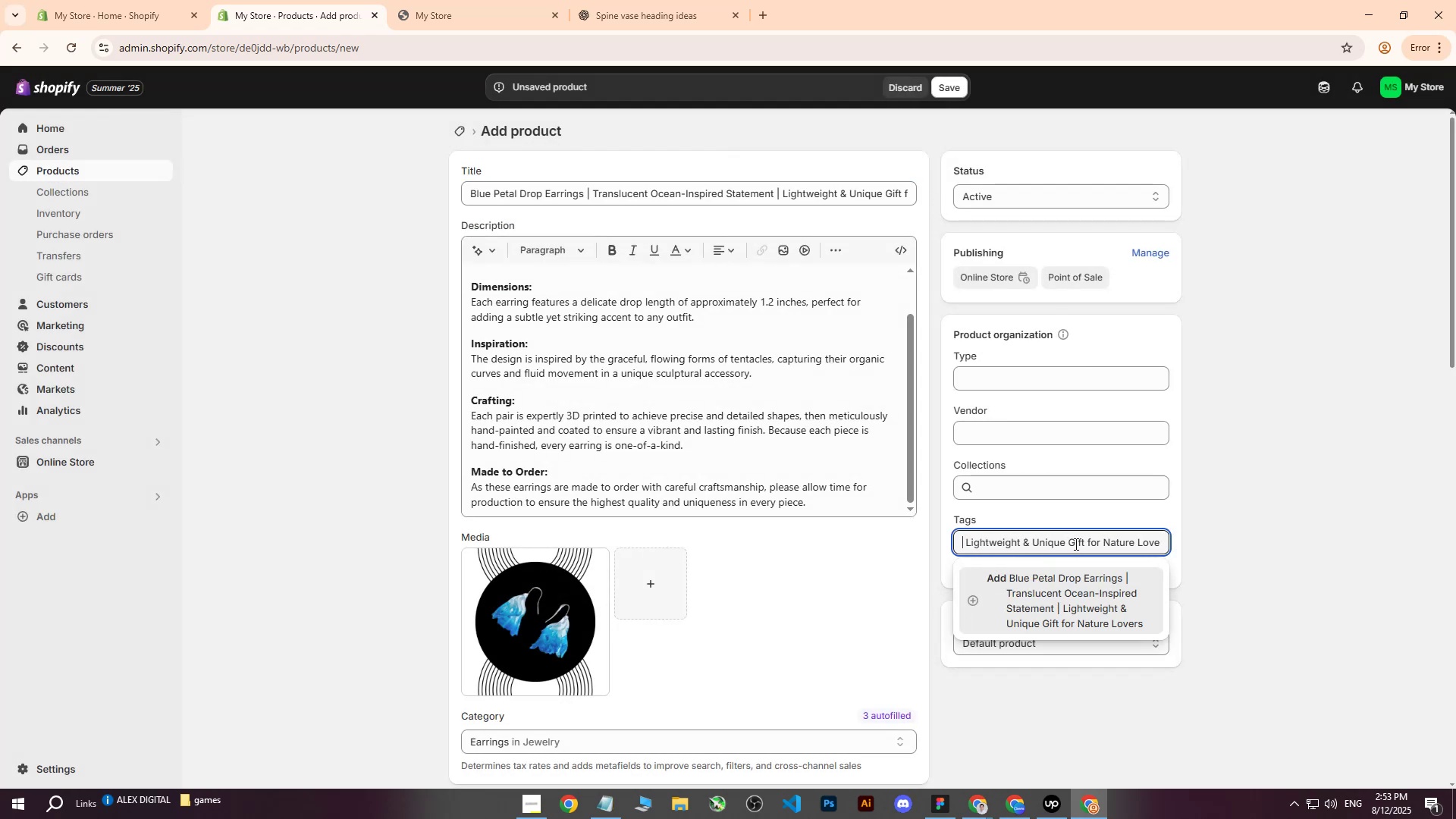 
key(ArrowLeft)
 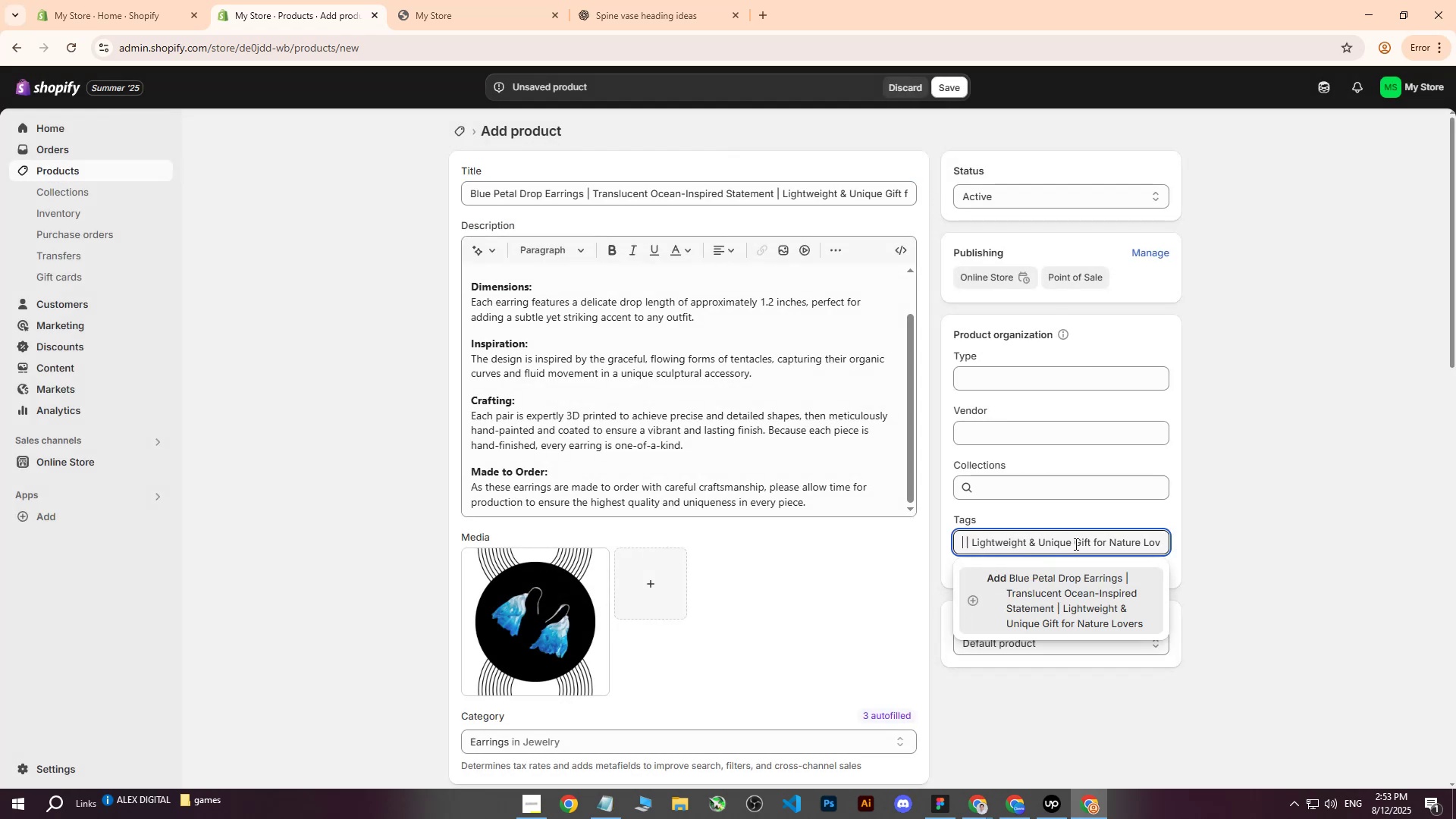 
key(ArrowLeft)
 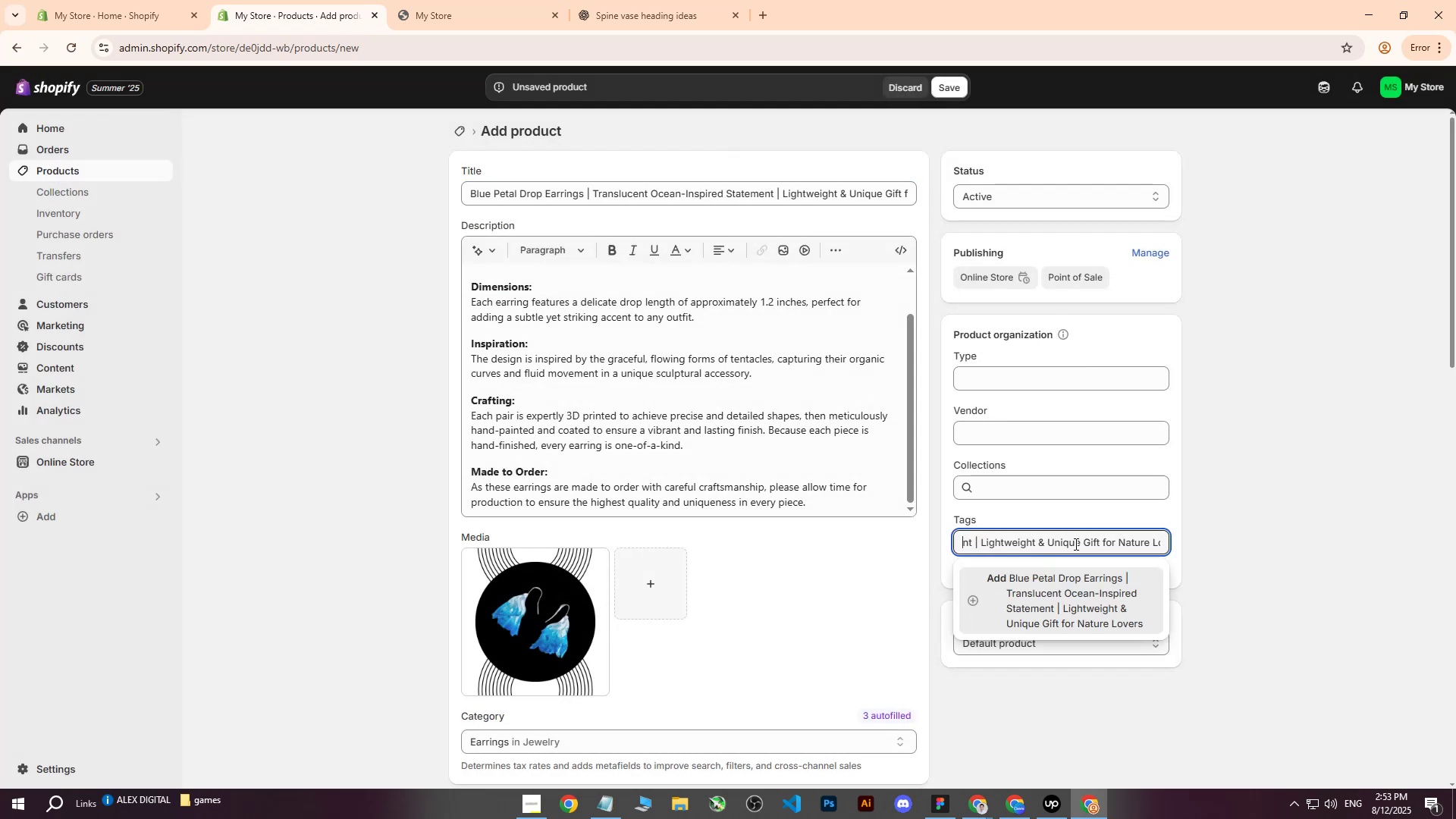 
key(ArrowLeft)
 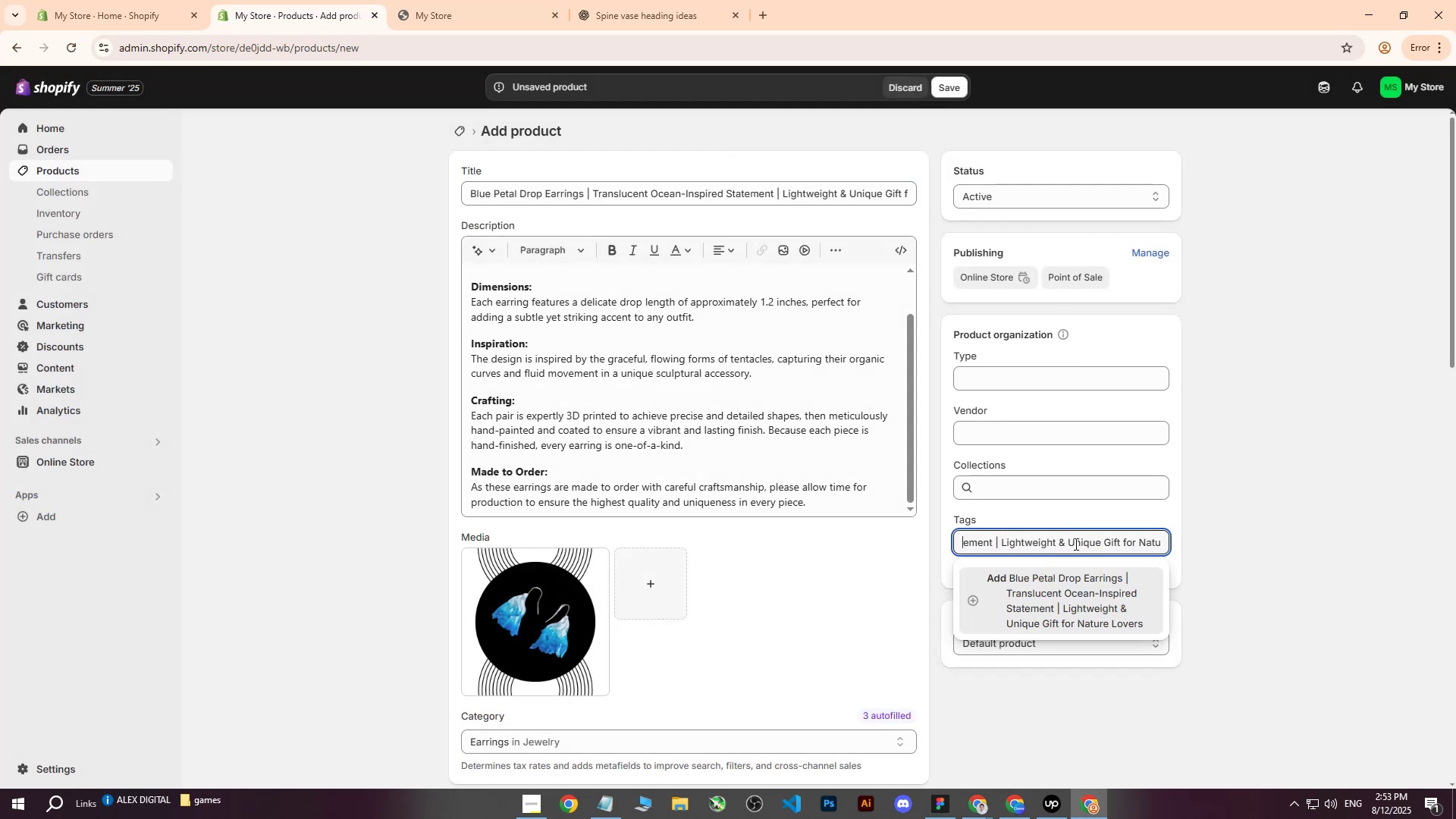 
key(ArrowLeft)
 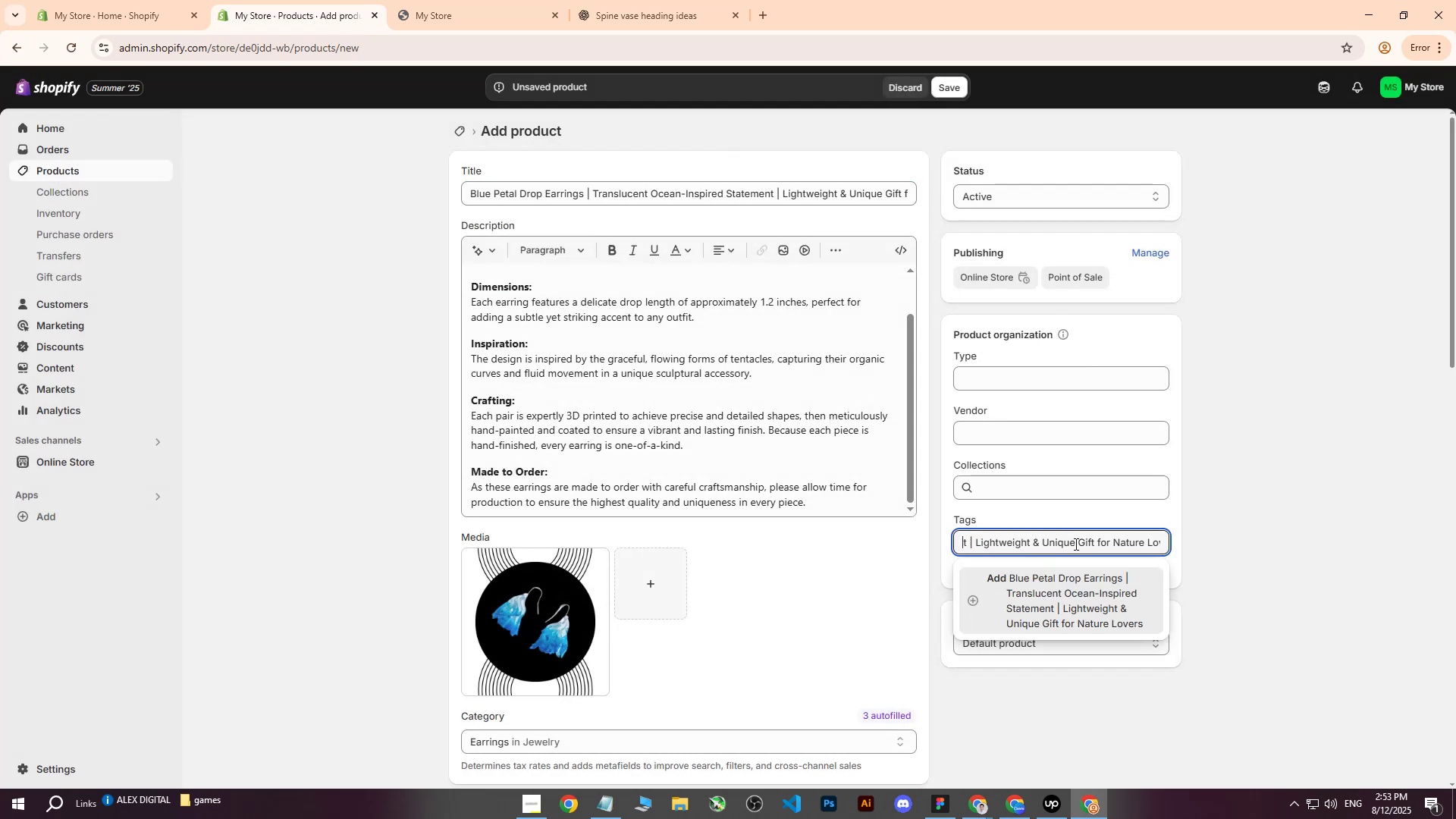 
key(ArrowLeft)
 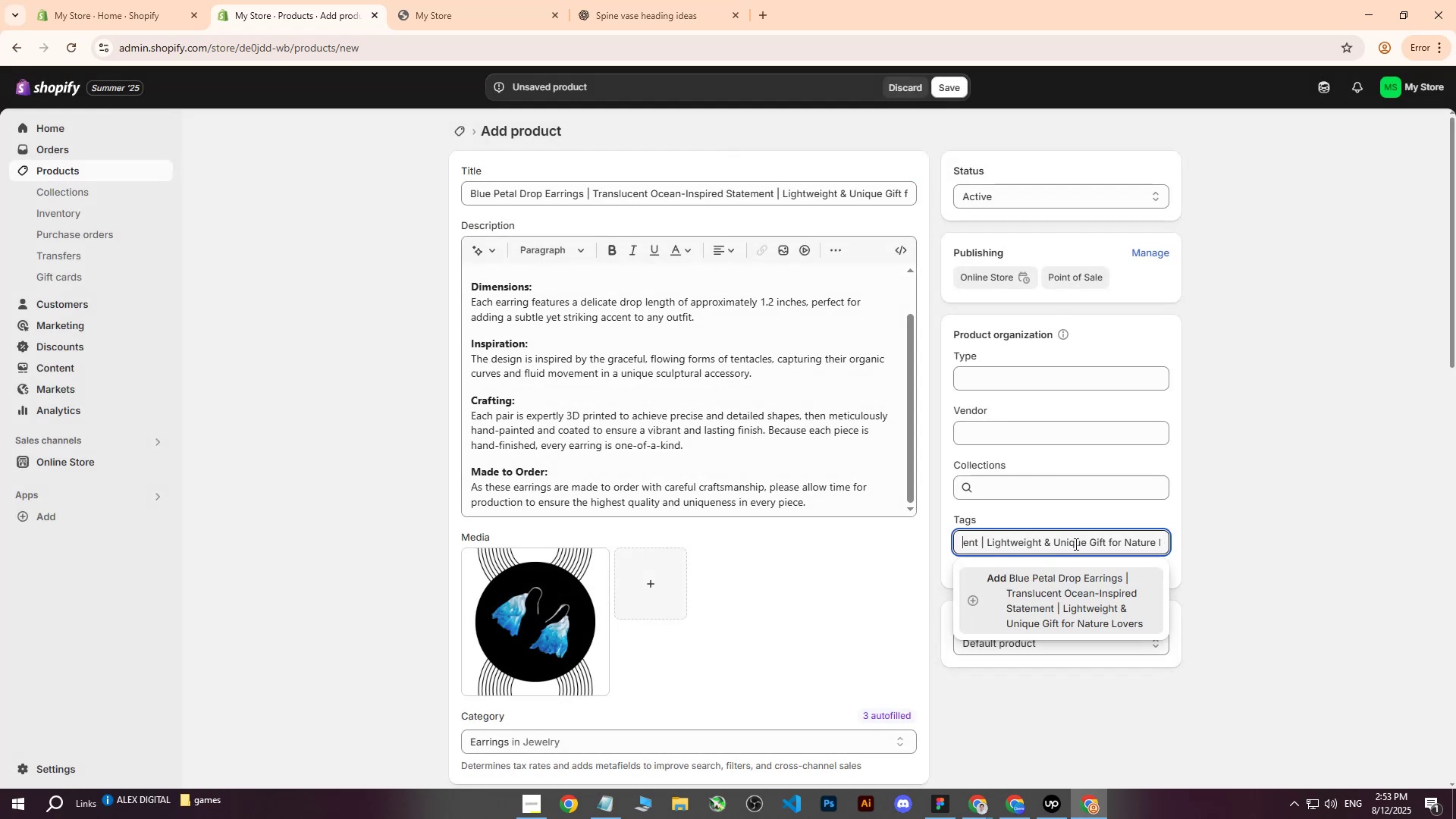 
key(ArrowLeft)
 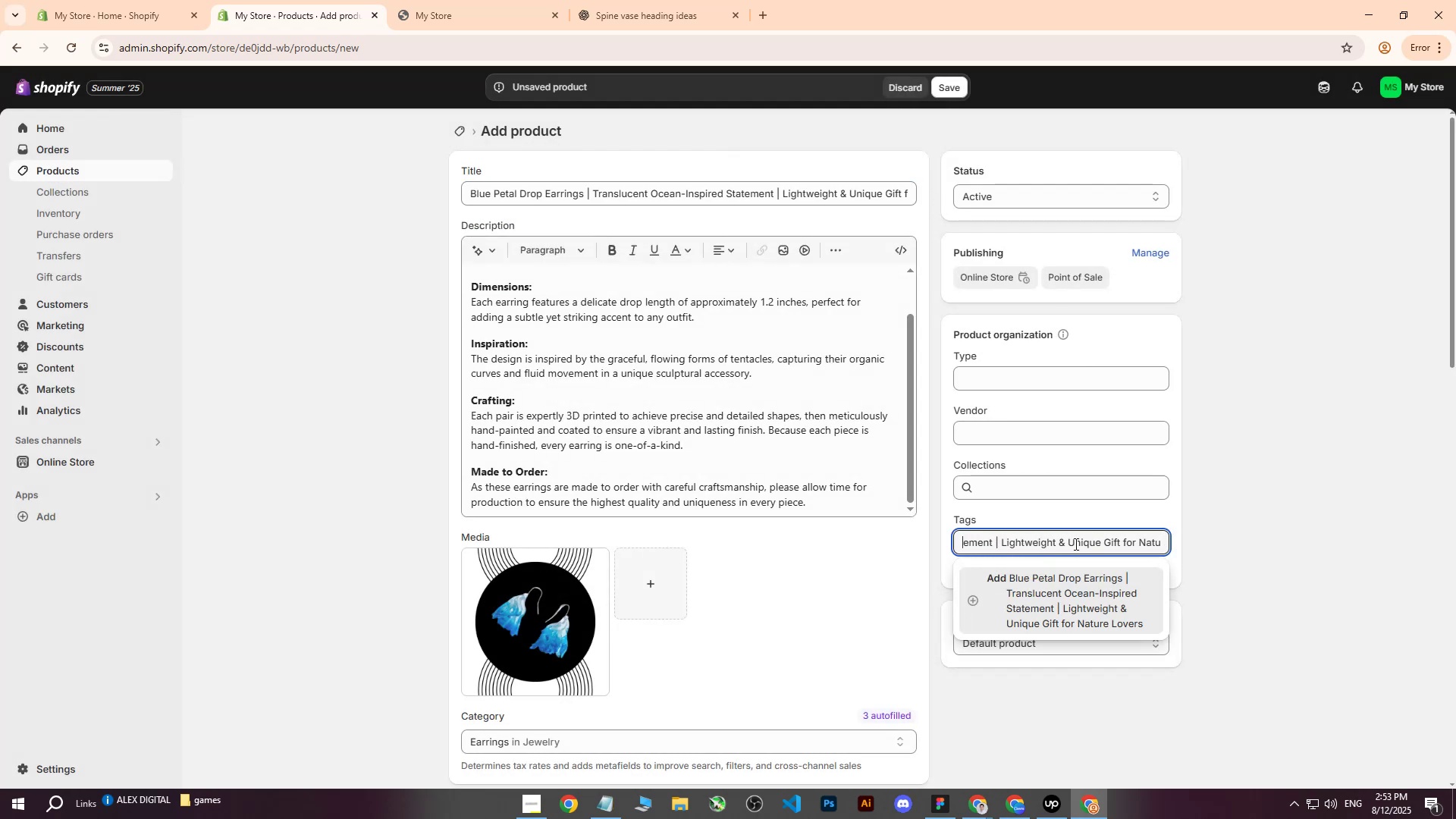 
key(ArrowLeft)
 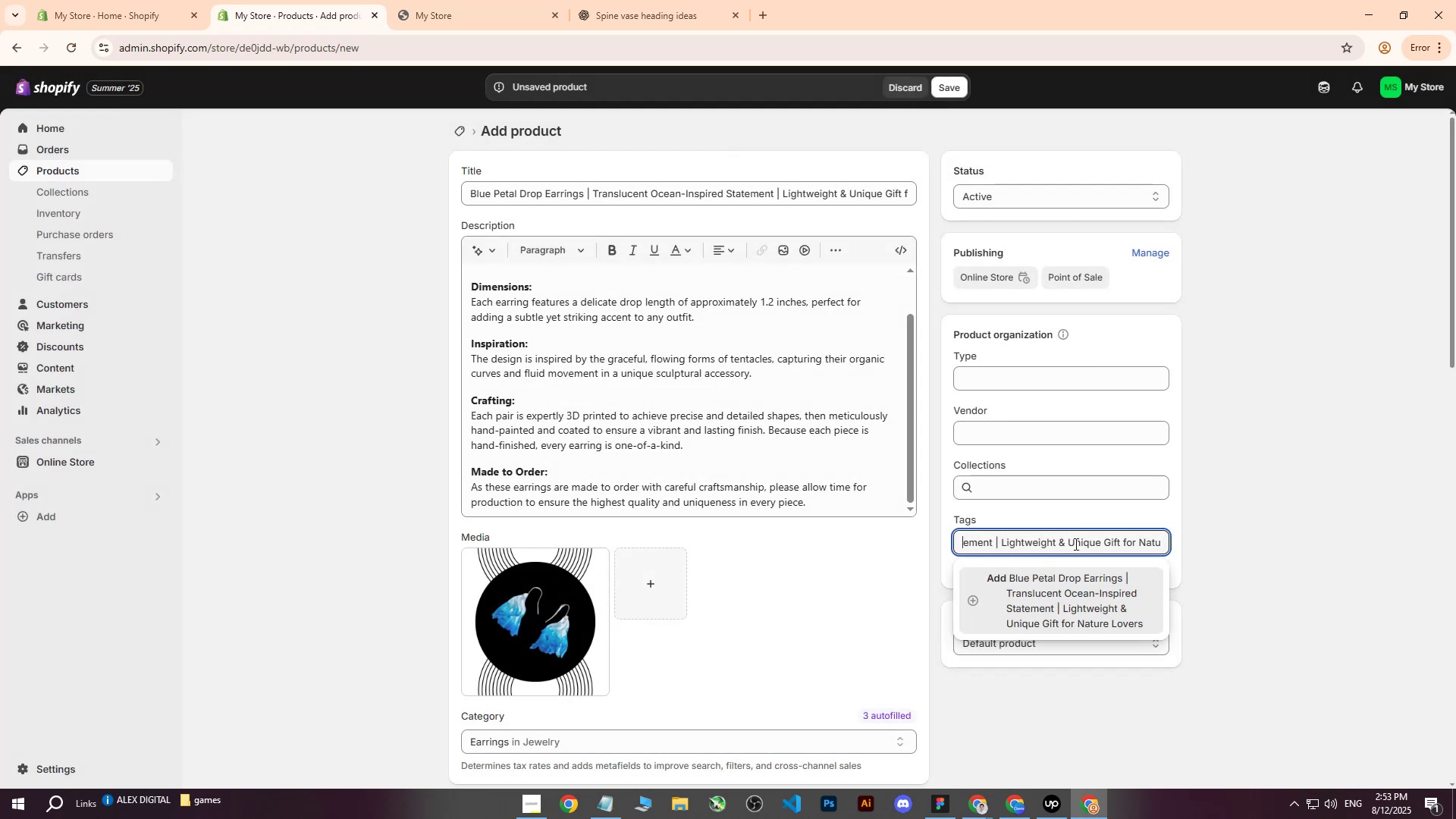 
key(ArrowRight)
 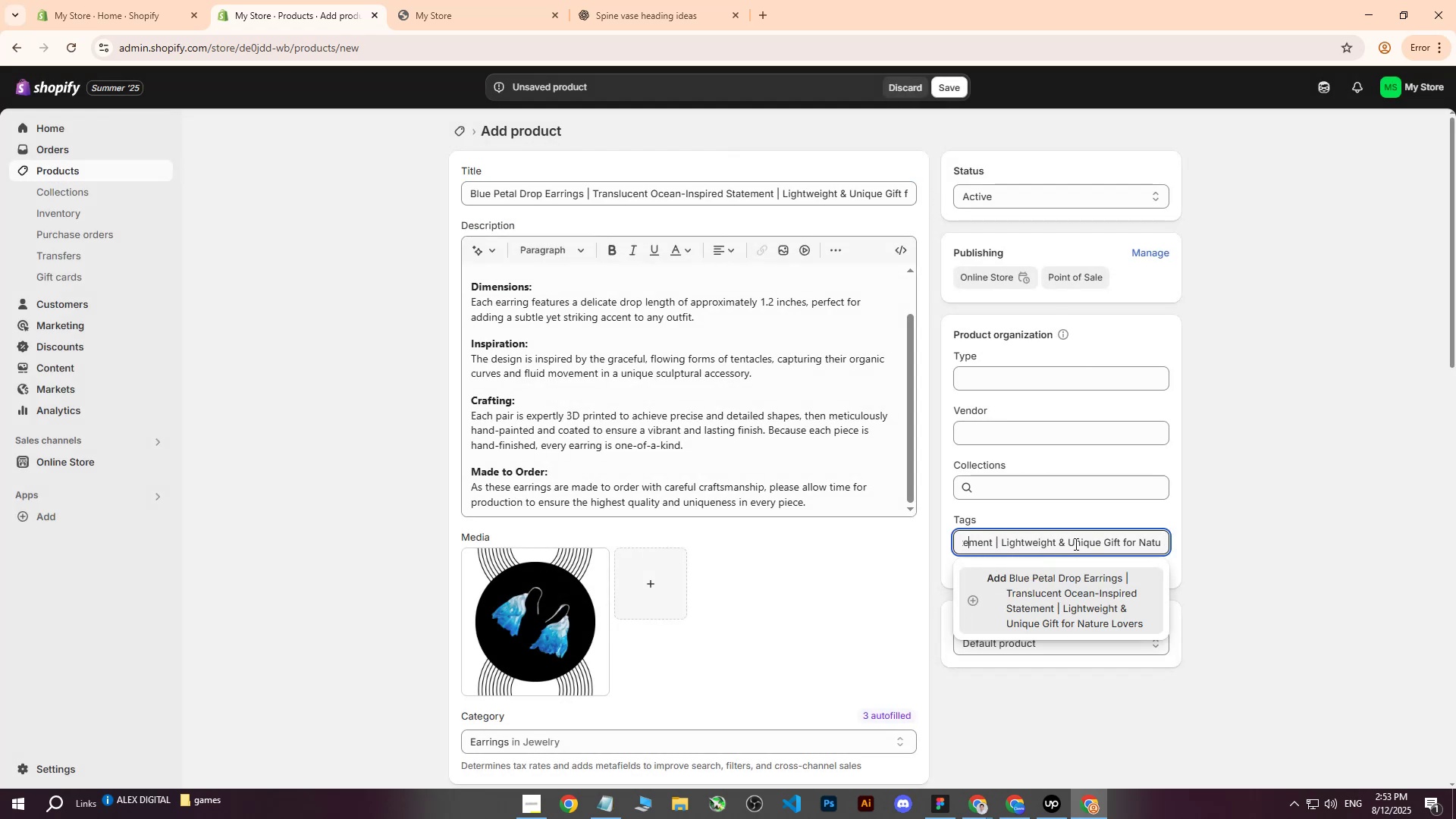 
key(ArrowRight)
 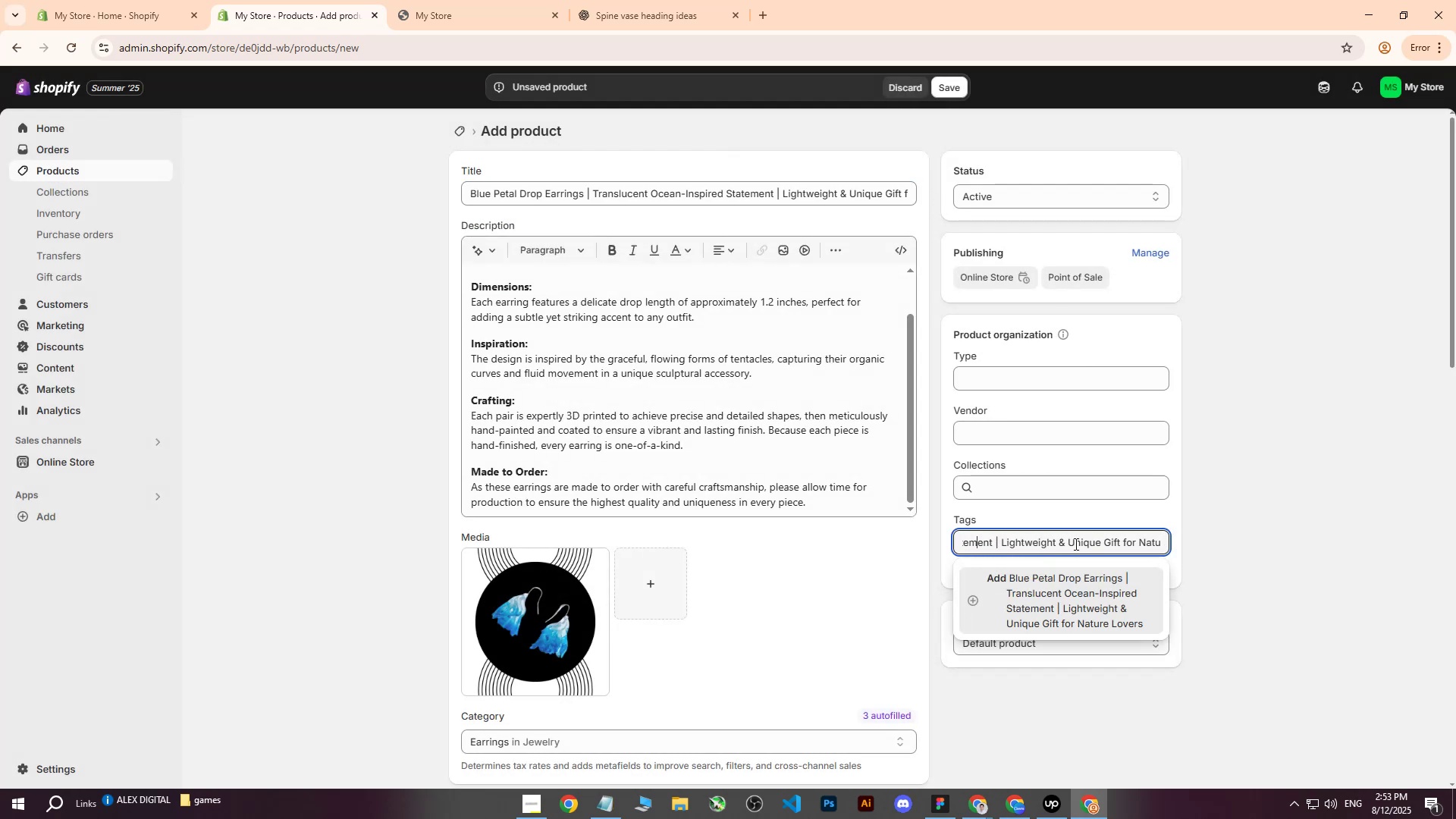 
key(ArrowRight)
 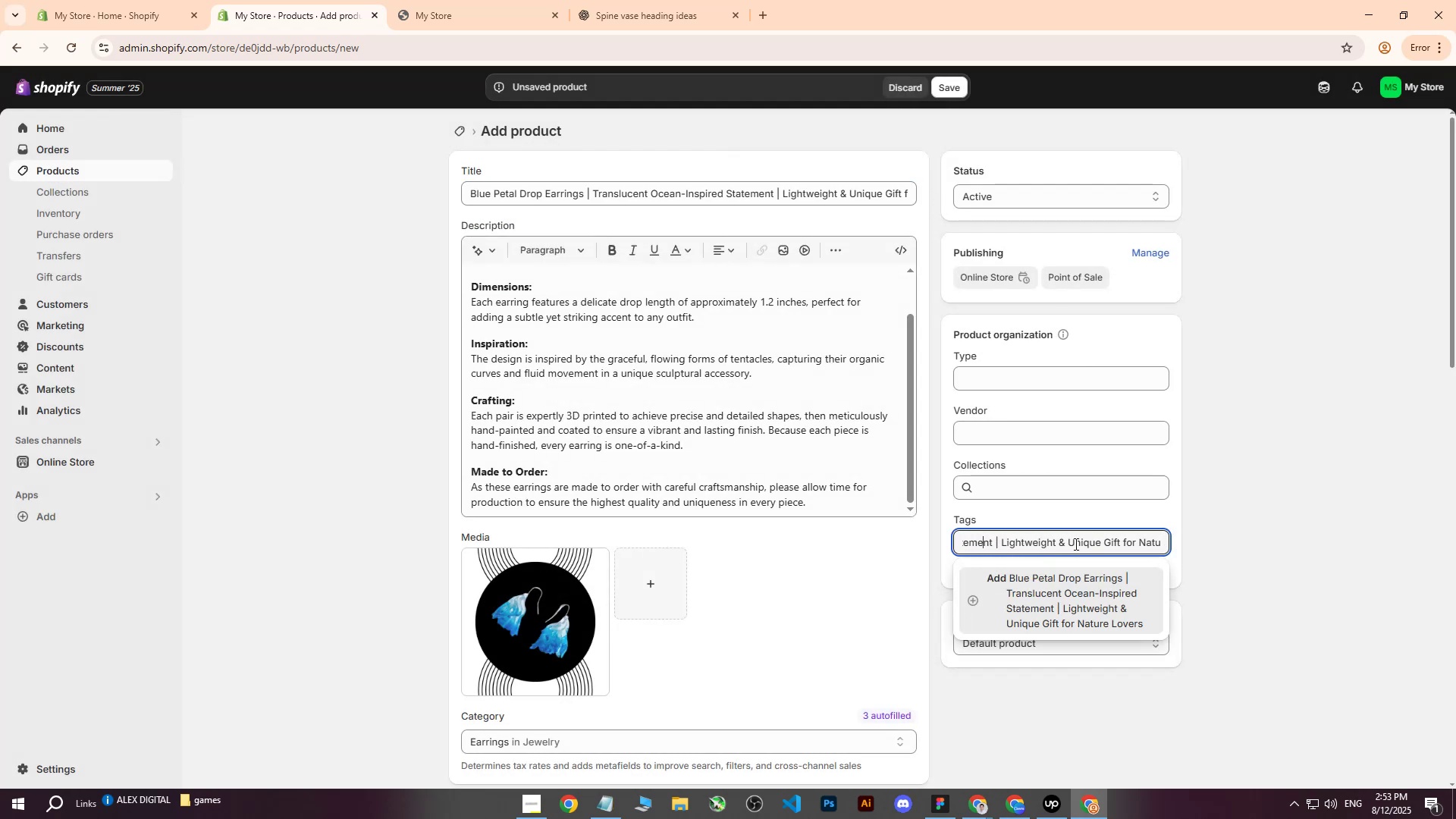 
key(ArrowRight)
 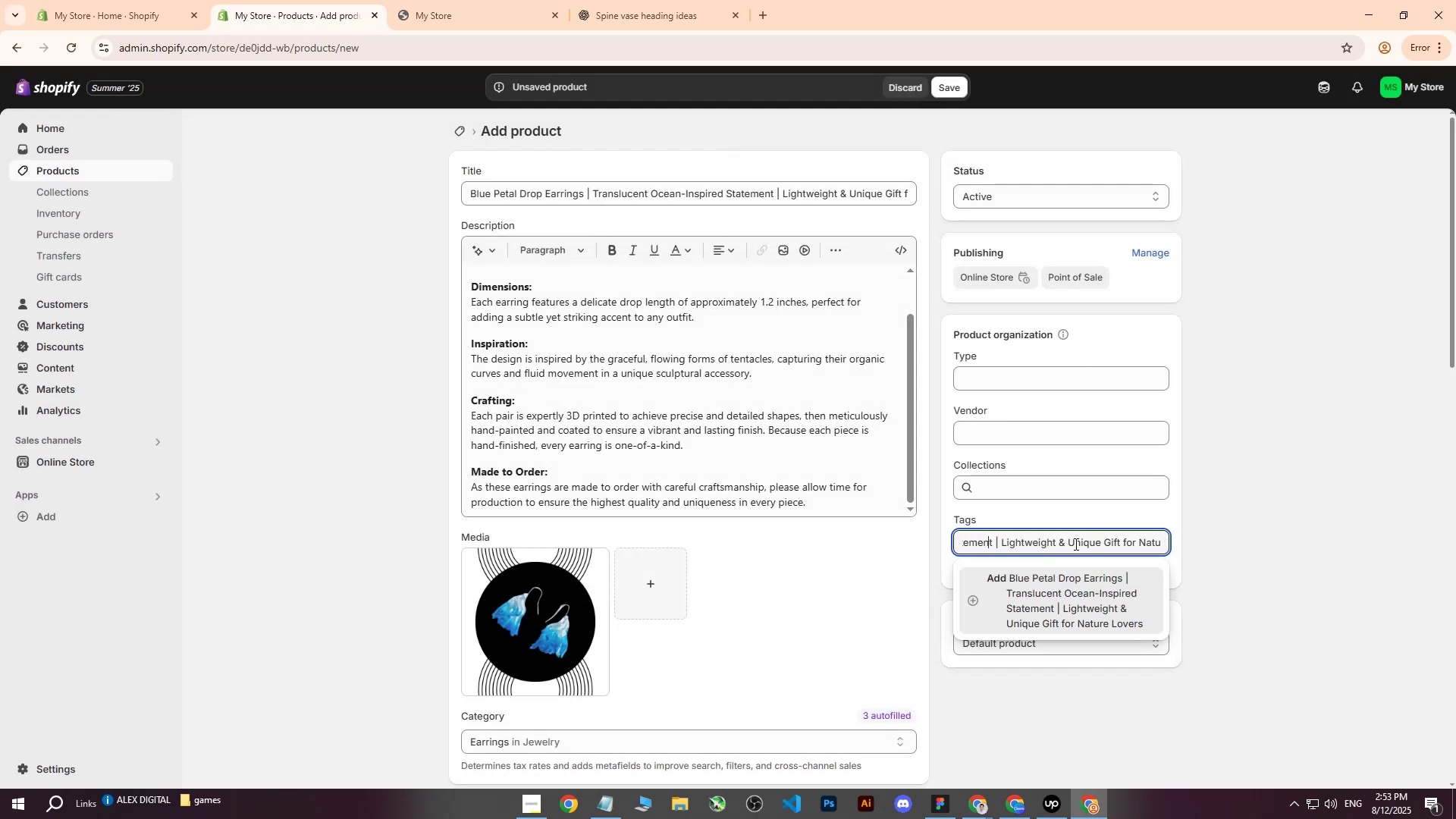 
key(ArrowRight)
 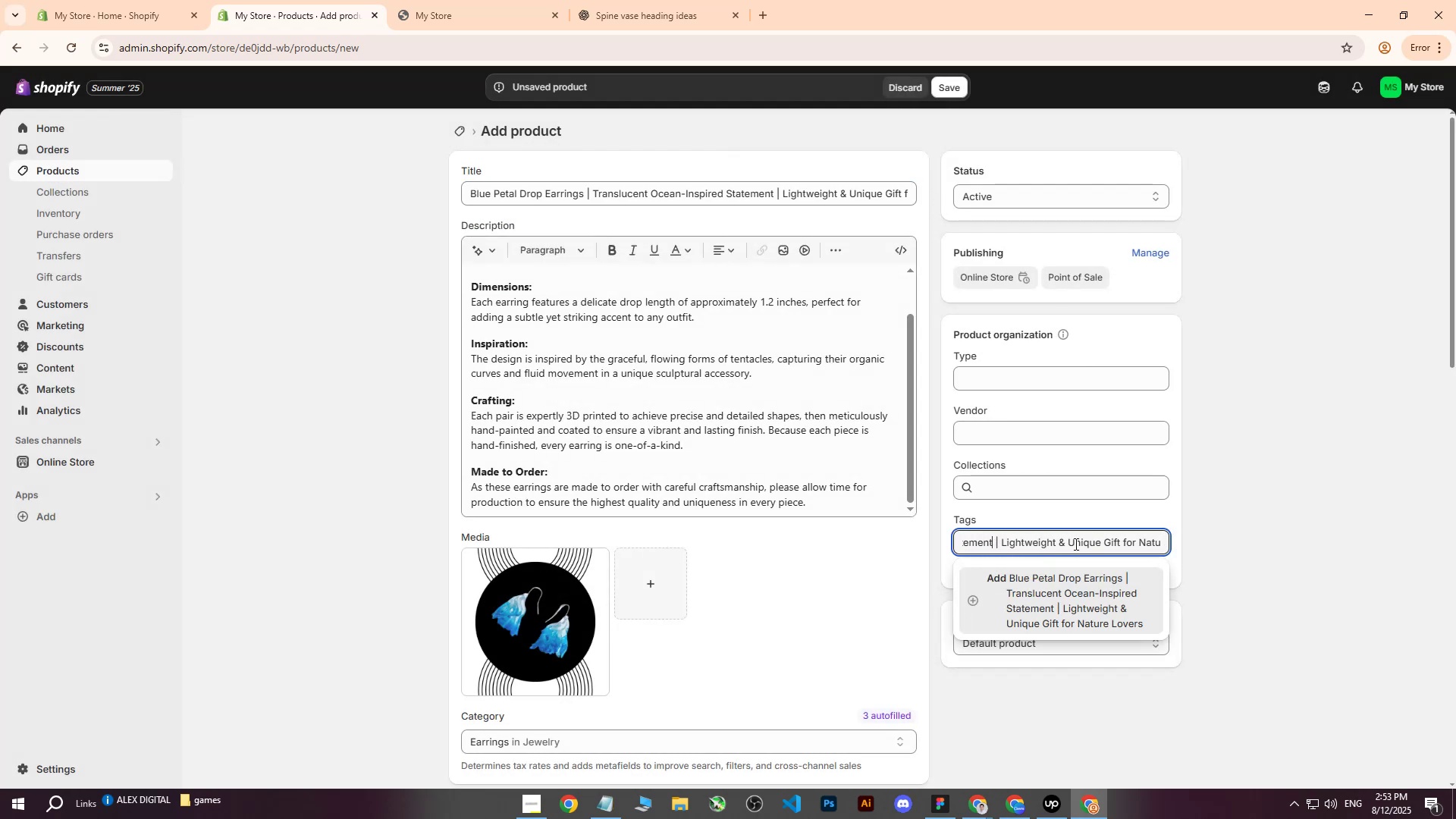 
key(ArrowRight)
 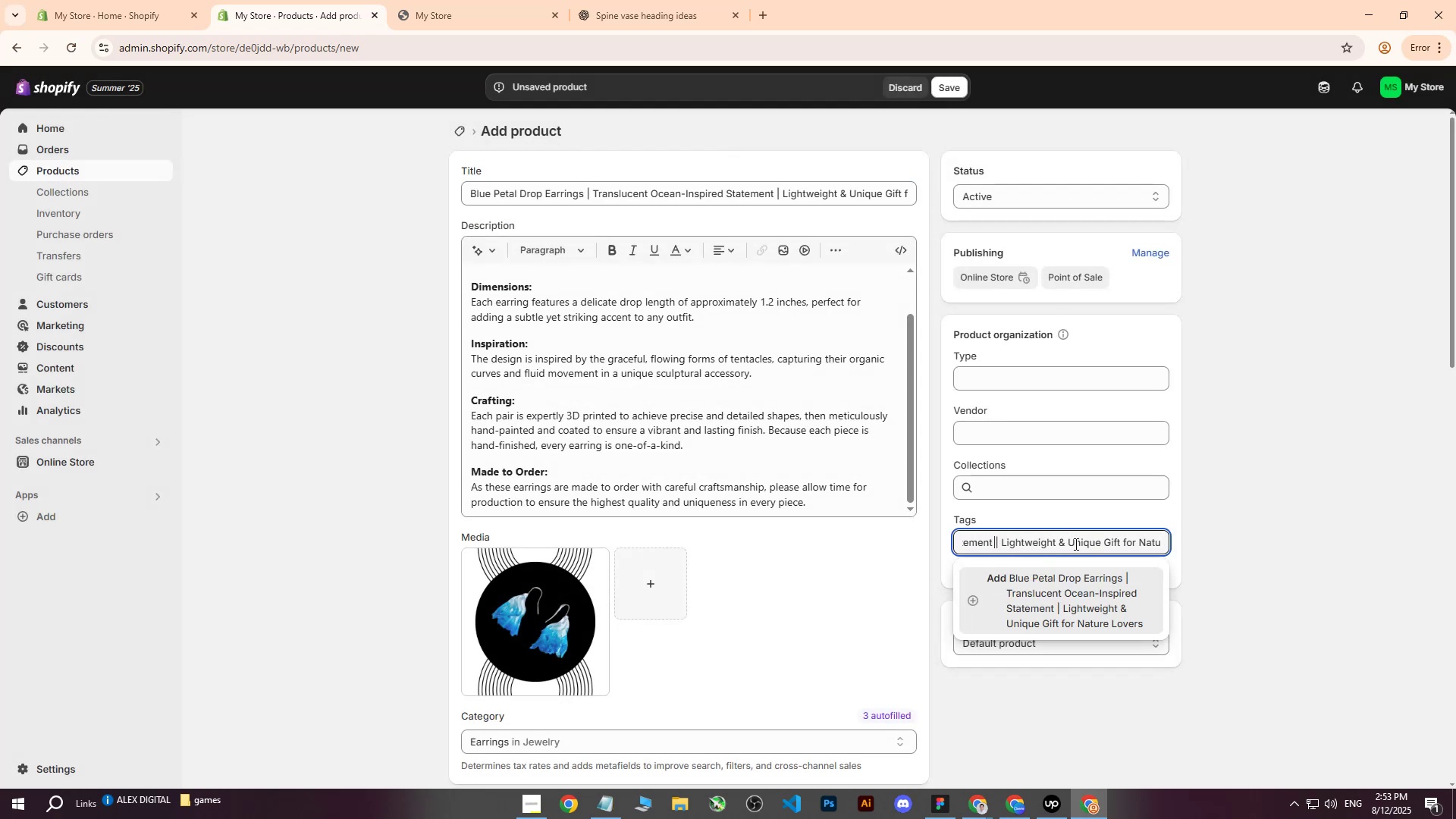 
key(ArrowRight)
 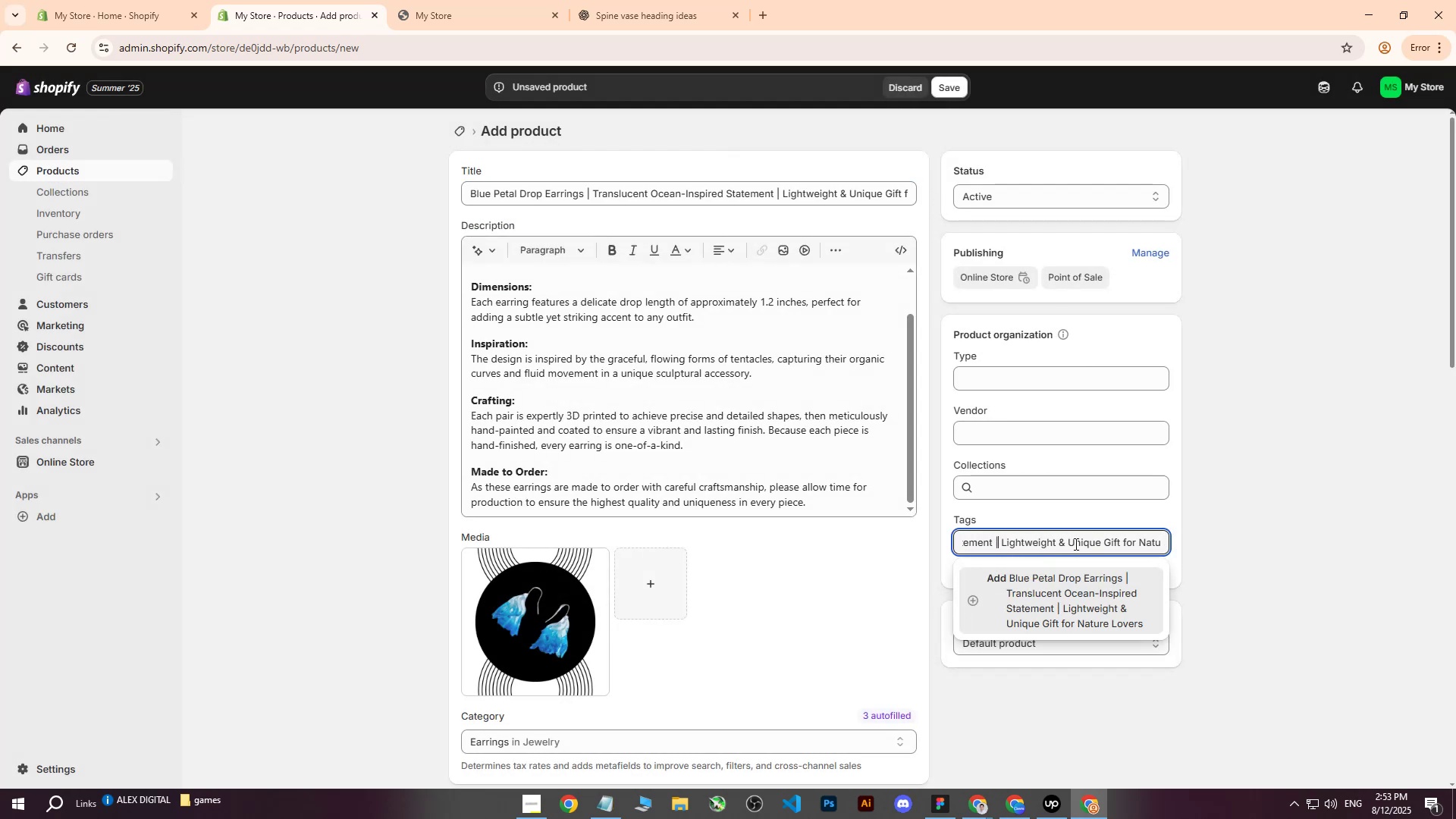 
key(ArrowRight)
 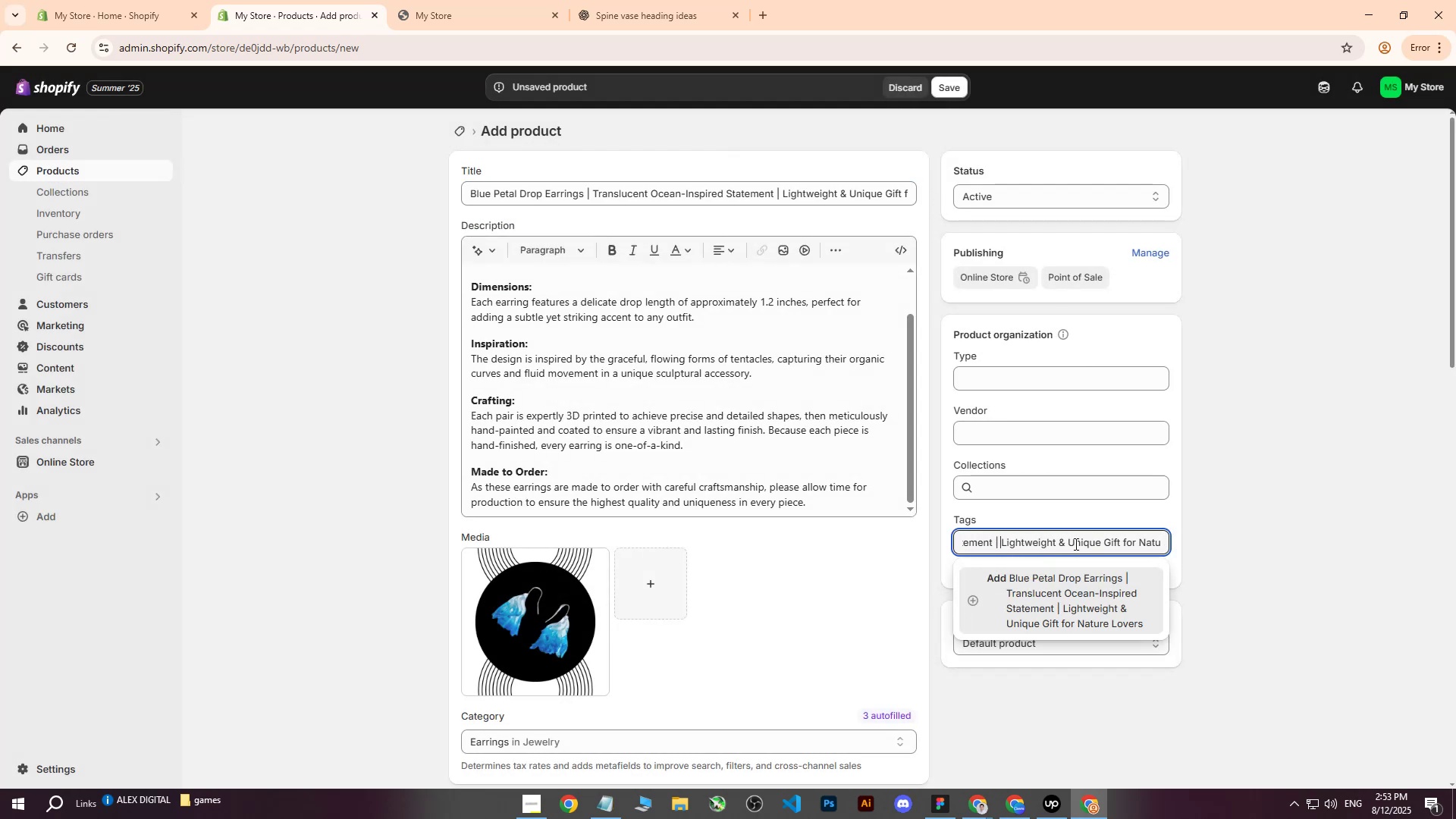 
key(Backspace)
 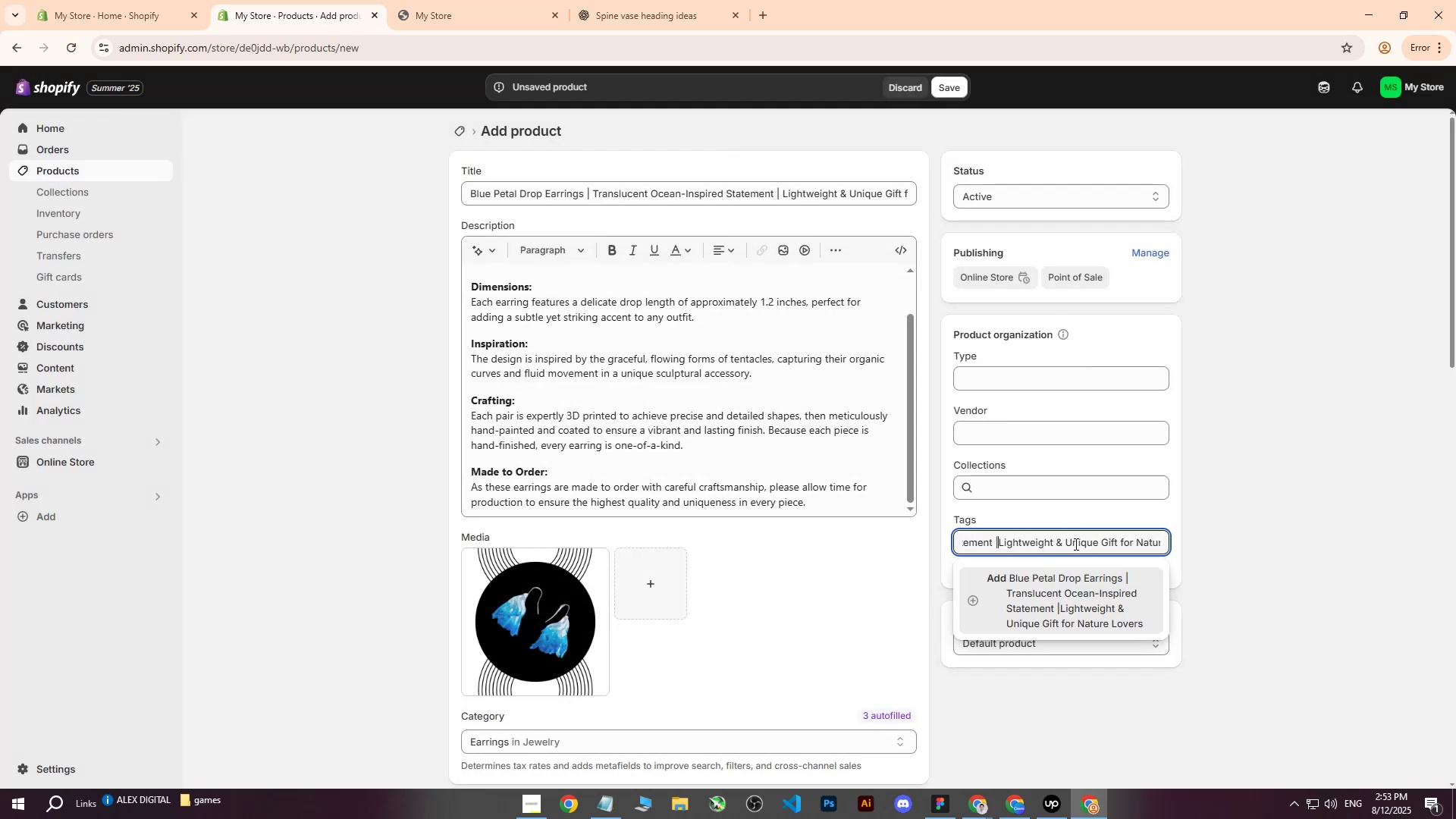 
key(Backspace)
 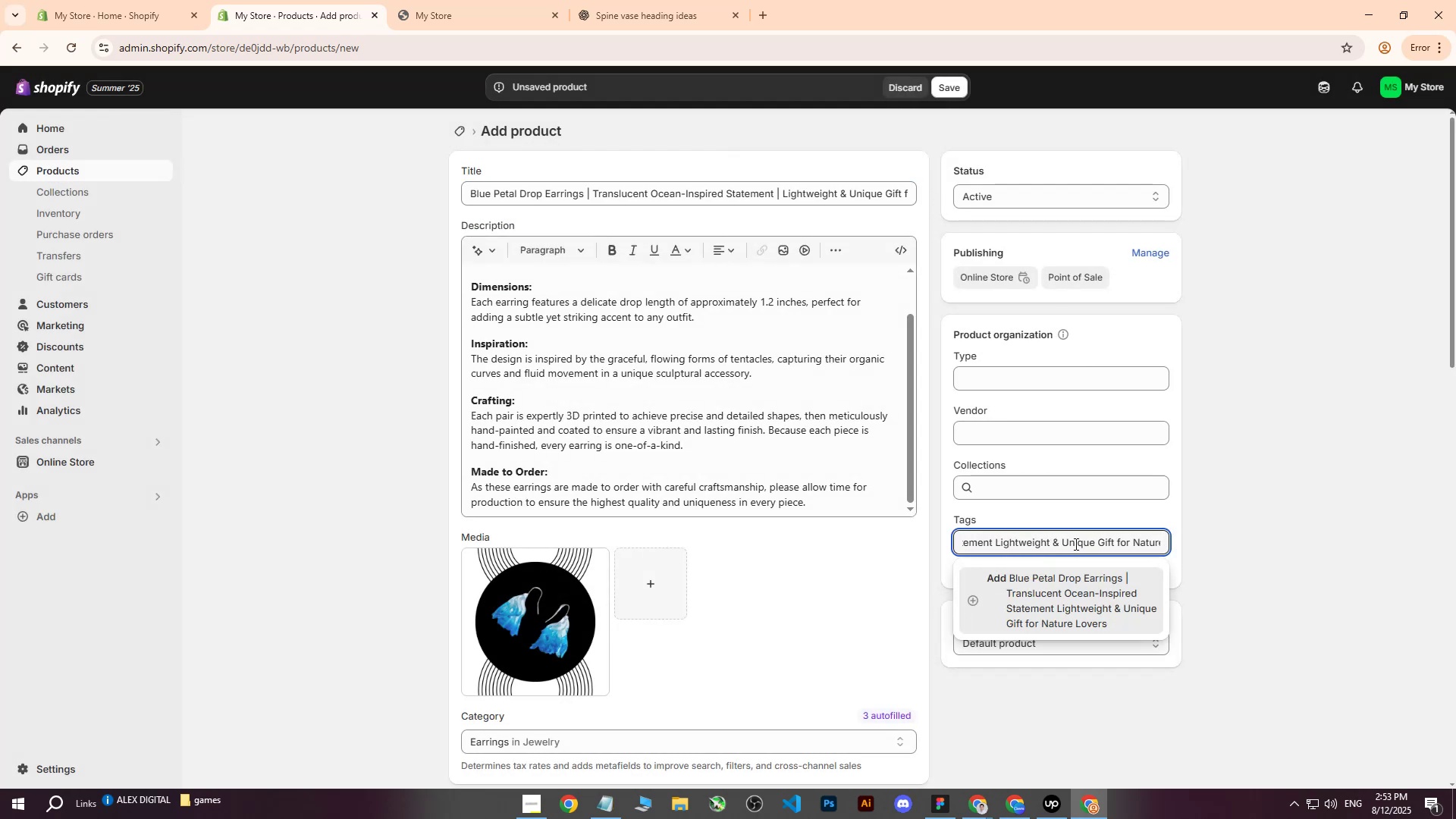 
key(Backspace)
 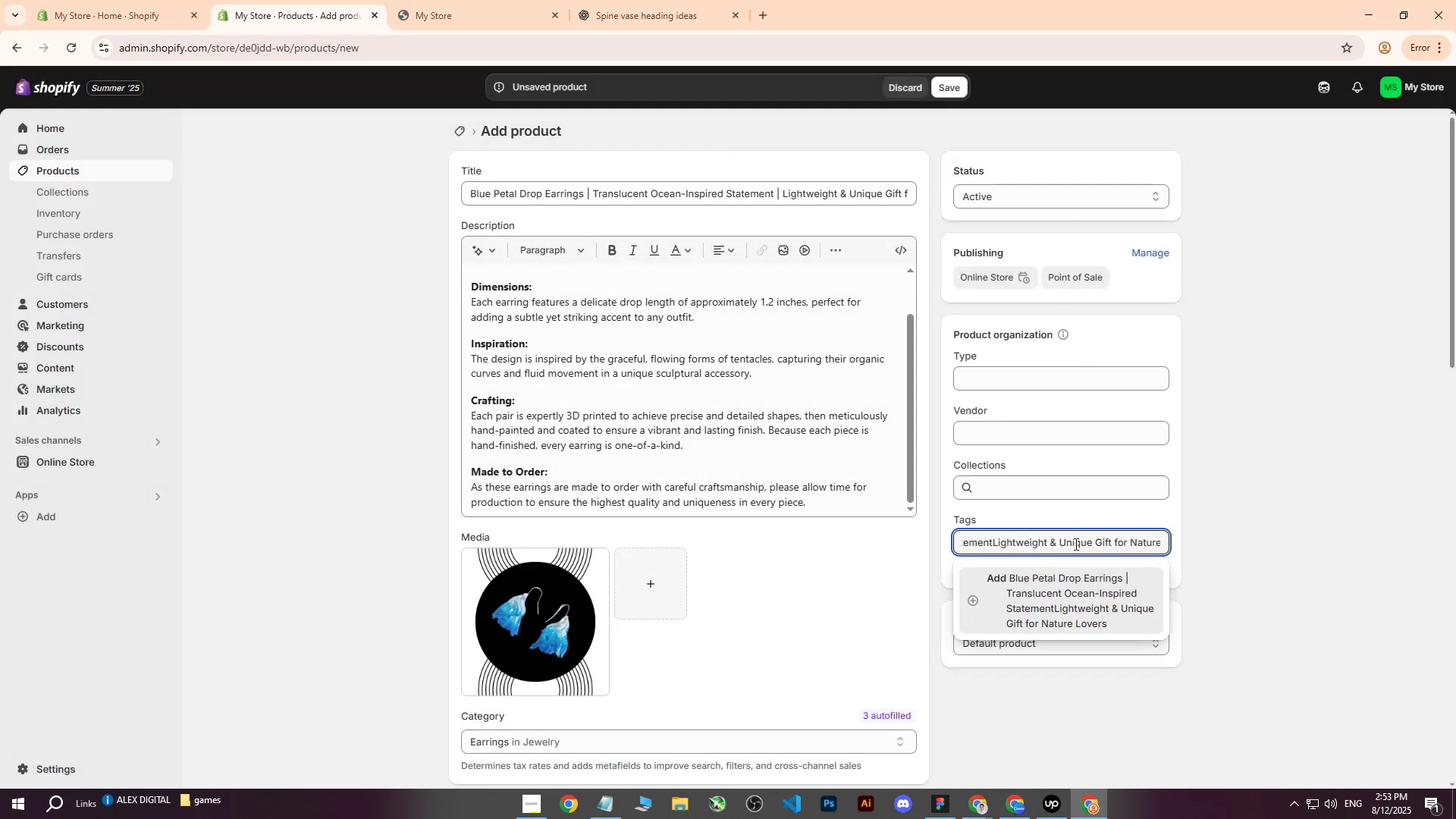 
hold_key(key=ArrowLeft, duration=1.53)
 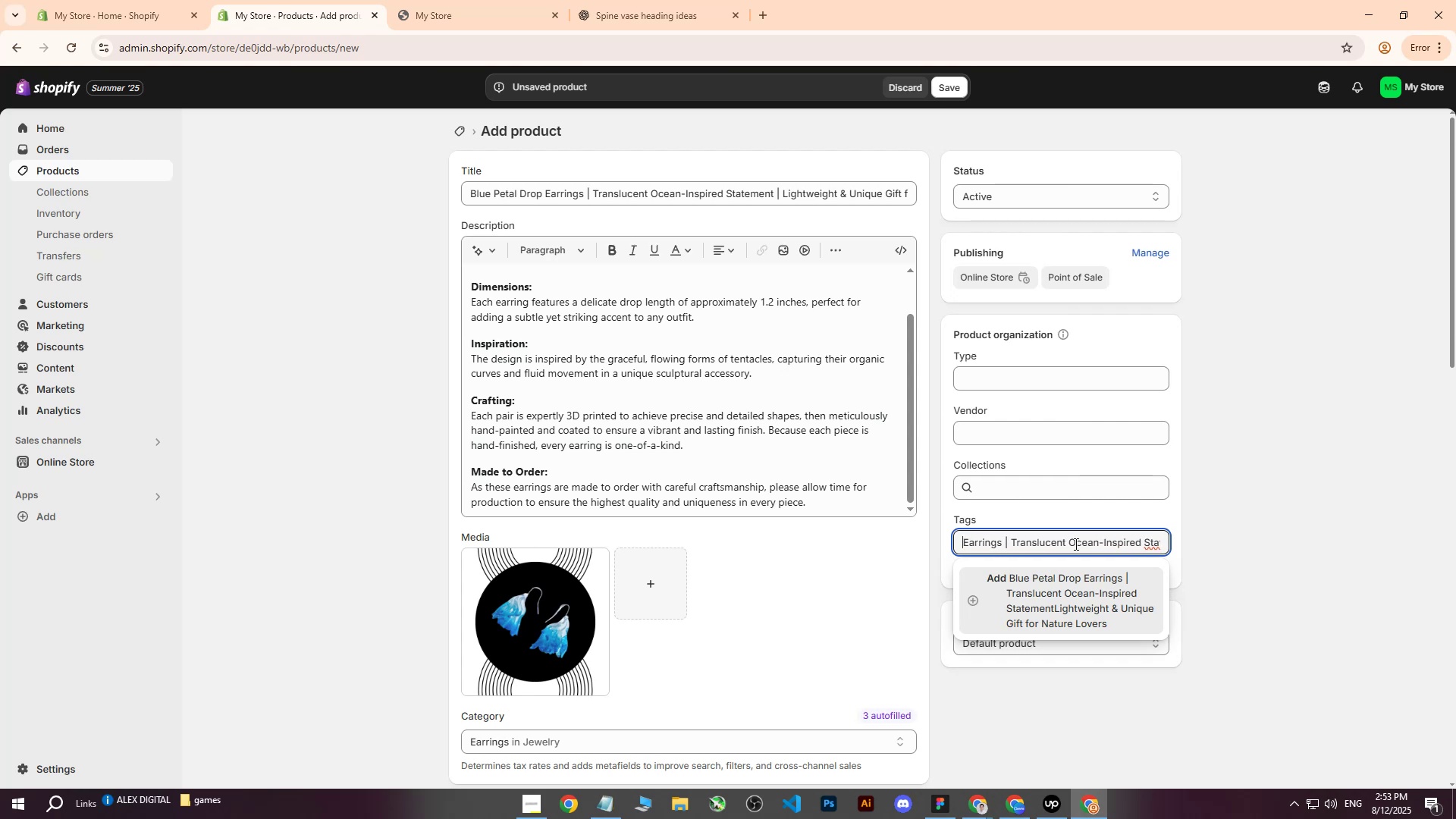 
hold_key(key=ArrowLeft, duration=0.61)
 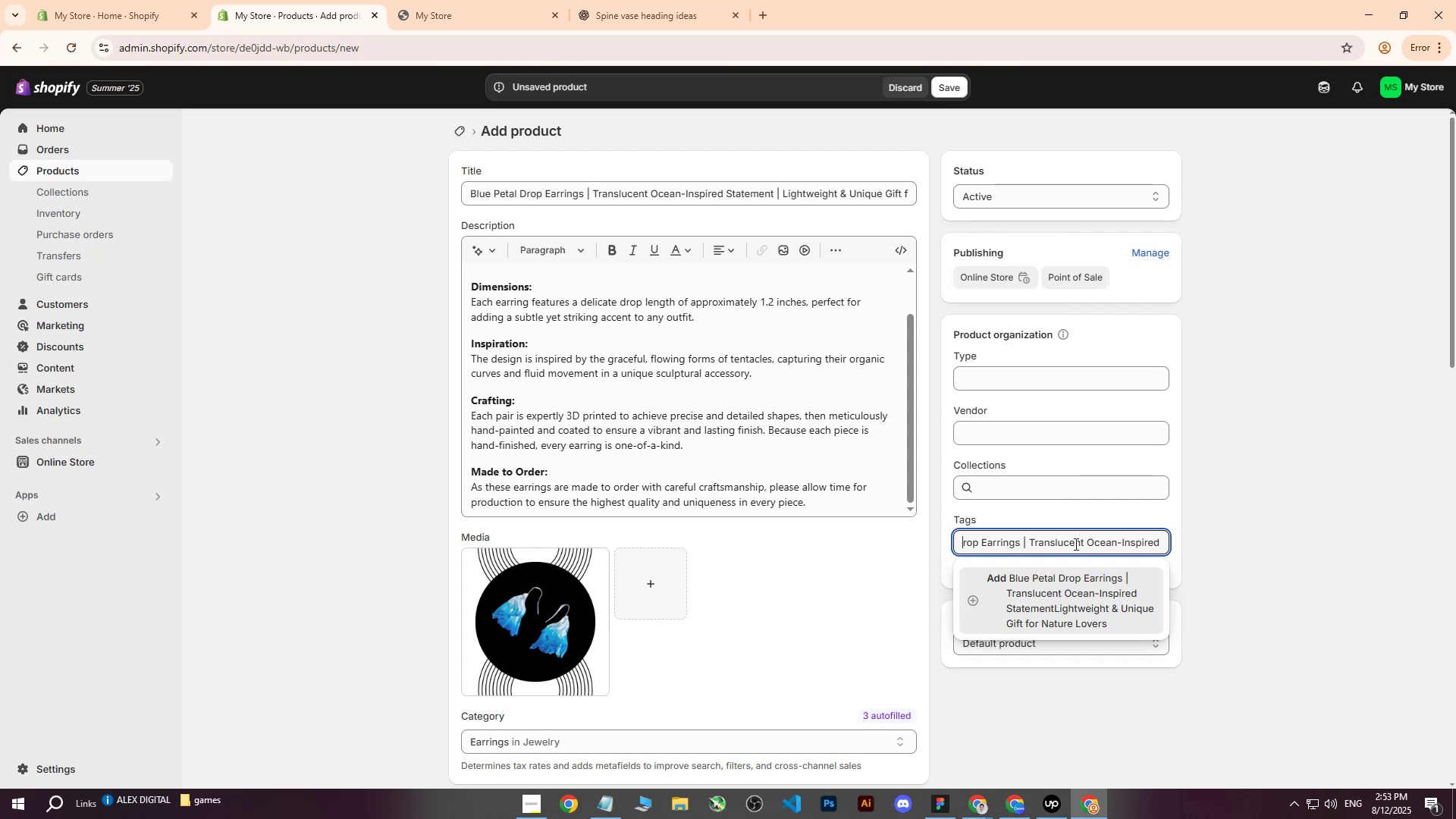 
hold_key(key=ArrowRight, duration=1.01)
 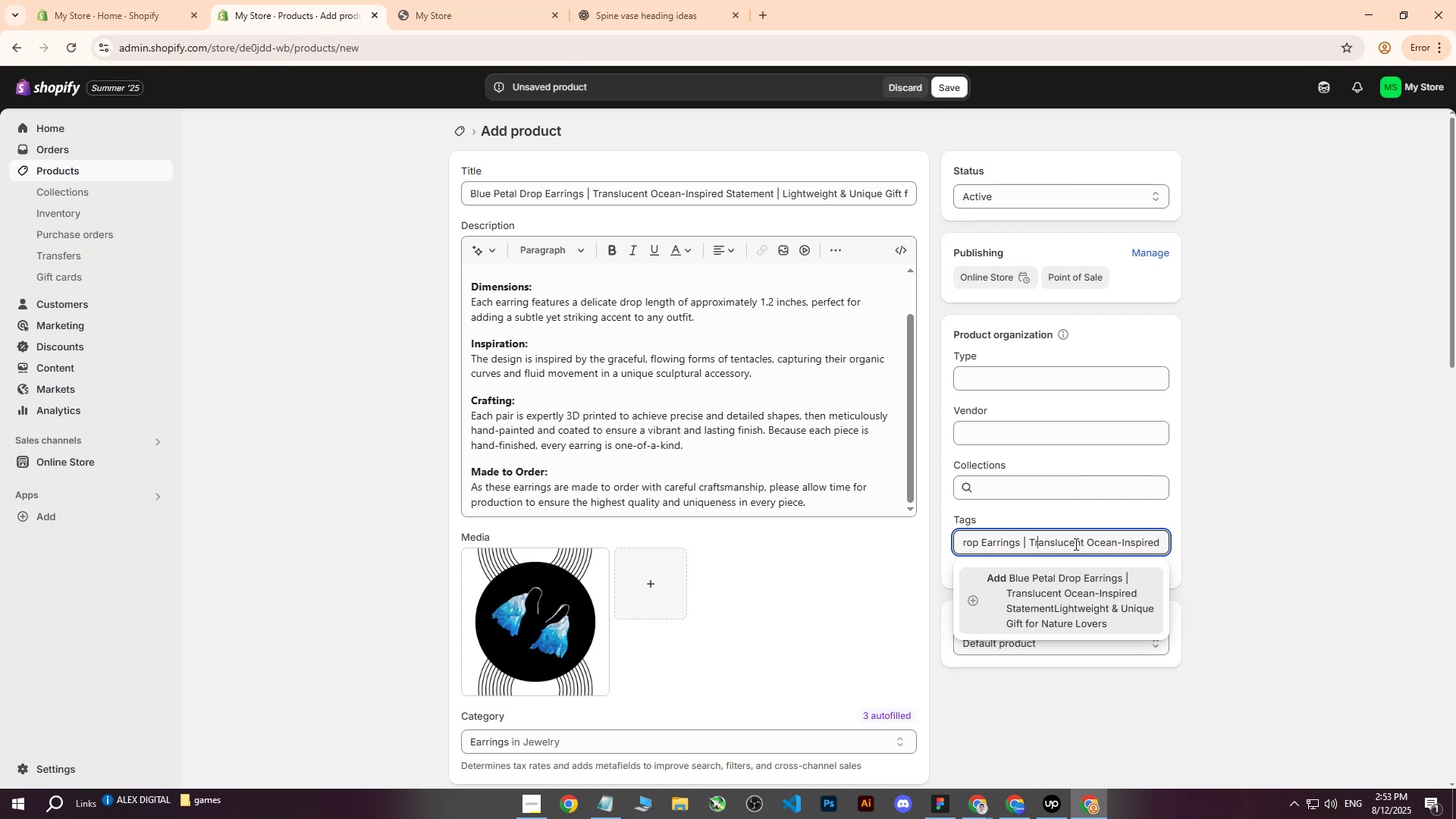 
key(ArrowLeft)
 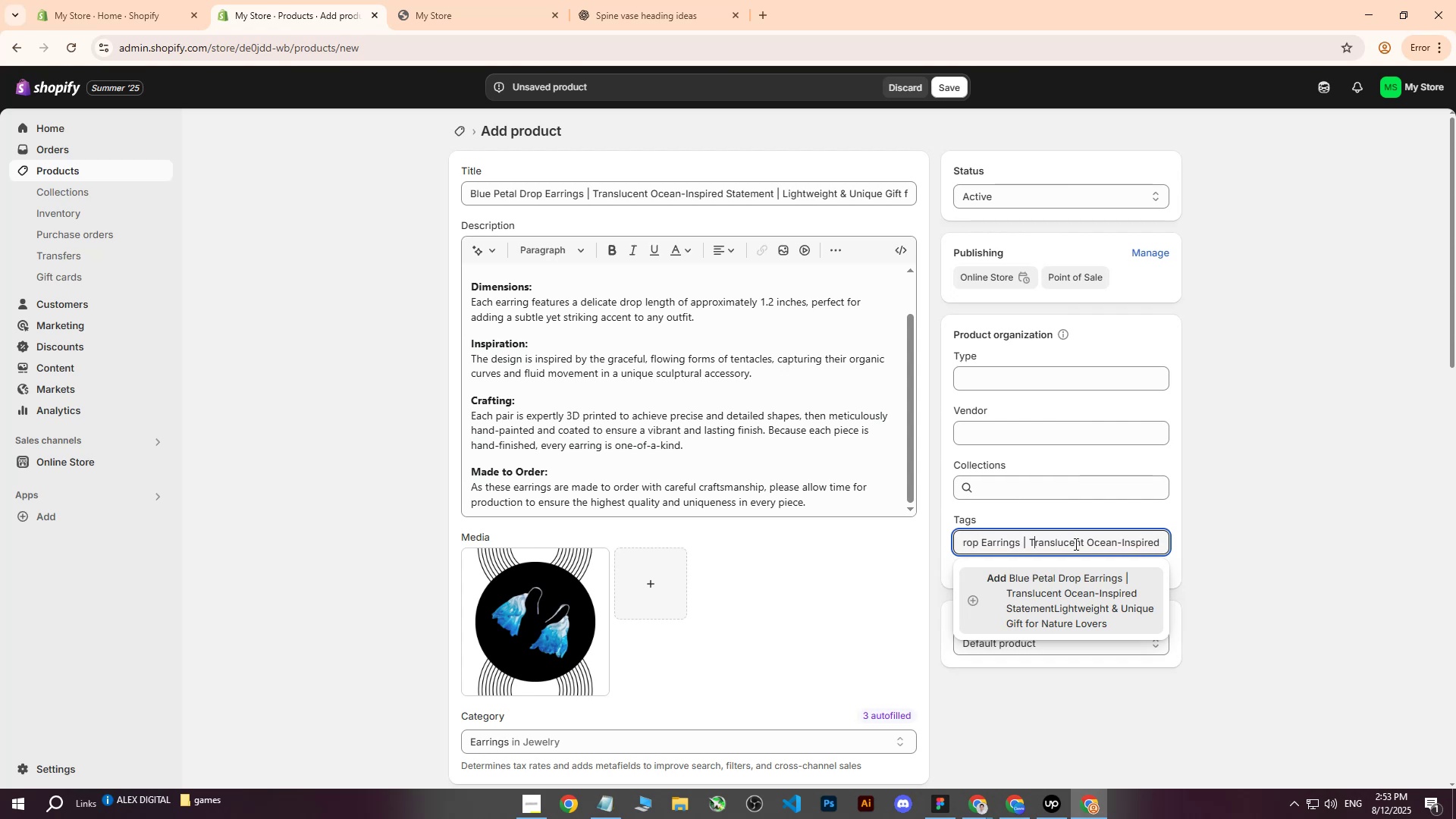 
key(Backspace)
 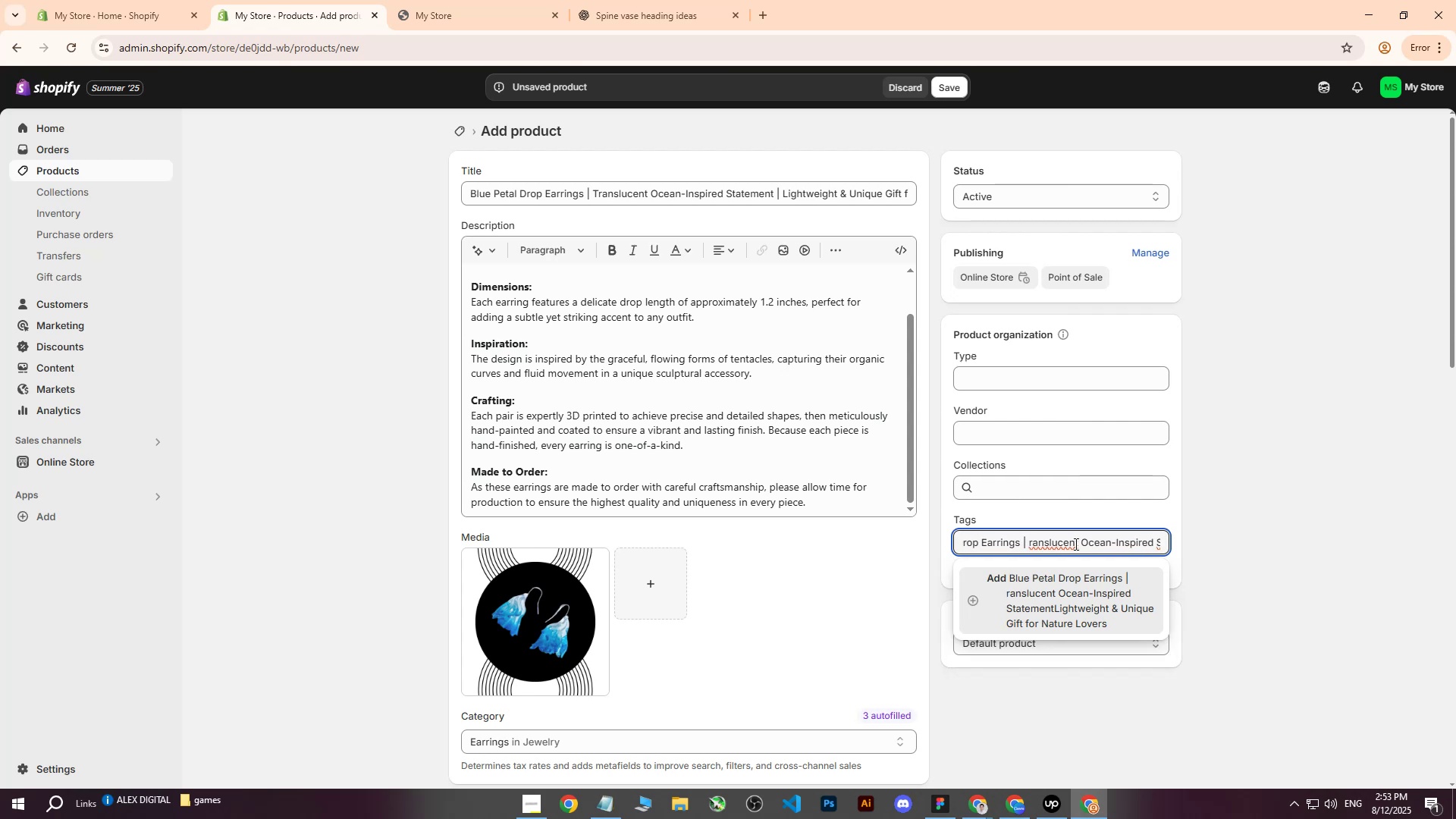 
key(CapsLock)
 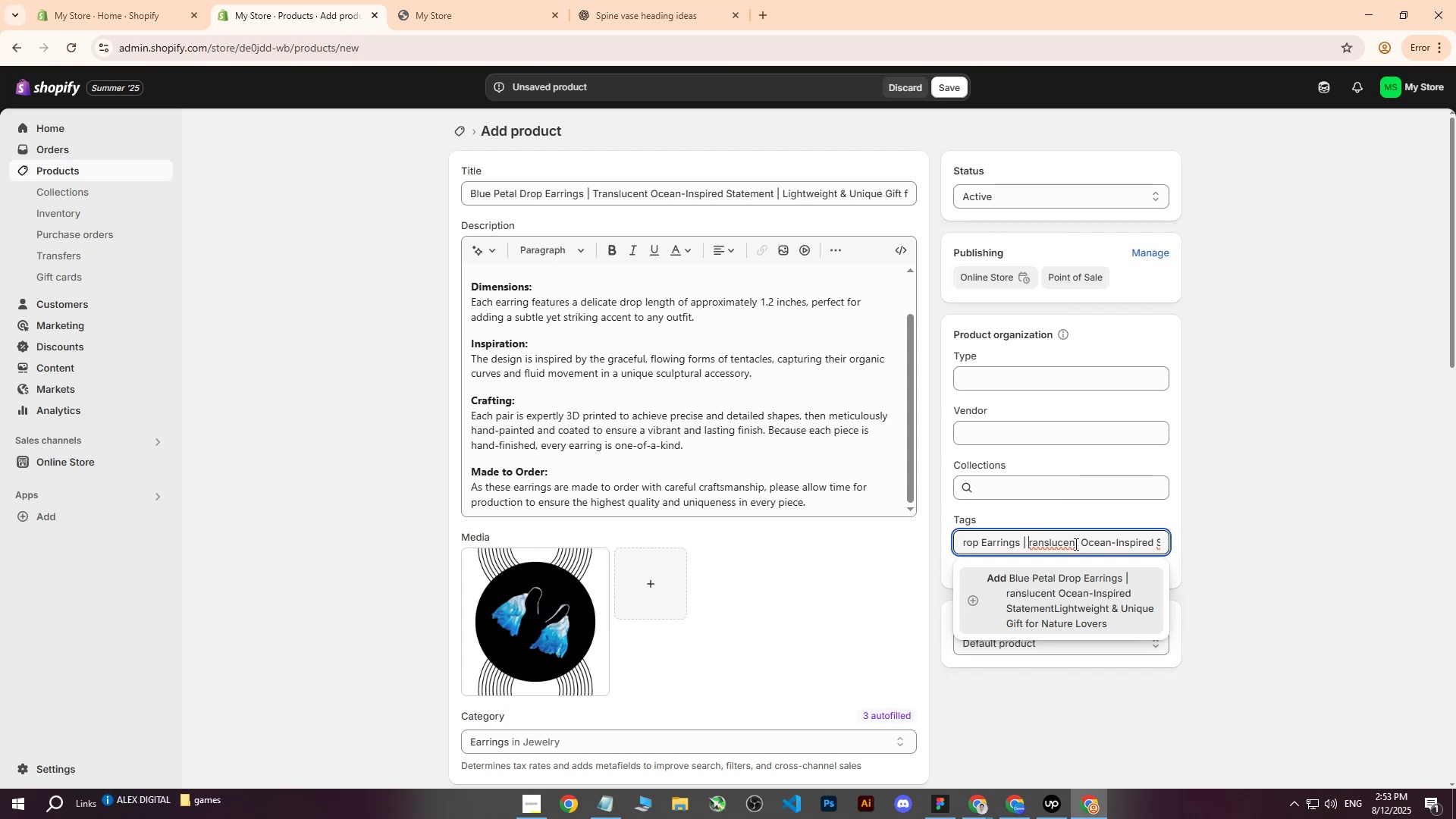 
key(T)
 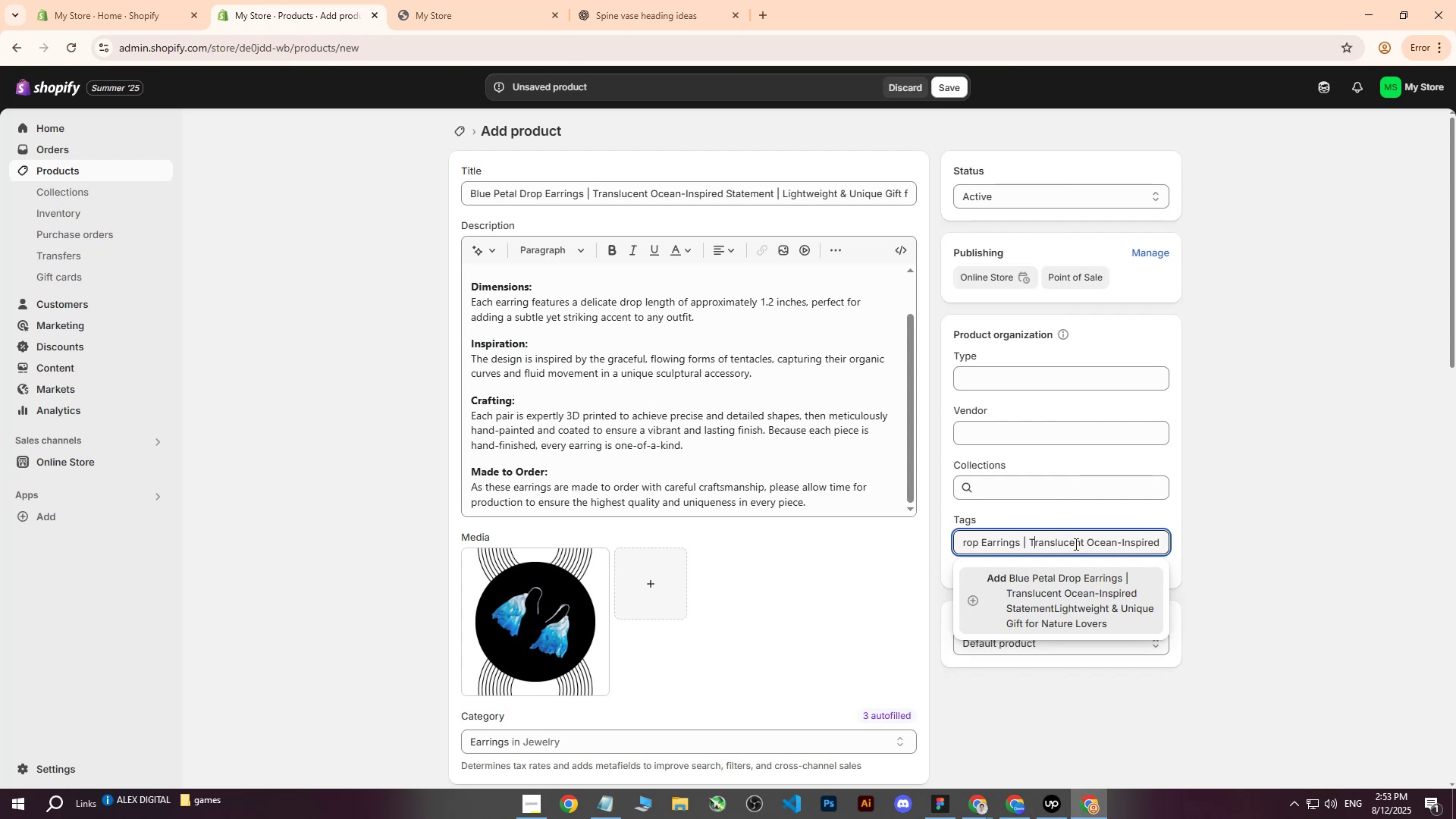 
key(CapsLock)
 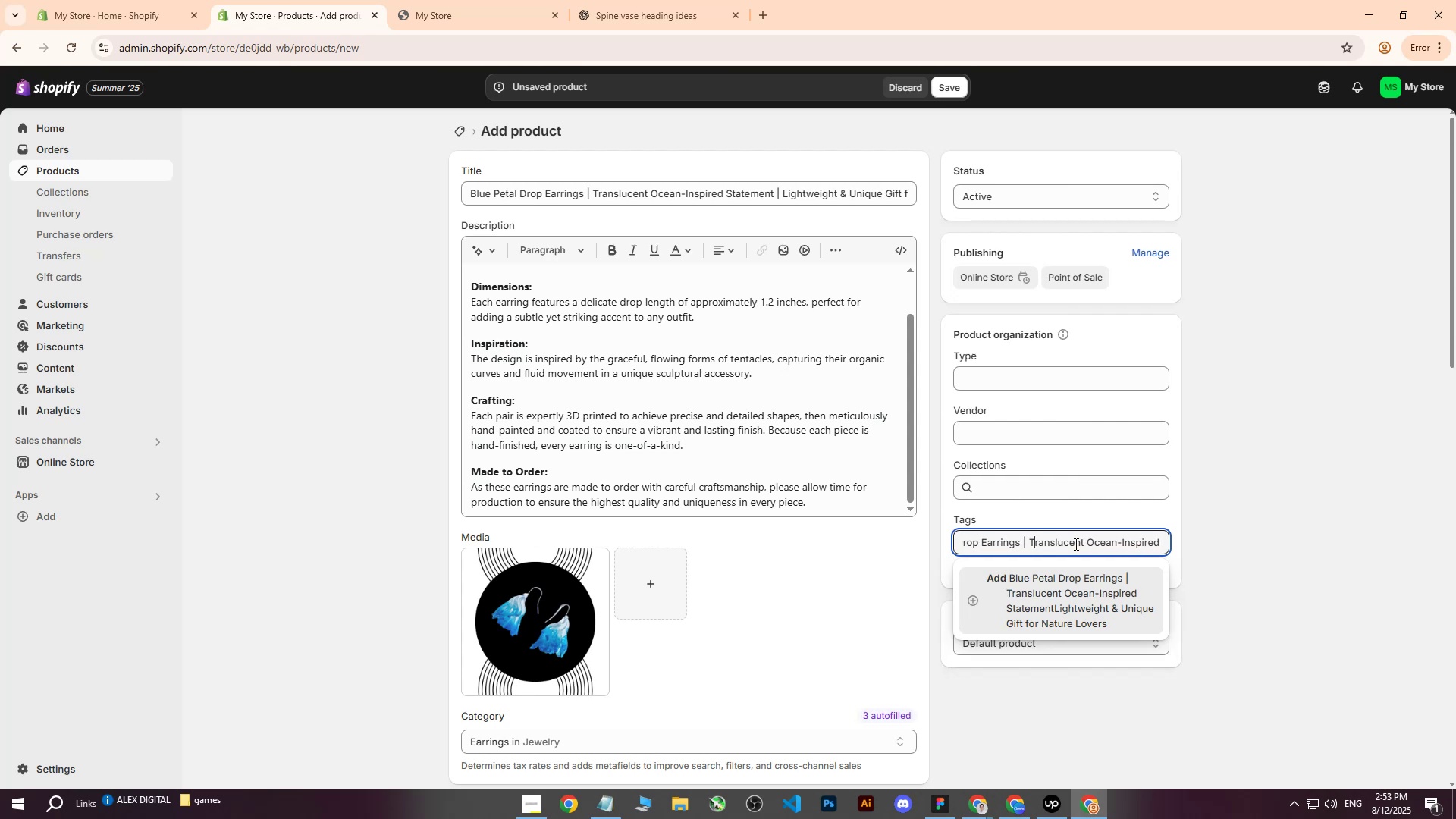 
key(ArrowLeft)
 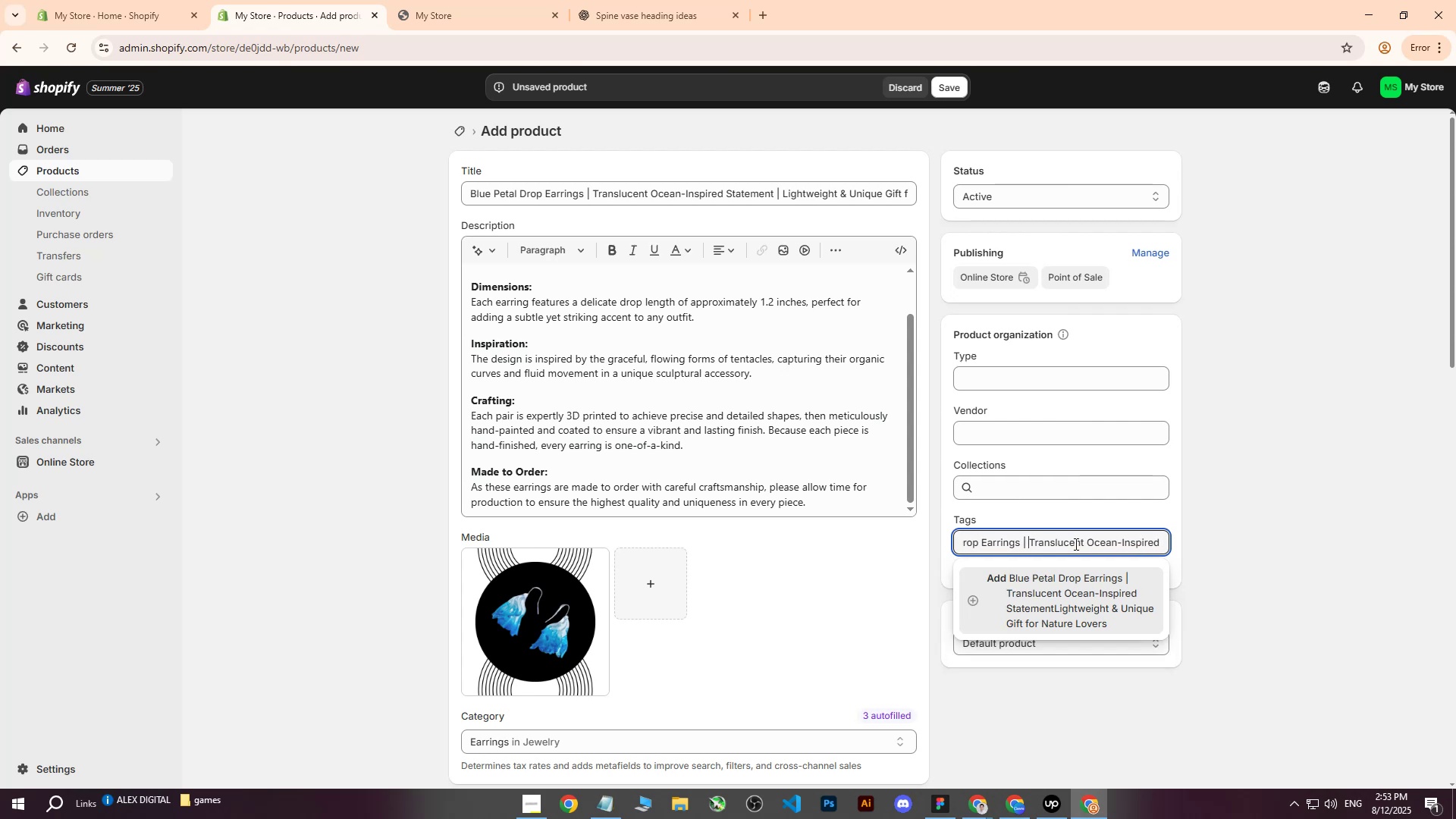 
key(Backspace)
 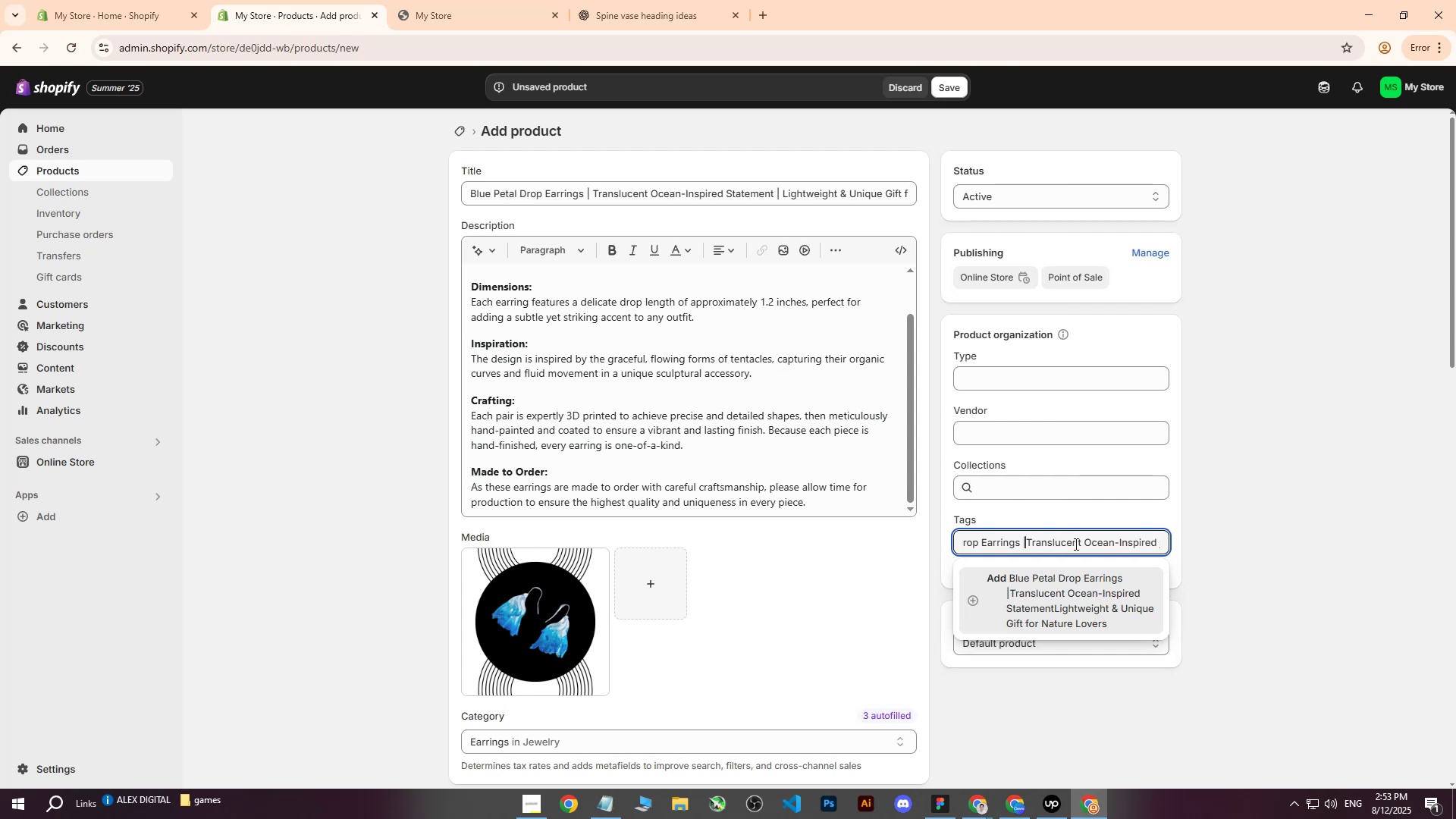 
key(Backspace)
 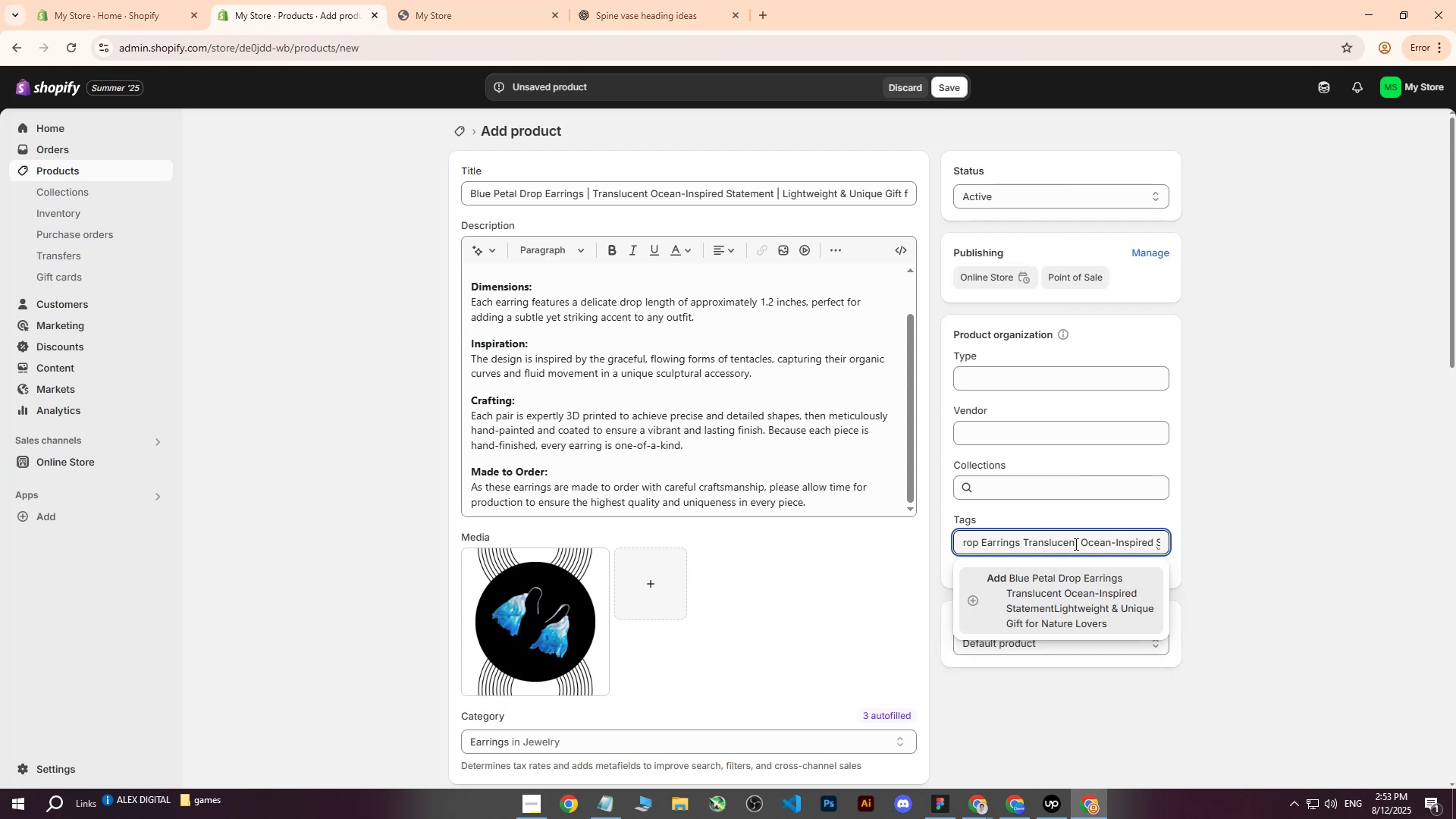 
key(Backspace)
 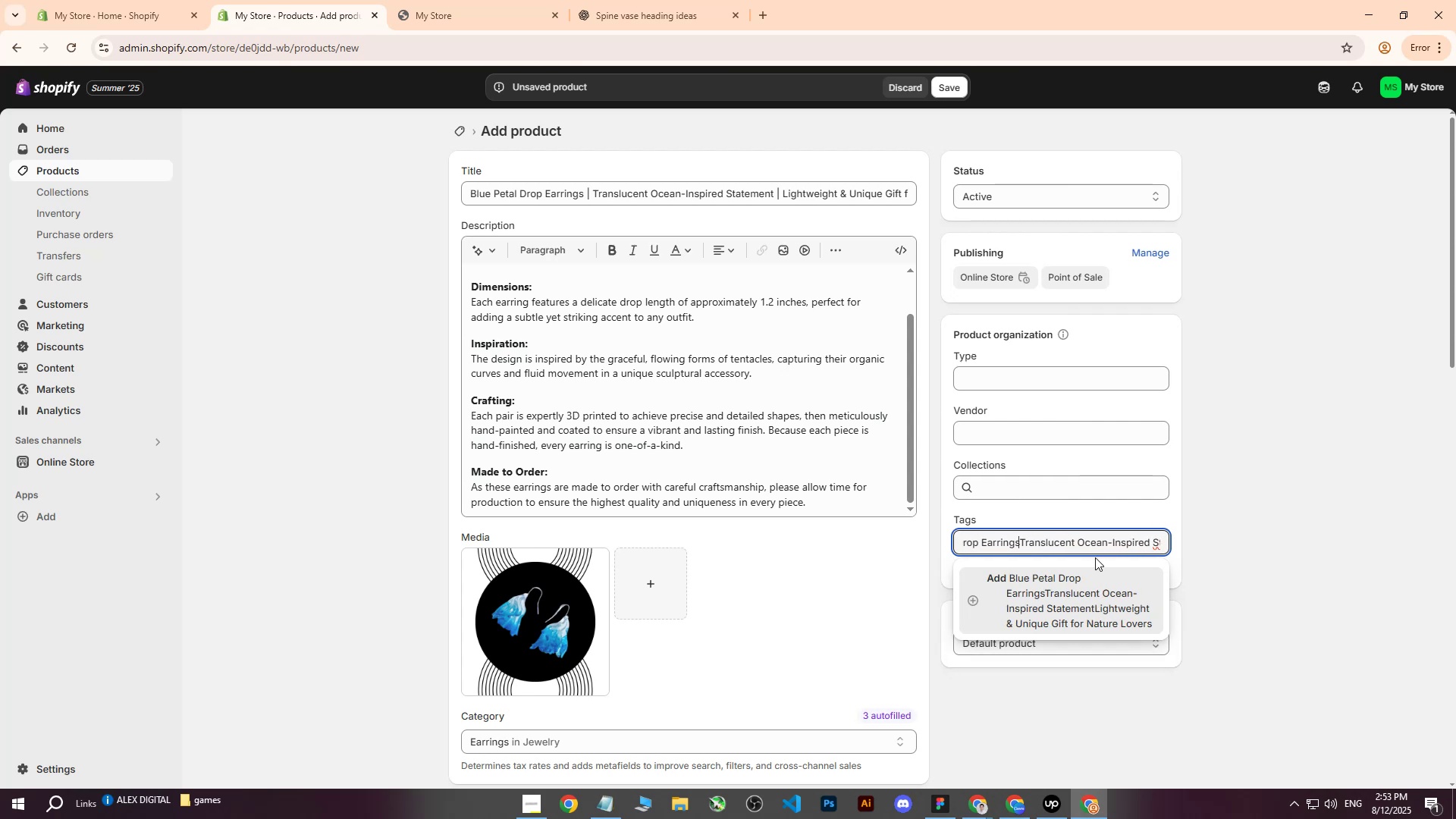 
left_click([1069, 579])
 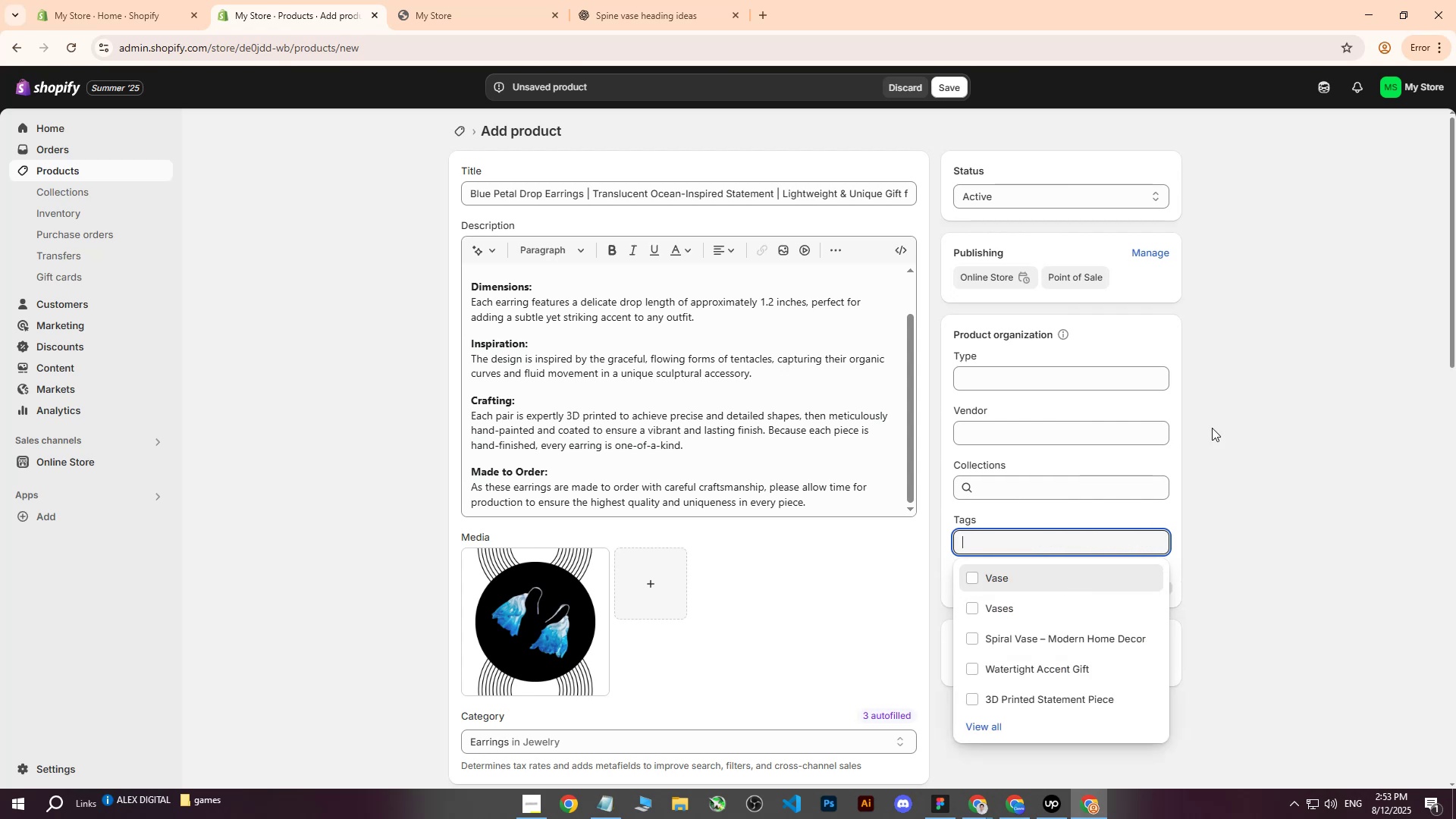 
left_click([1295, 406])
 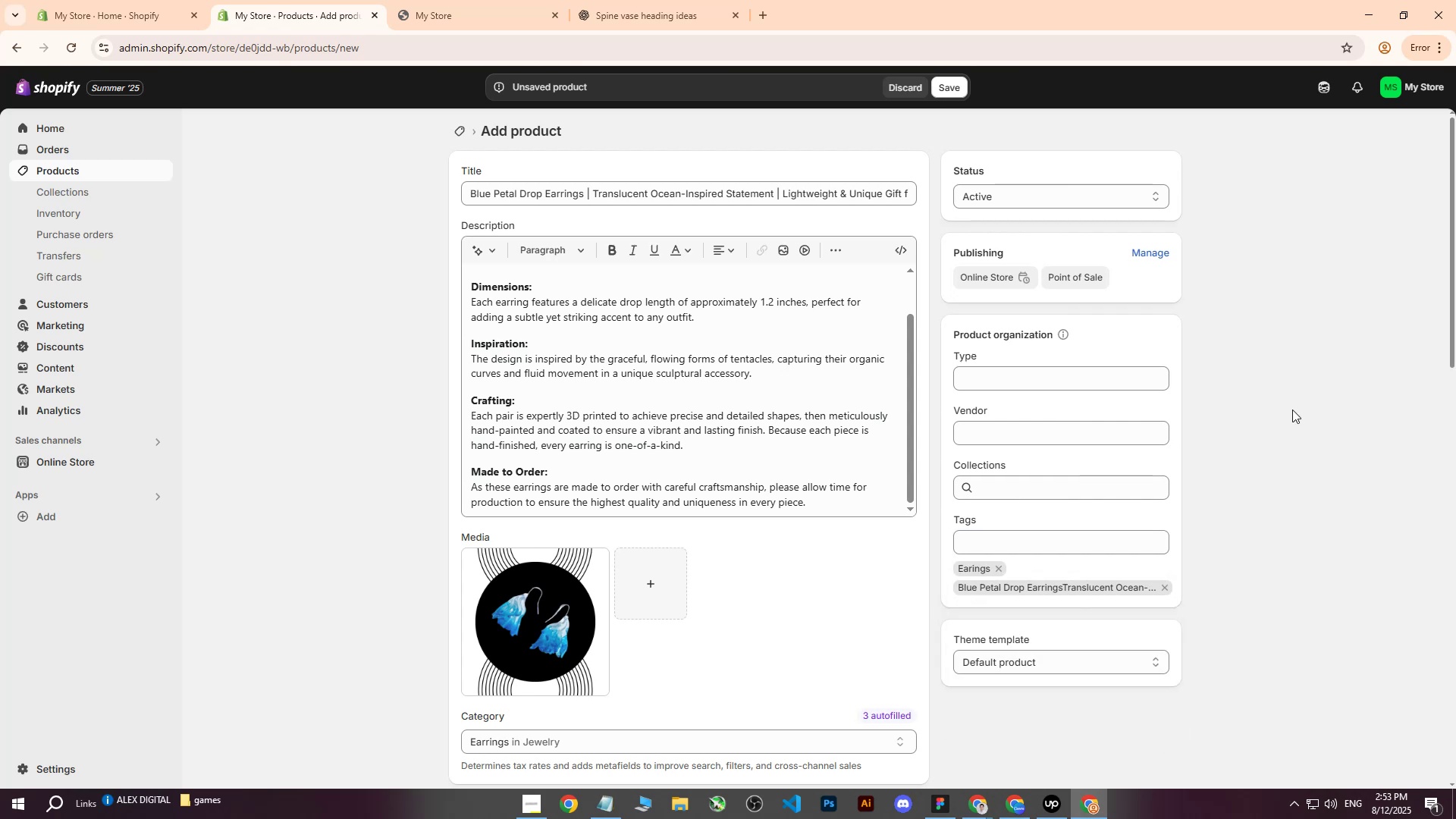 
scroll: coordinate [1041, 488], scroll_direction: down, amount: 10.0
 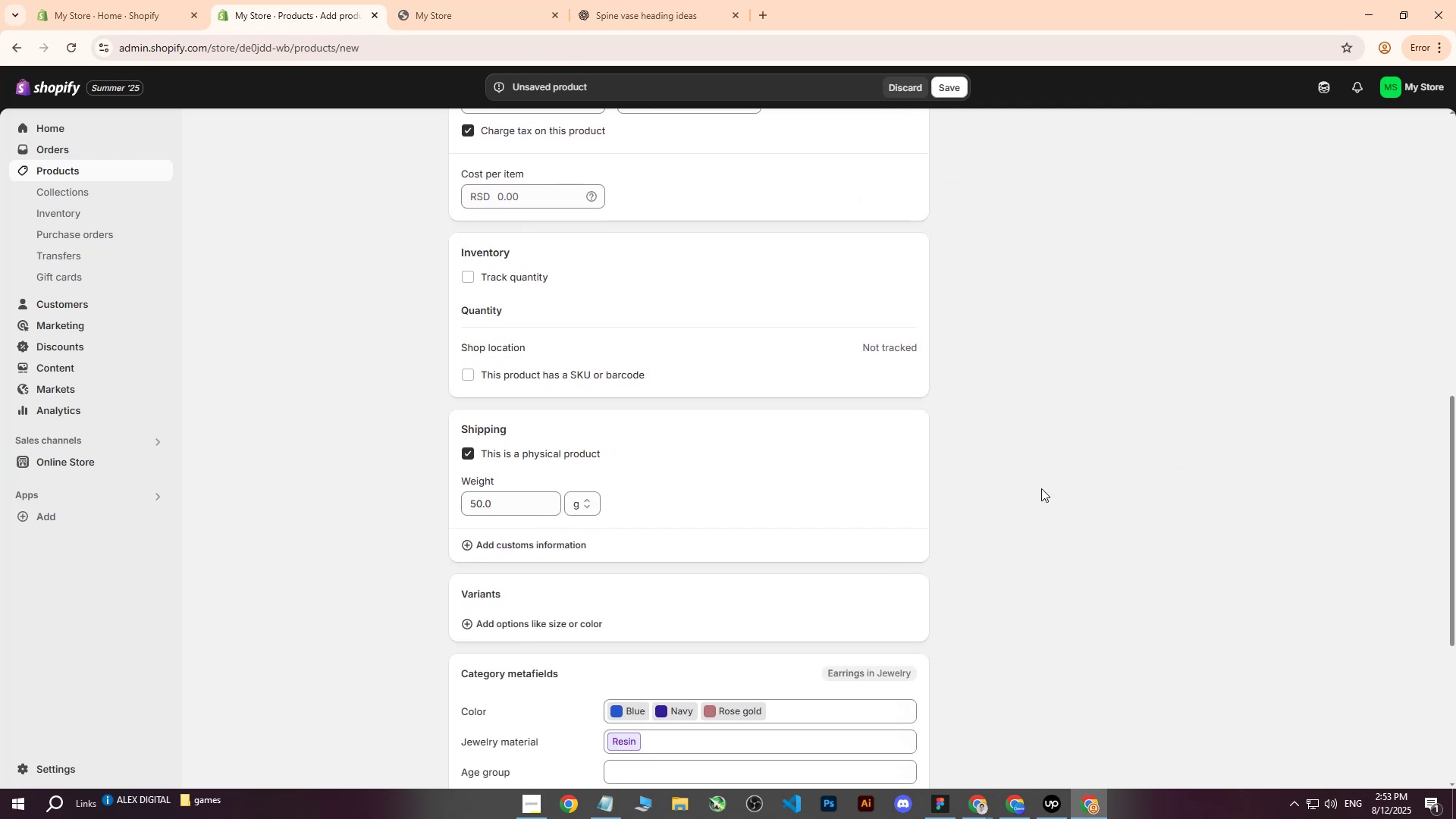 
scroll: coordinate [1028, 505], scroll_direction: up, amount: 21.0
 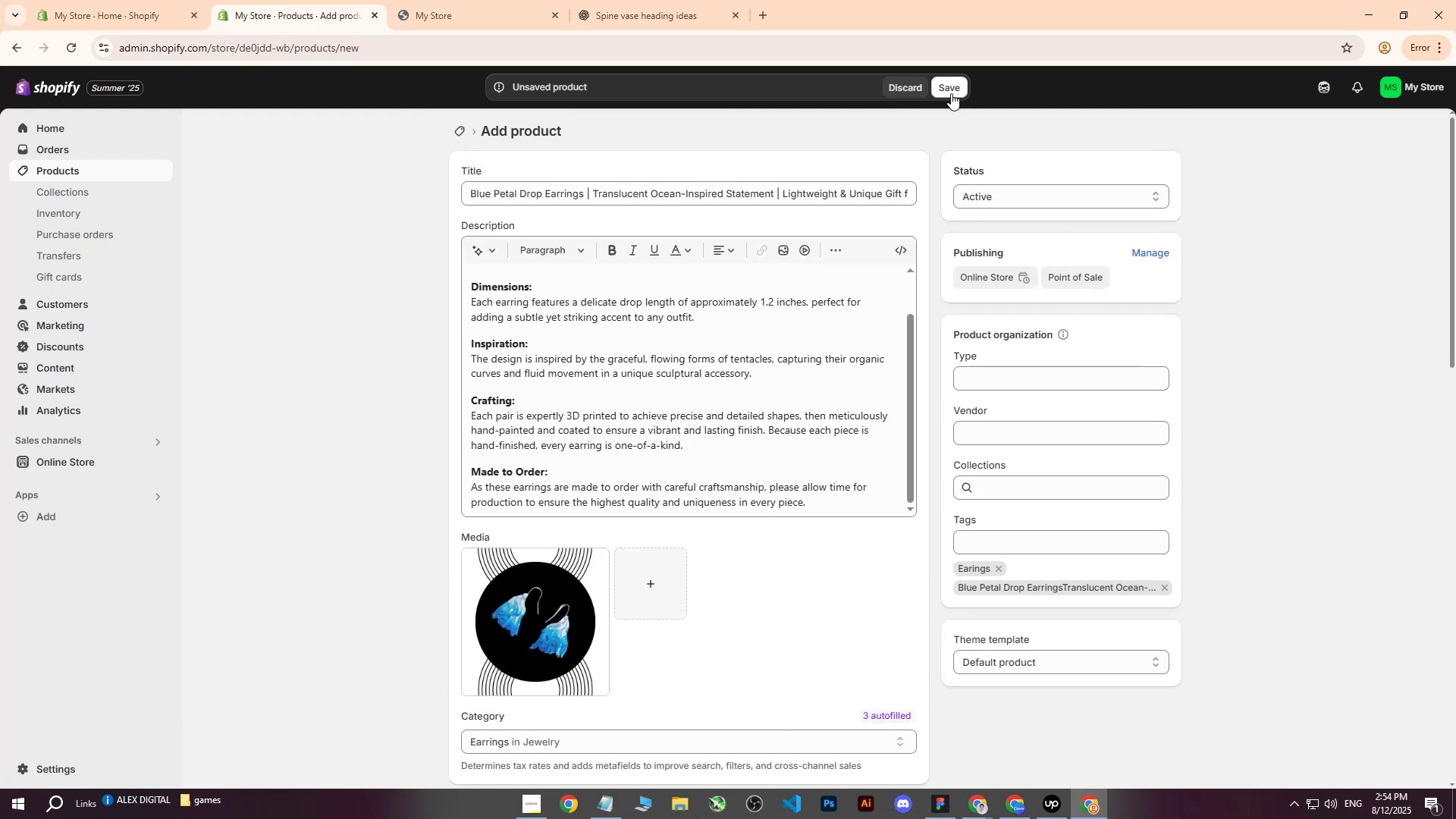 
left_click([949, 91])
 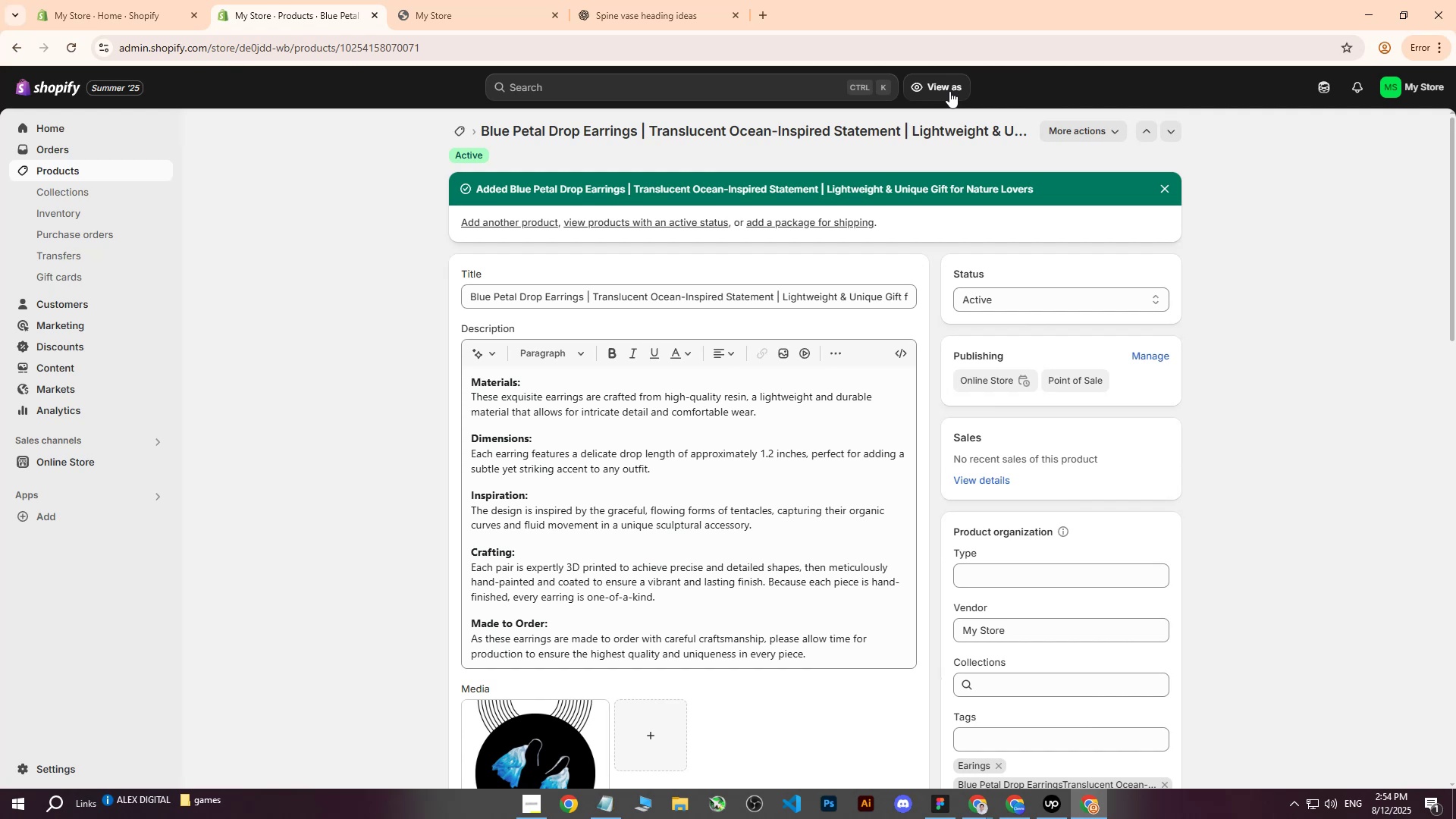 
wait(16.2)
 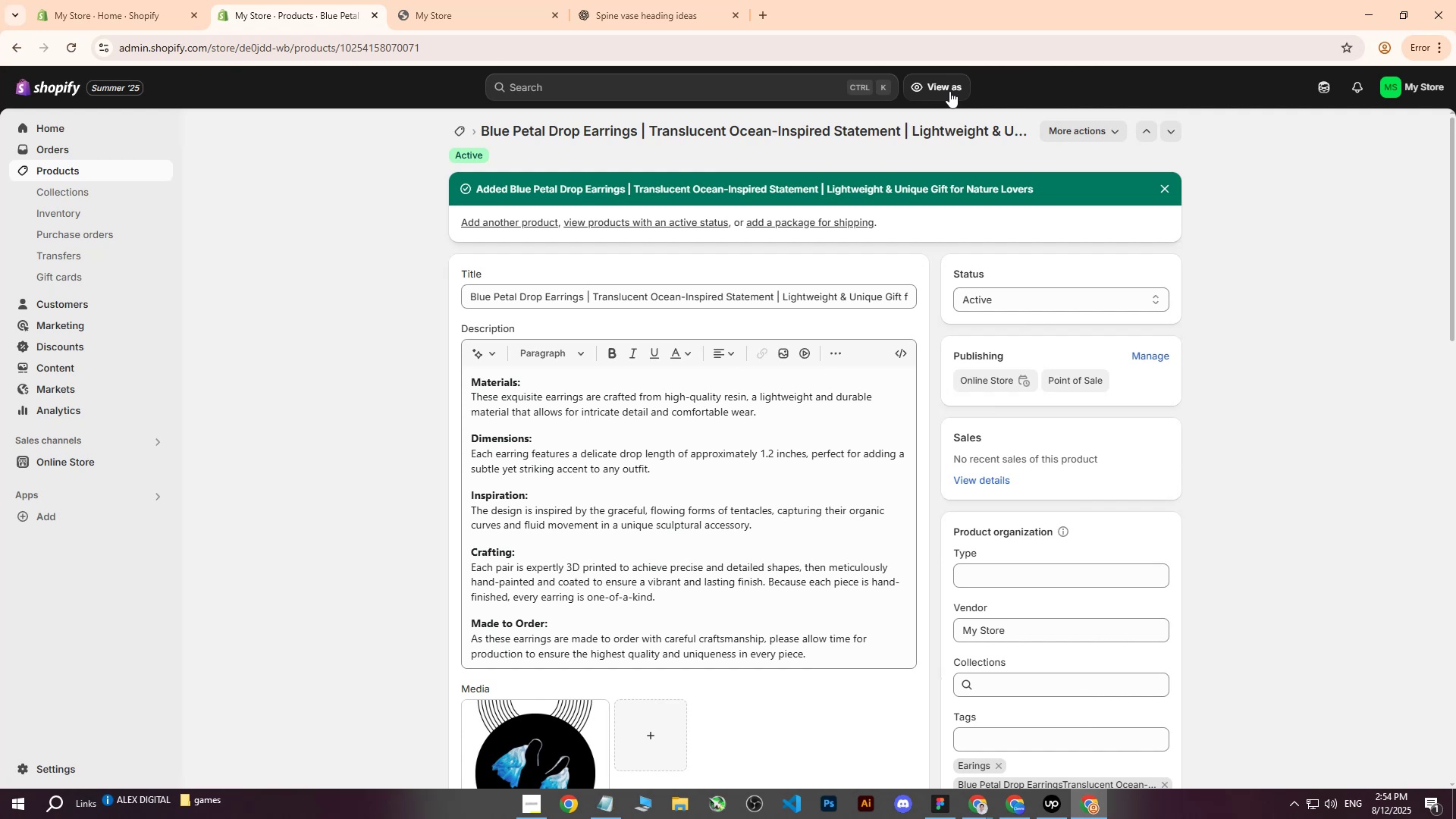 
left_click([68, 171])
 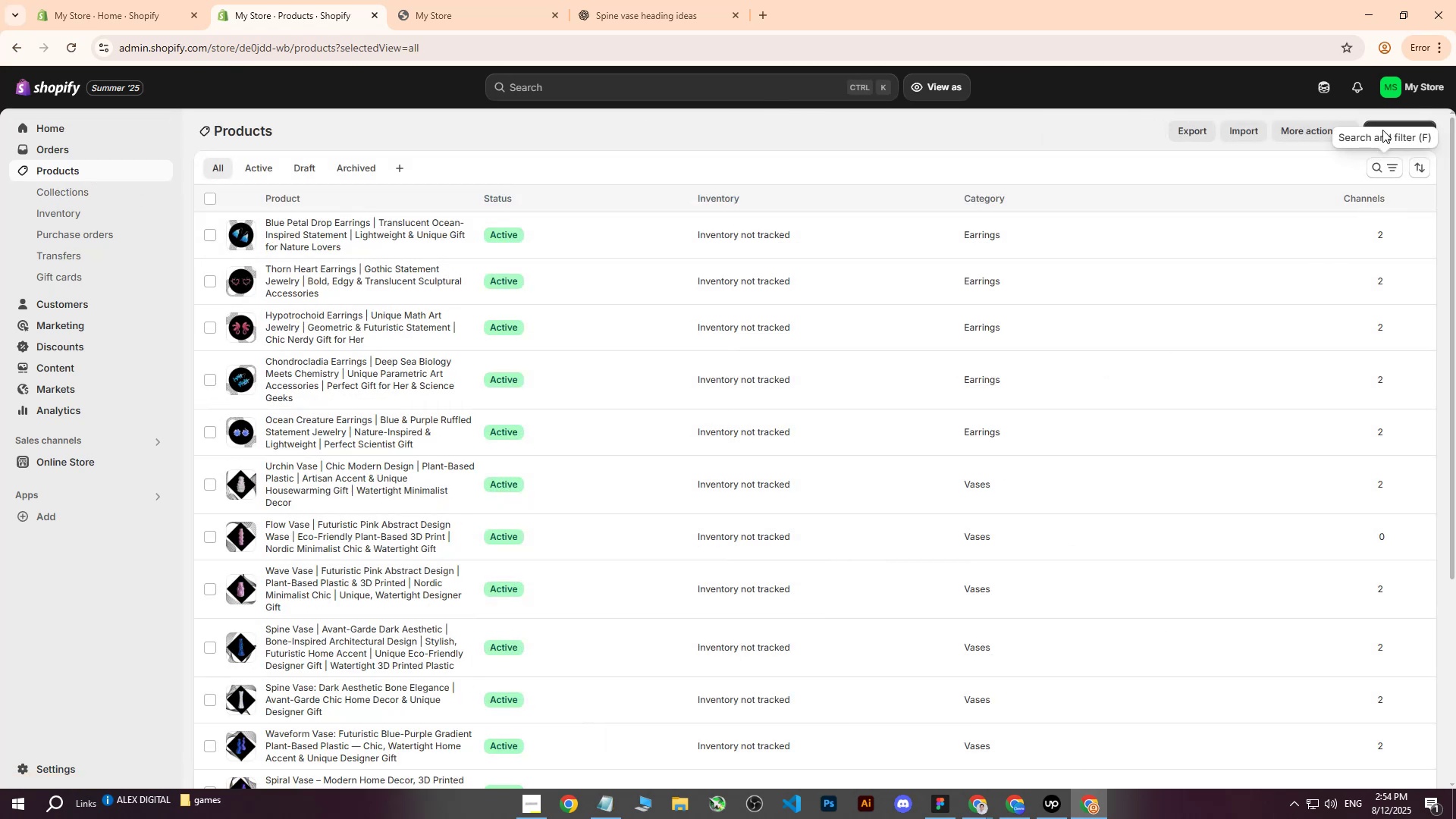 
left_click([1381, 128])
 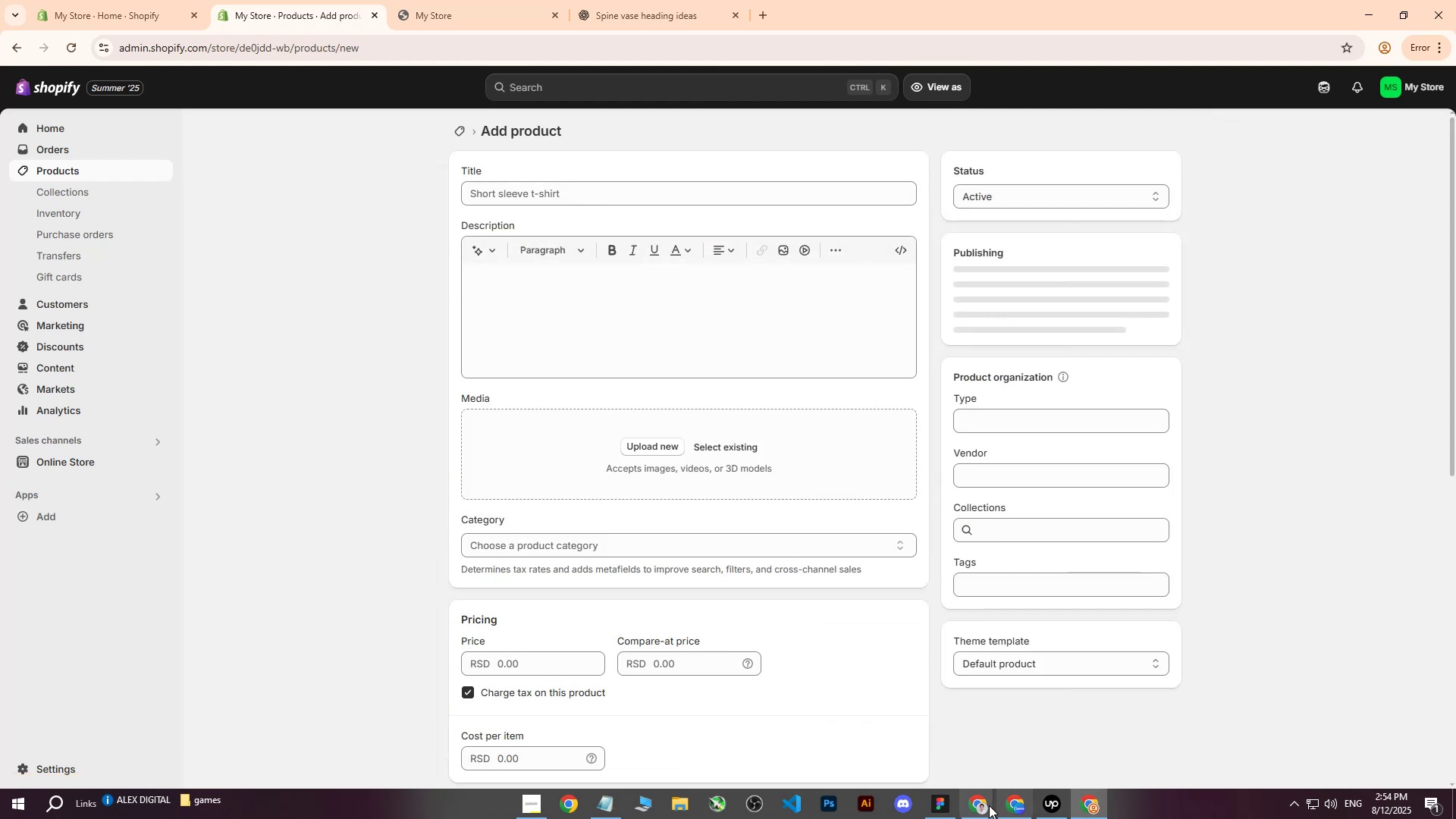 
left_click([974, 811])
 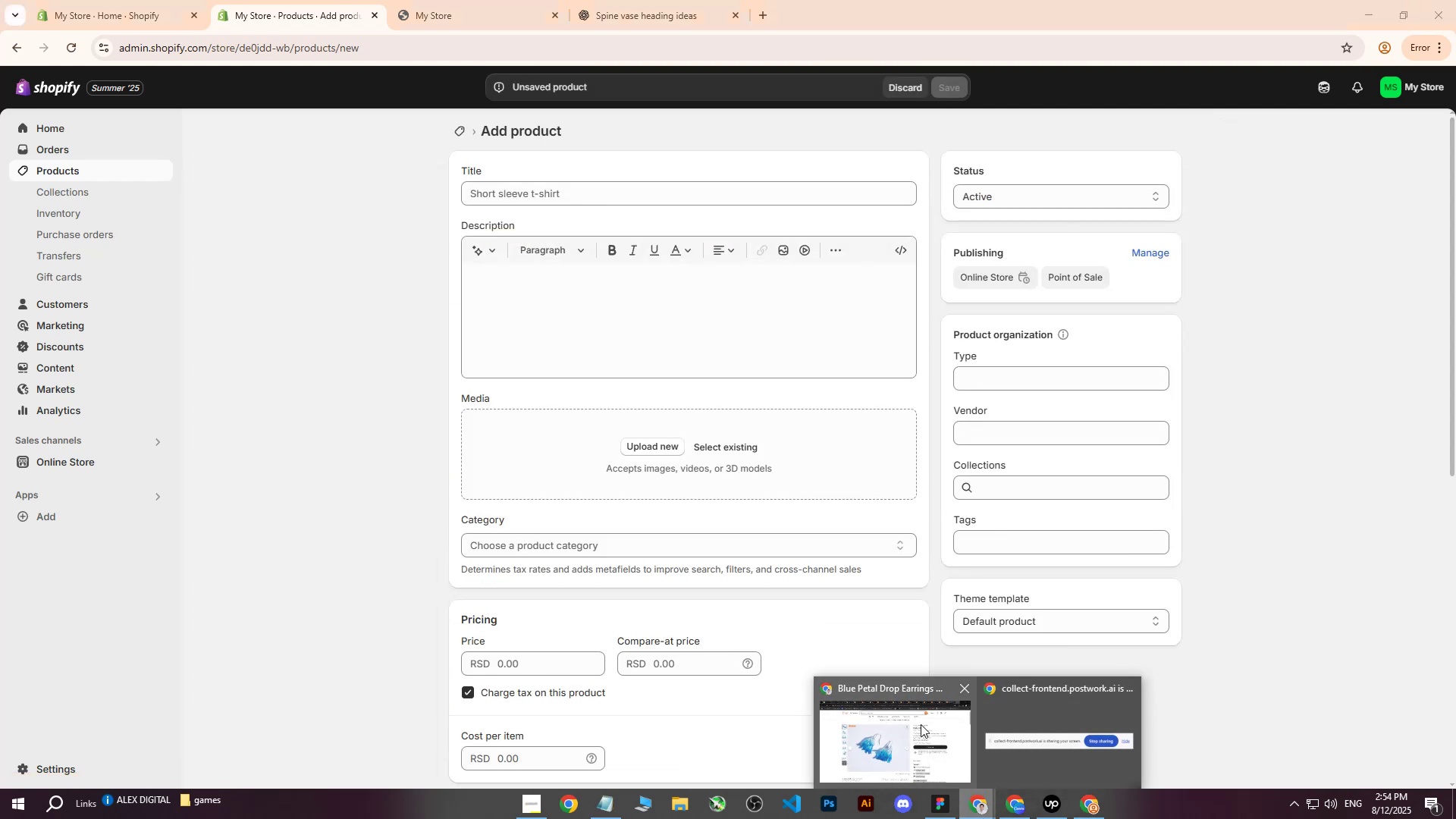 
left_click([908, 717])
 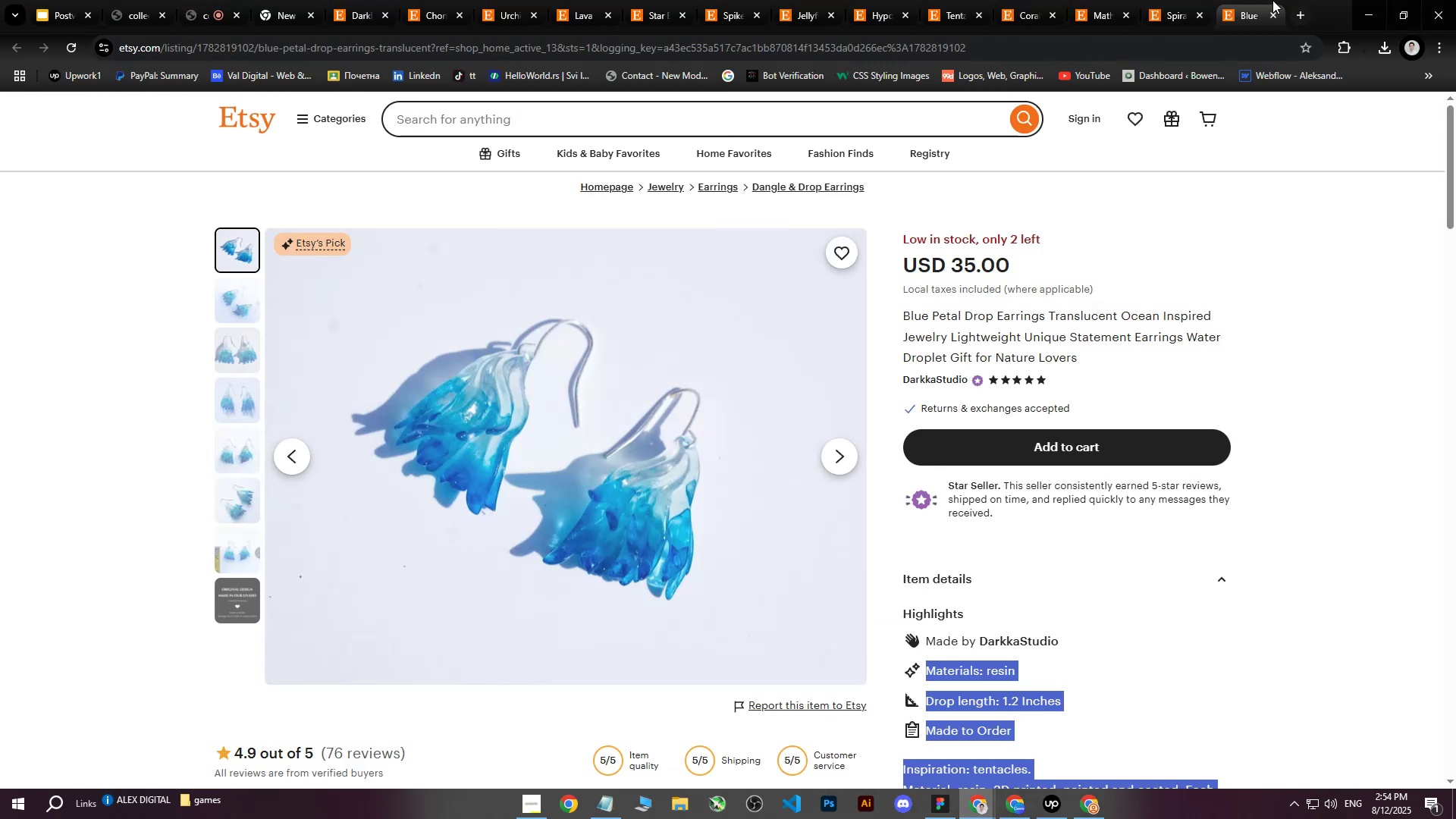 
left_click([1257, 0])
 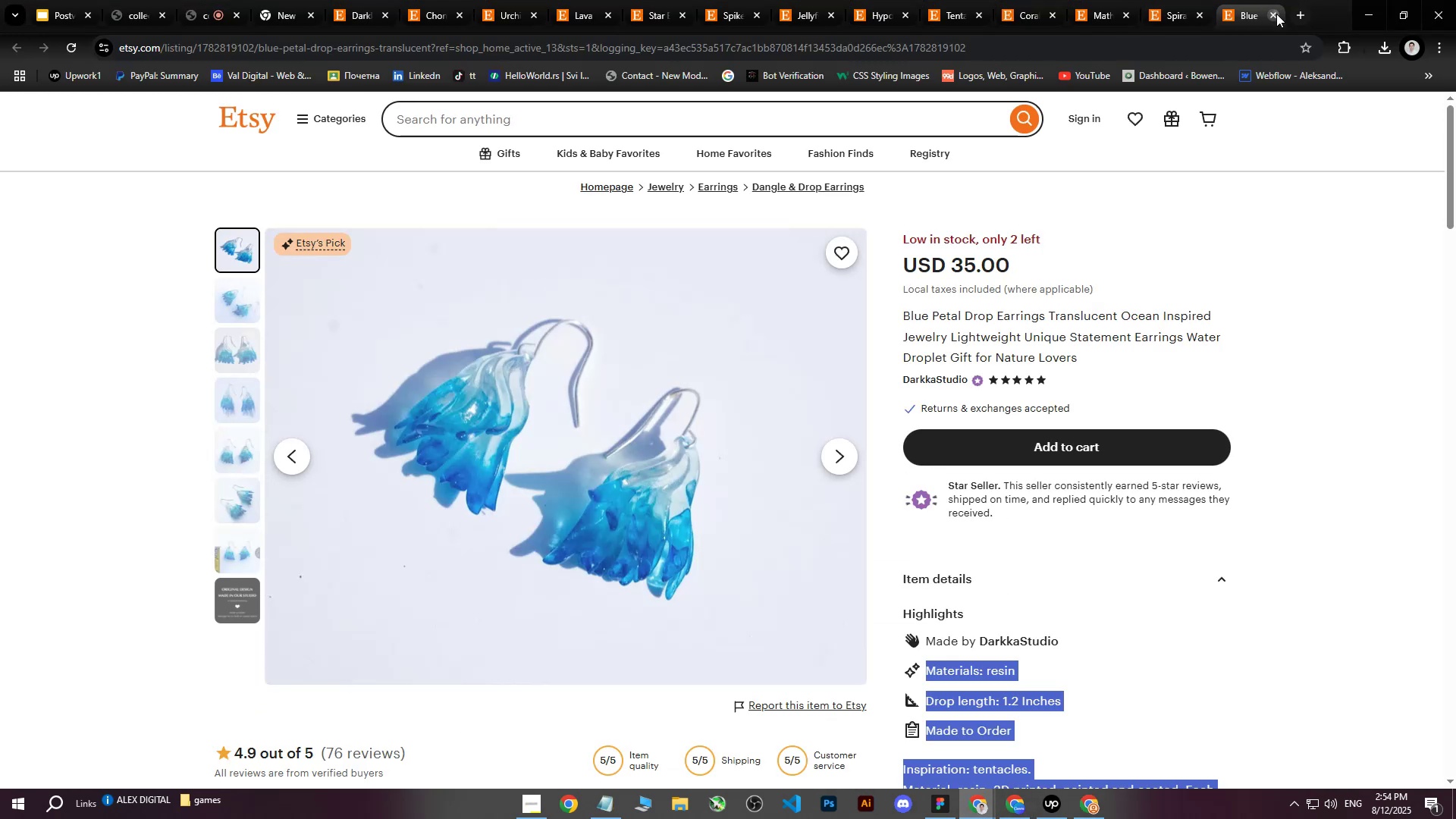 
left_click([1276, 14])
 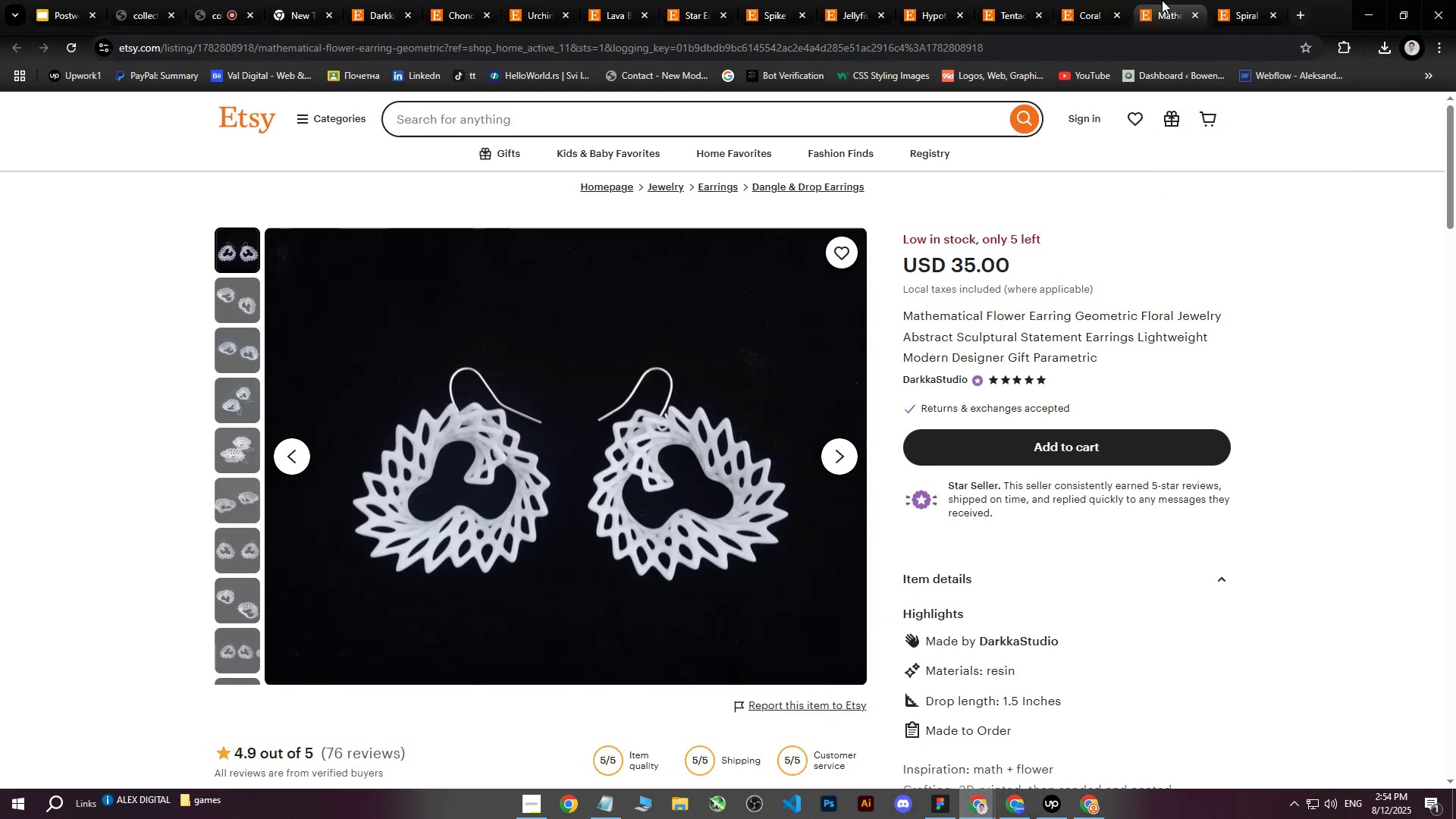 
left_click([1108, 0])
 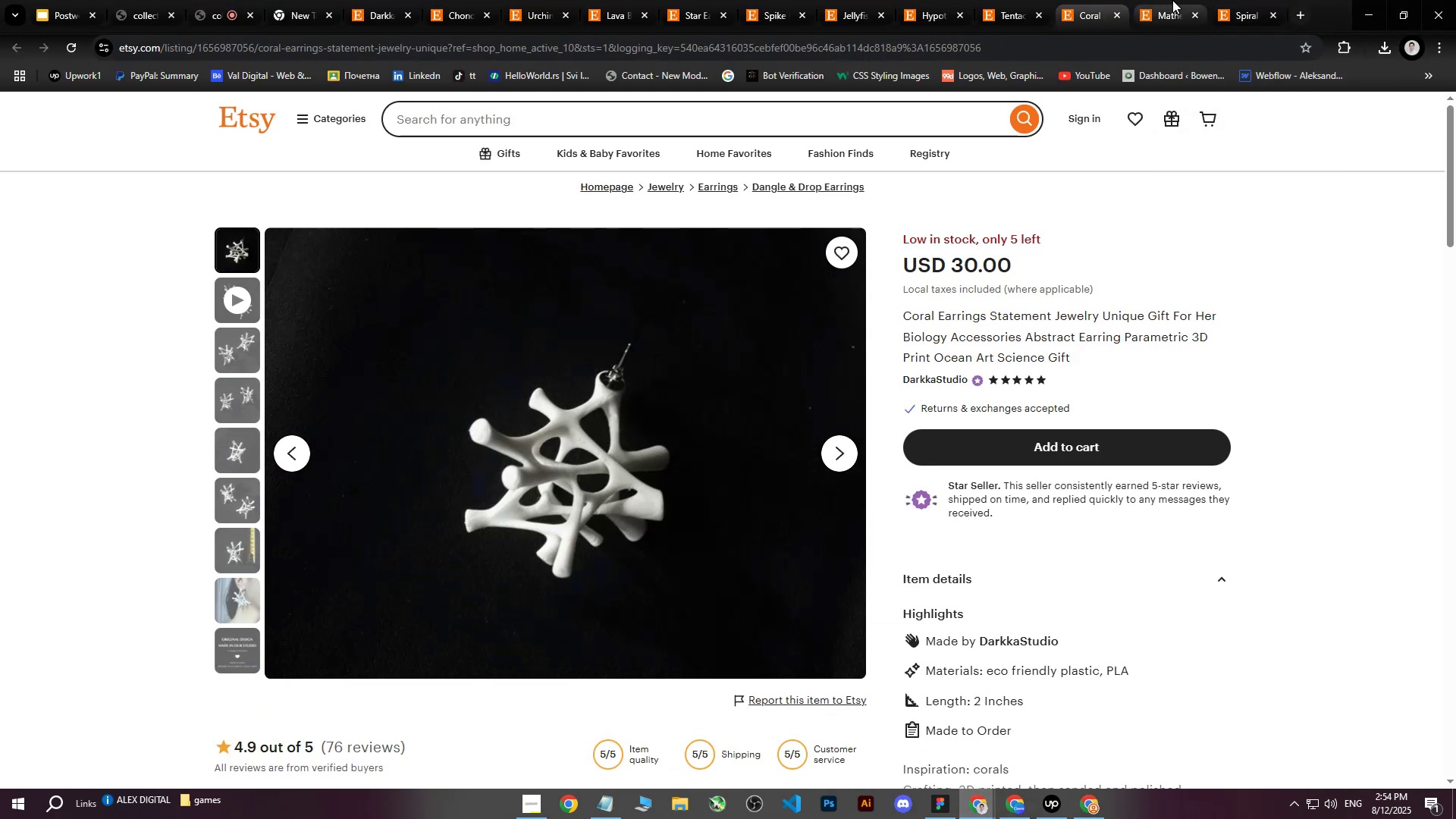 
left_click([1172, 0])
 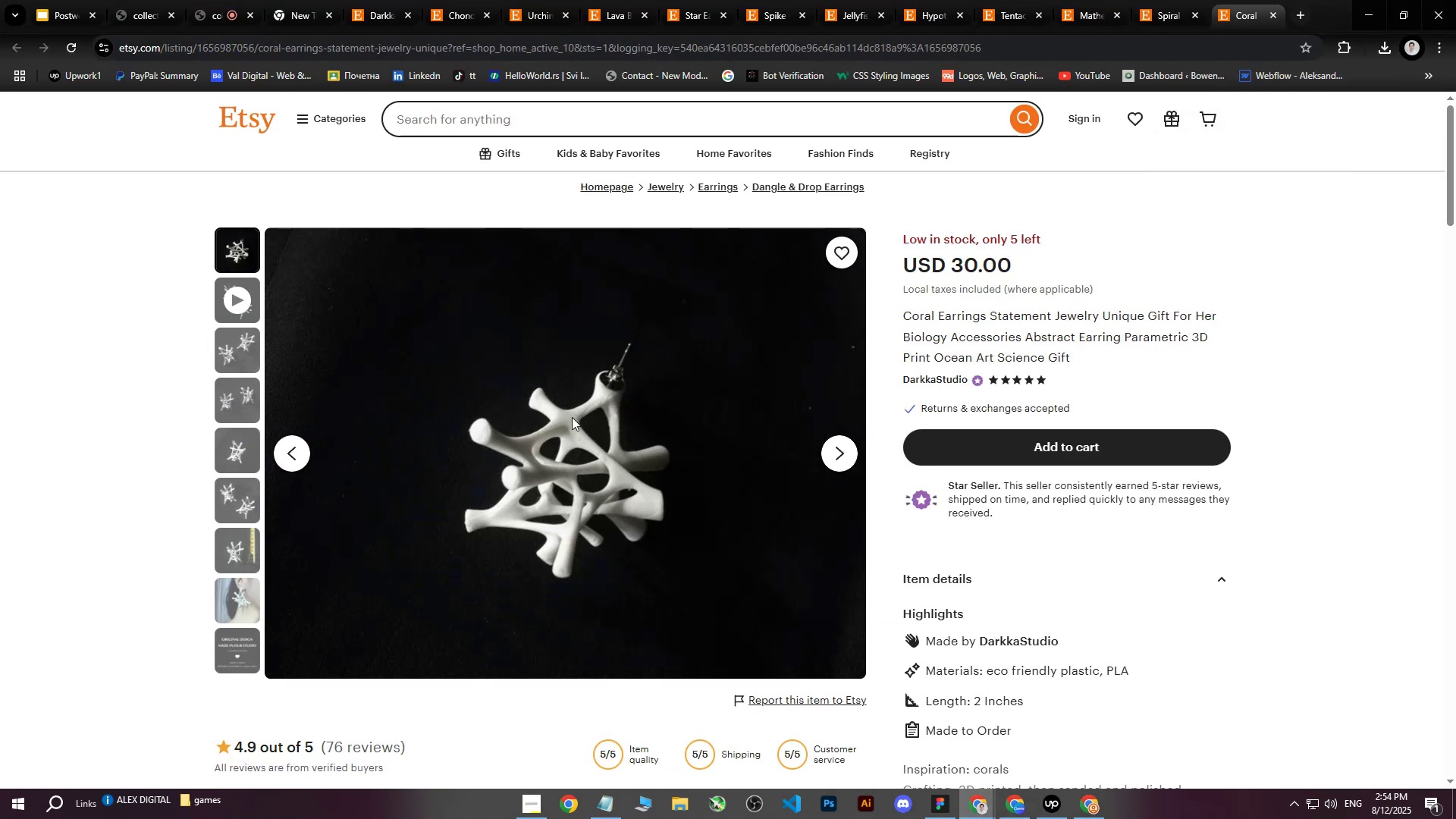 
right_click([571, 416])
 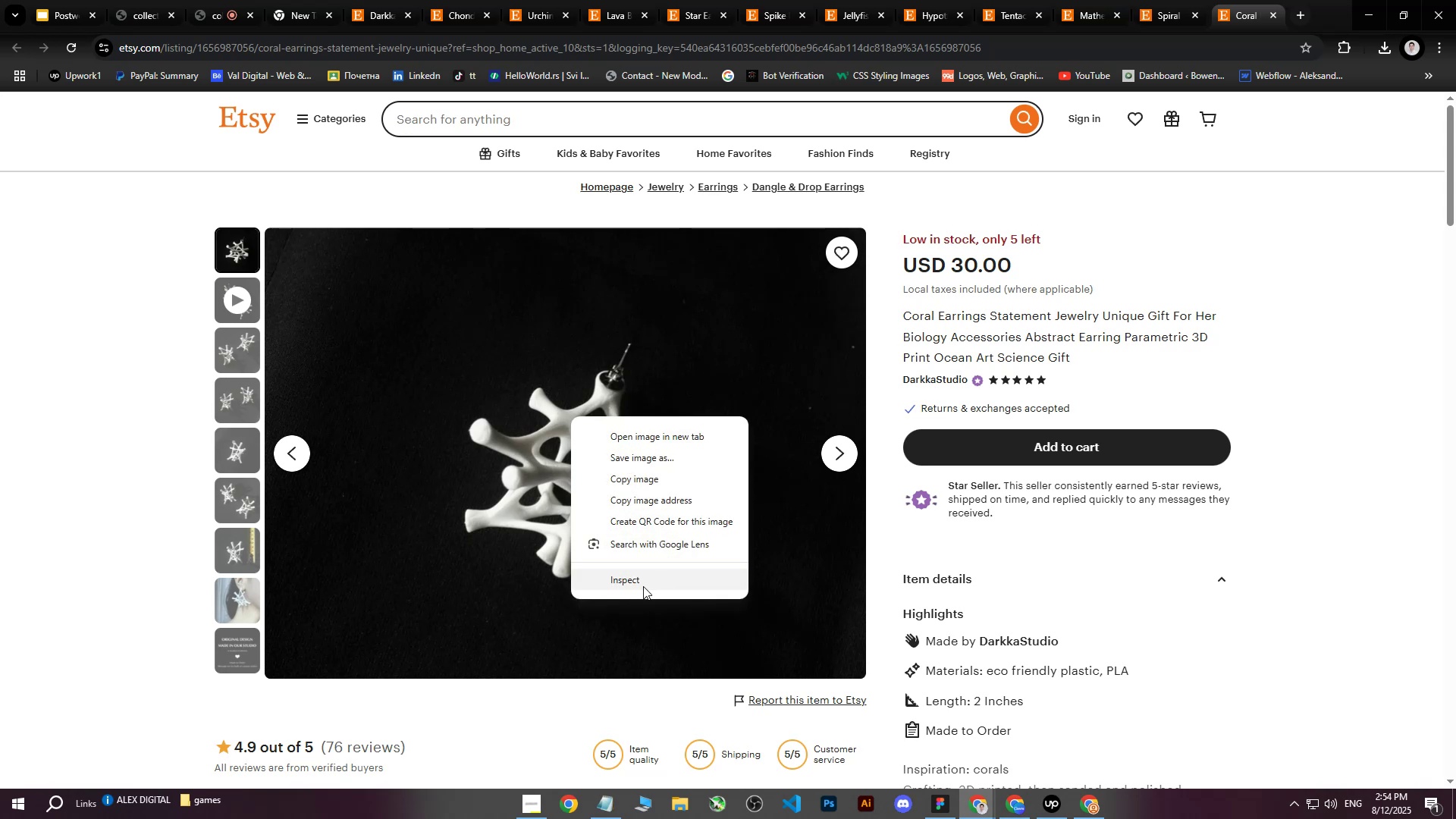 
left_click([643, 586])
 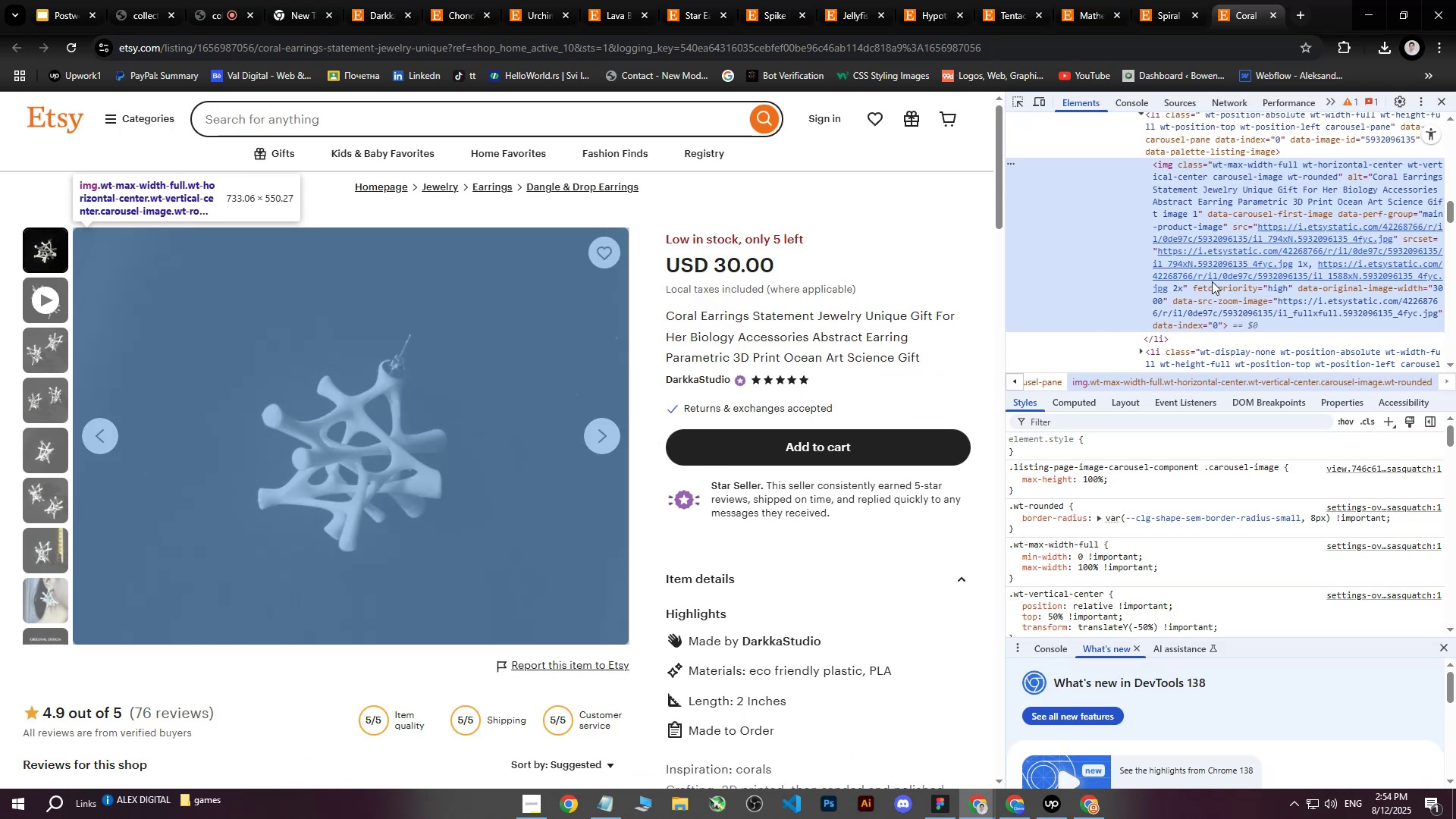 
left_click([1220, 251])
 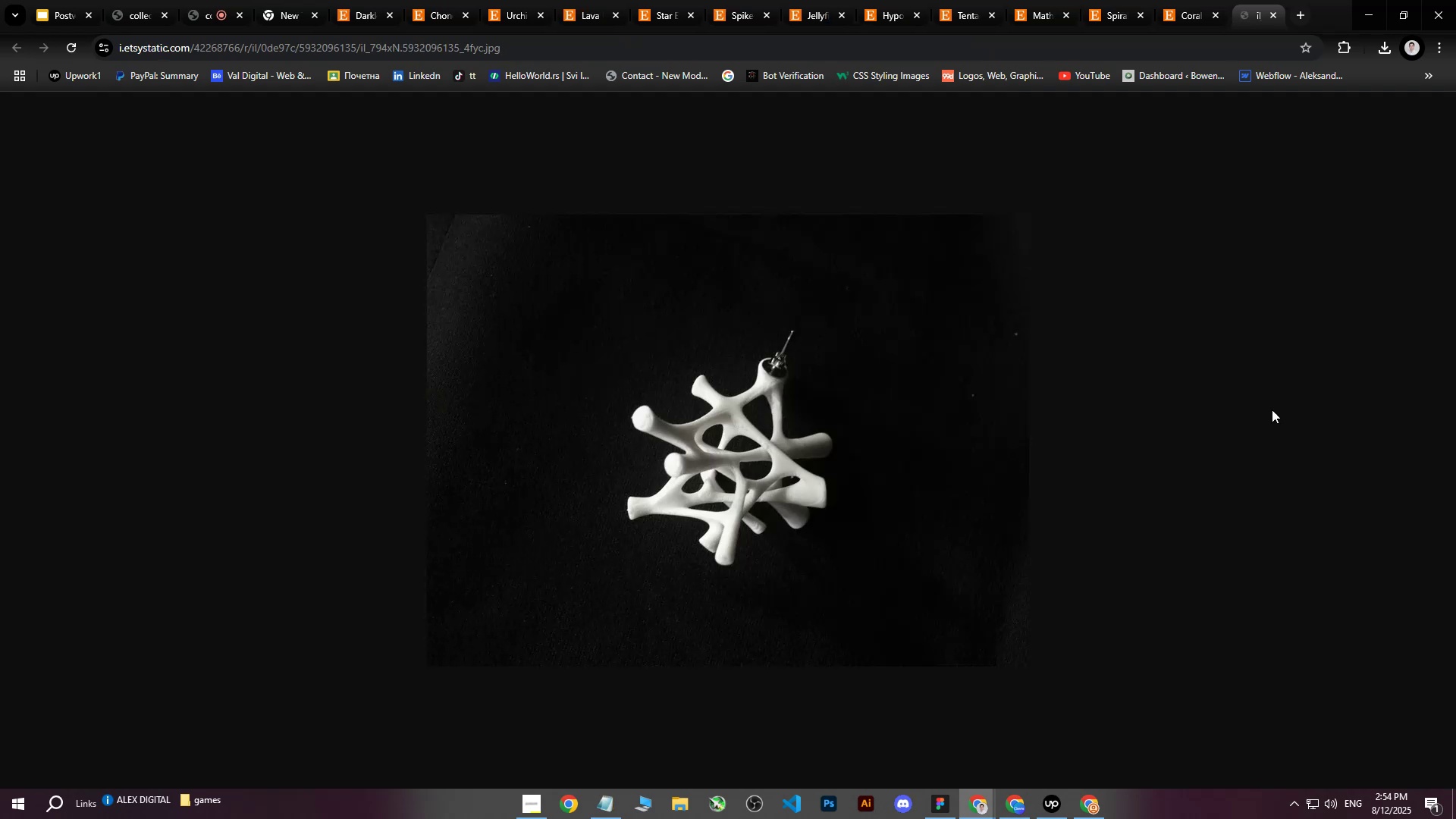 
right_click([592, 369])
 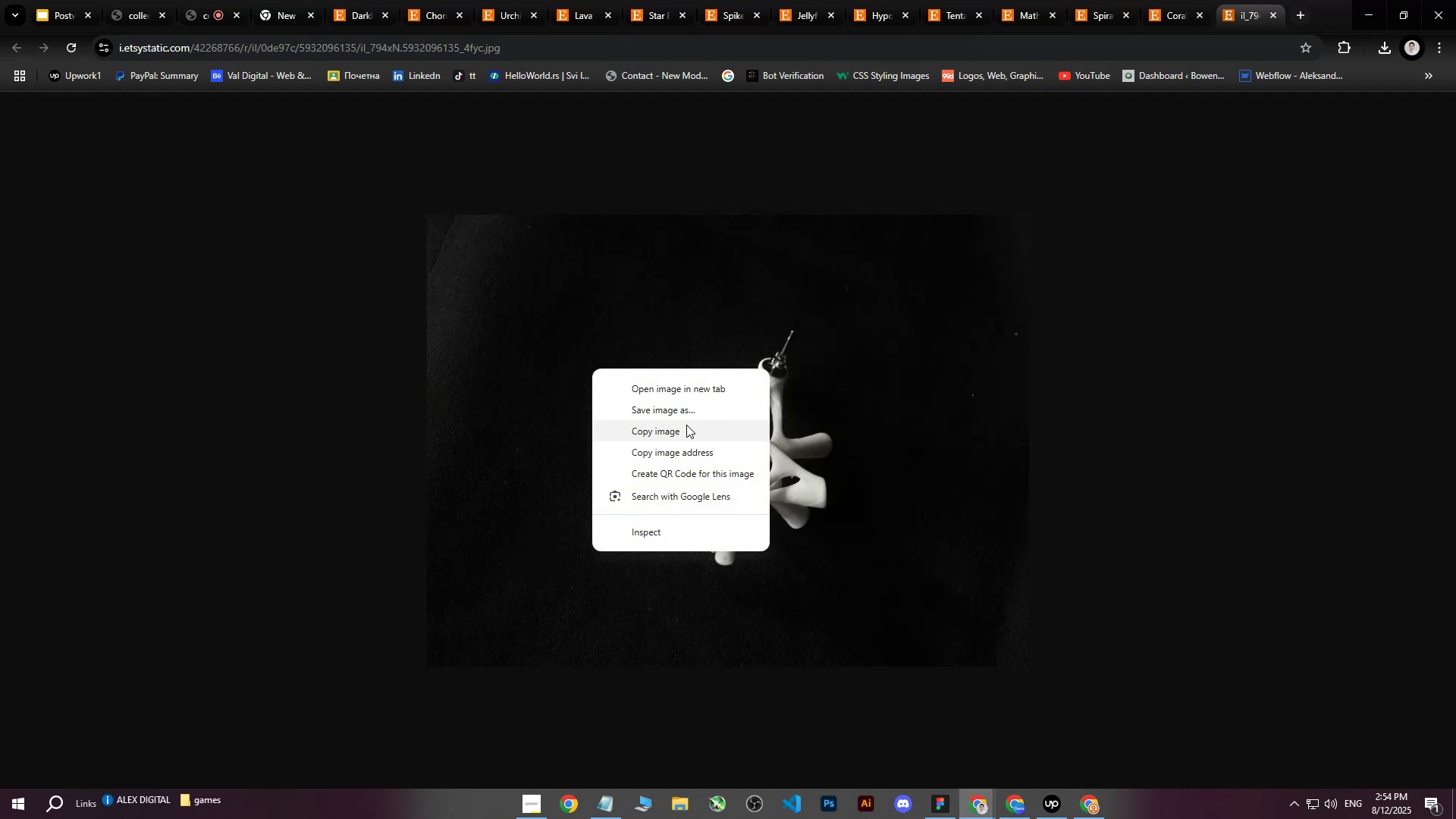 
left_click([688, 413])
 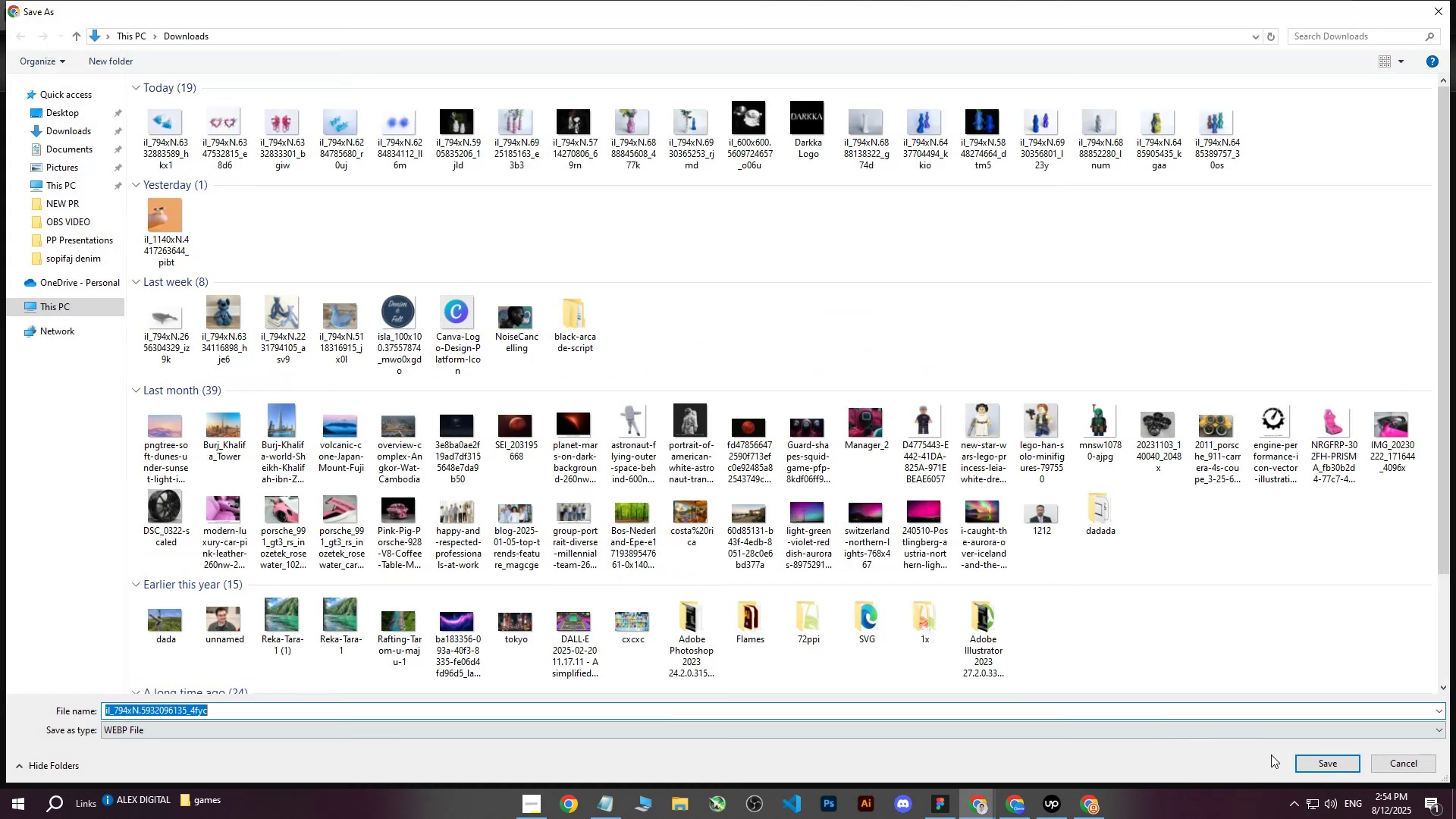 
left_click([1310, 762])
 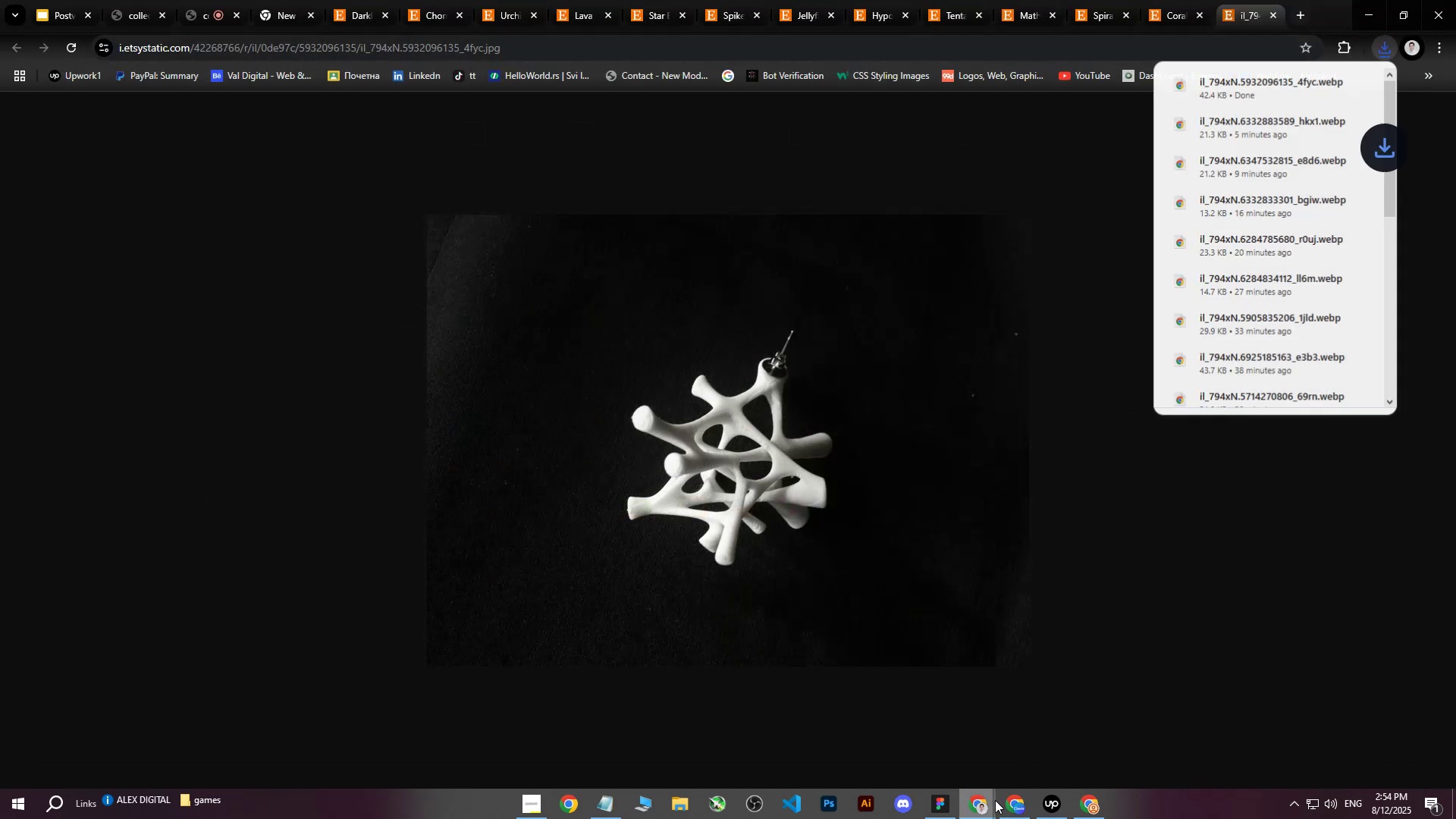 
left_click([1018, 809])
 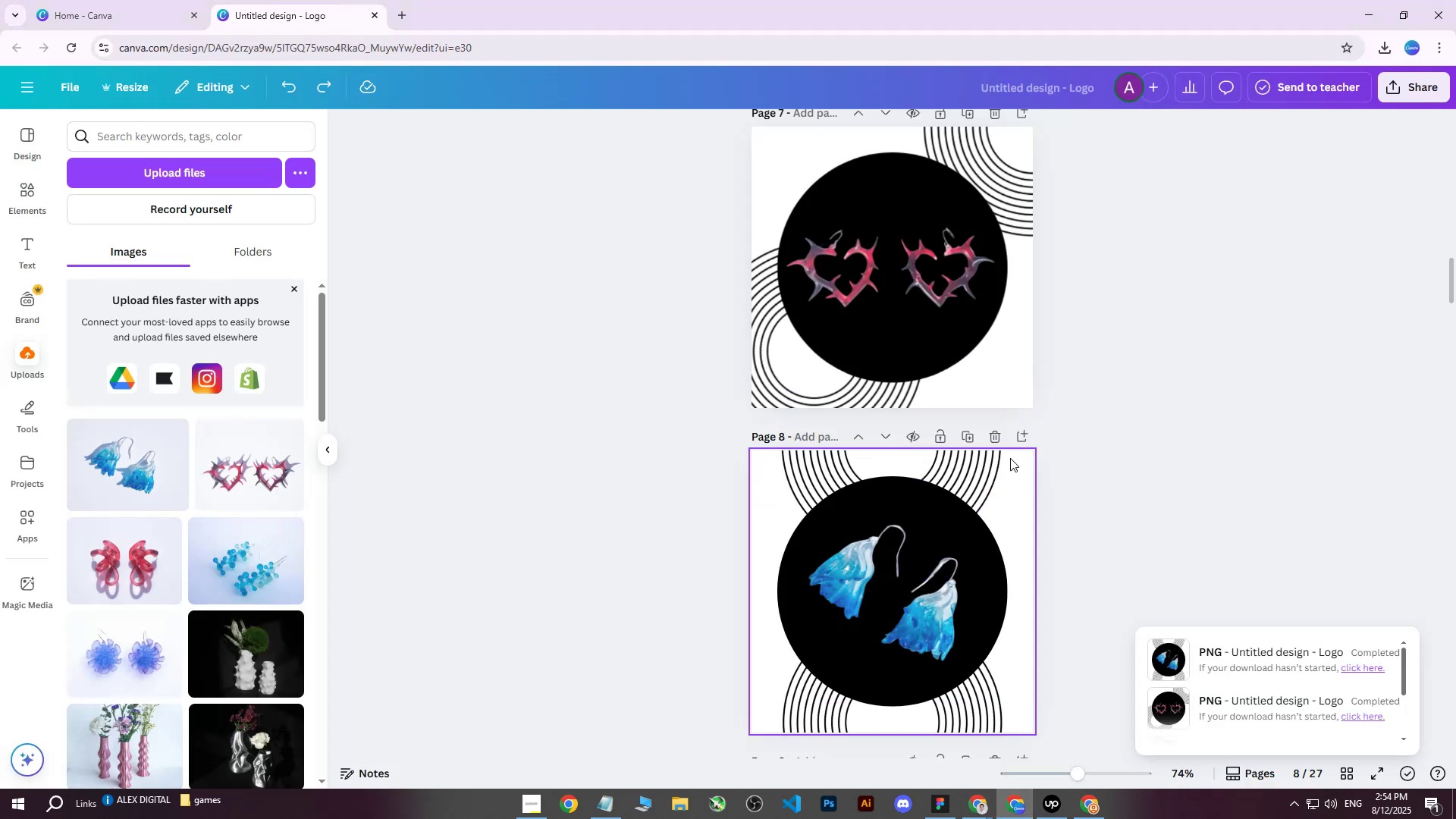 
scroll: coordinate [1012, 459], scroll_direction: down, amount: 3.0
 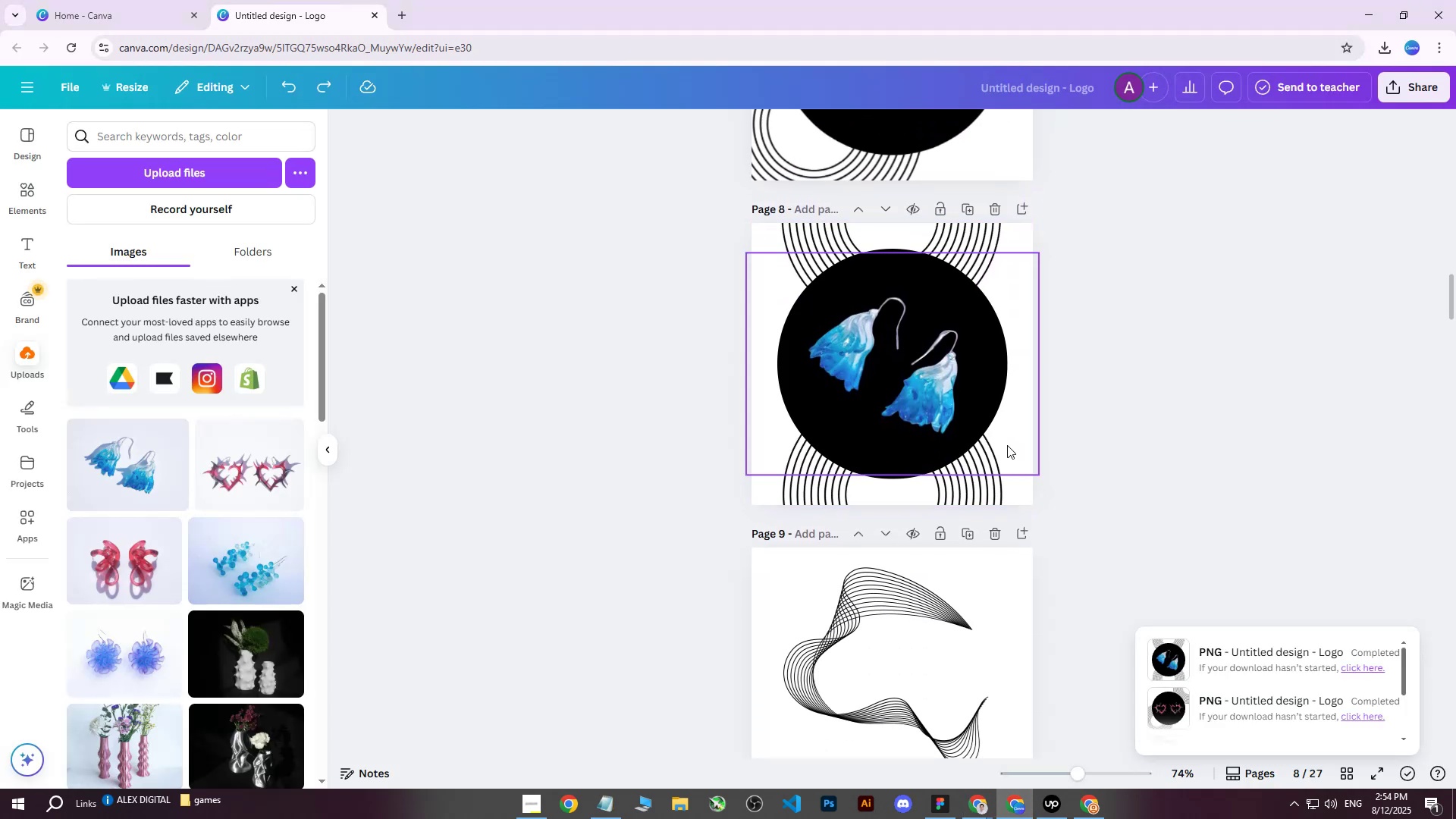 
scroll: coordinate [1006, 443], scroll_direction: none, amount: 0.0
 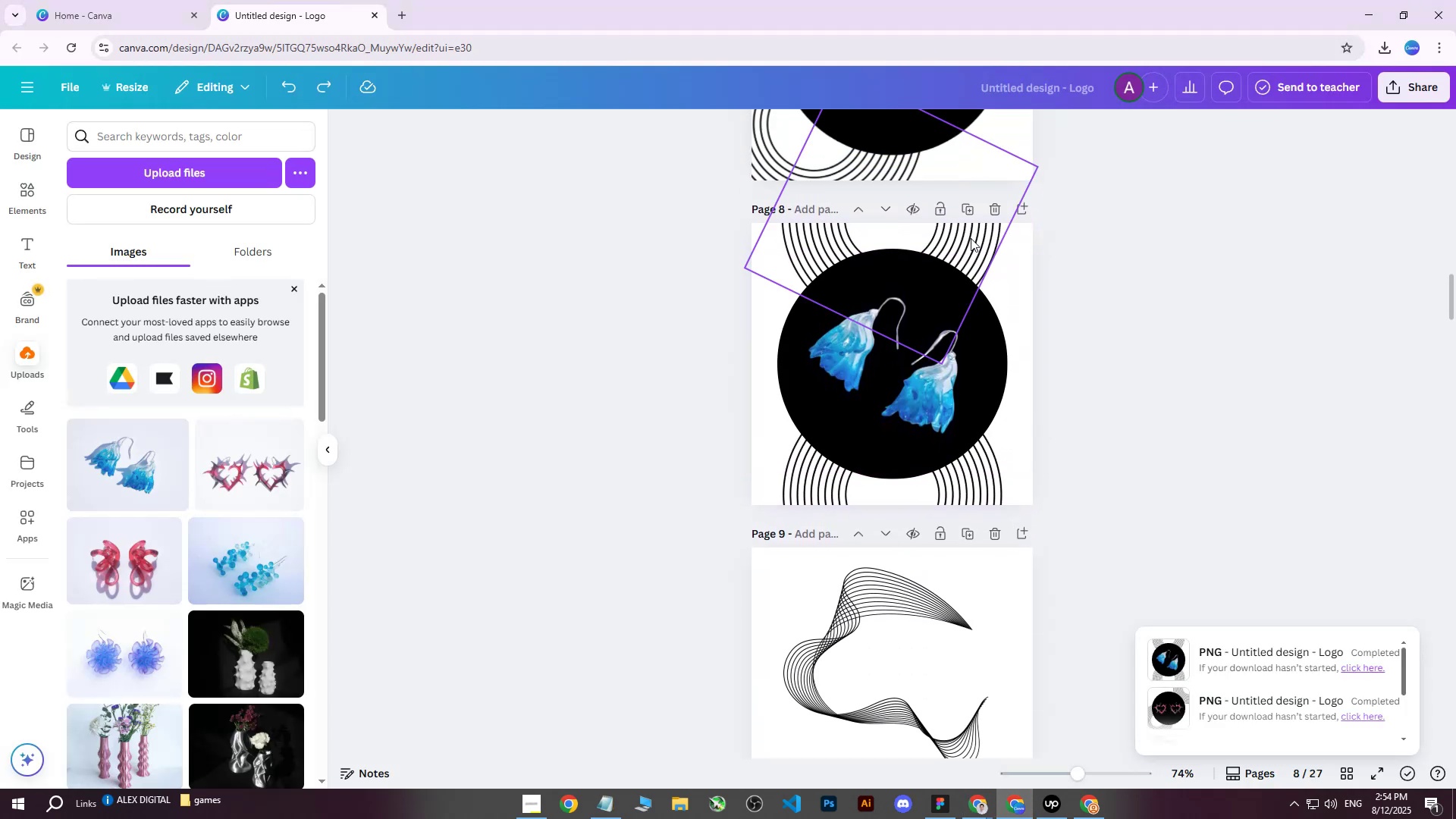 
left_click([973, 206])
 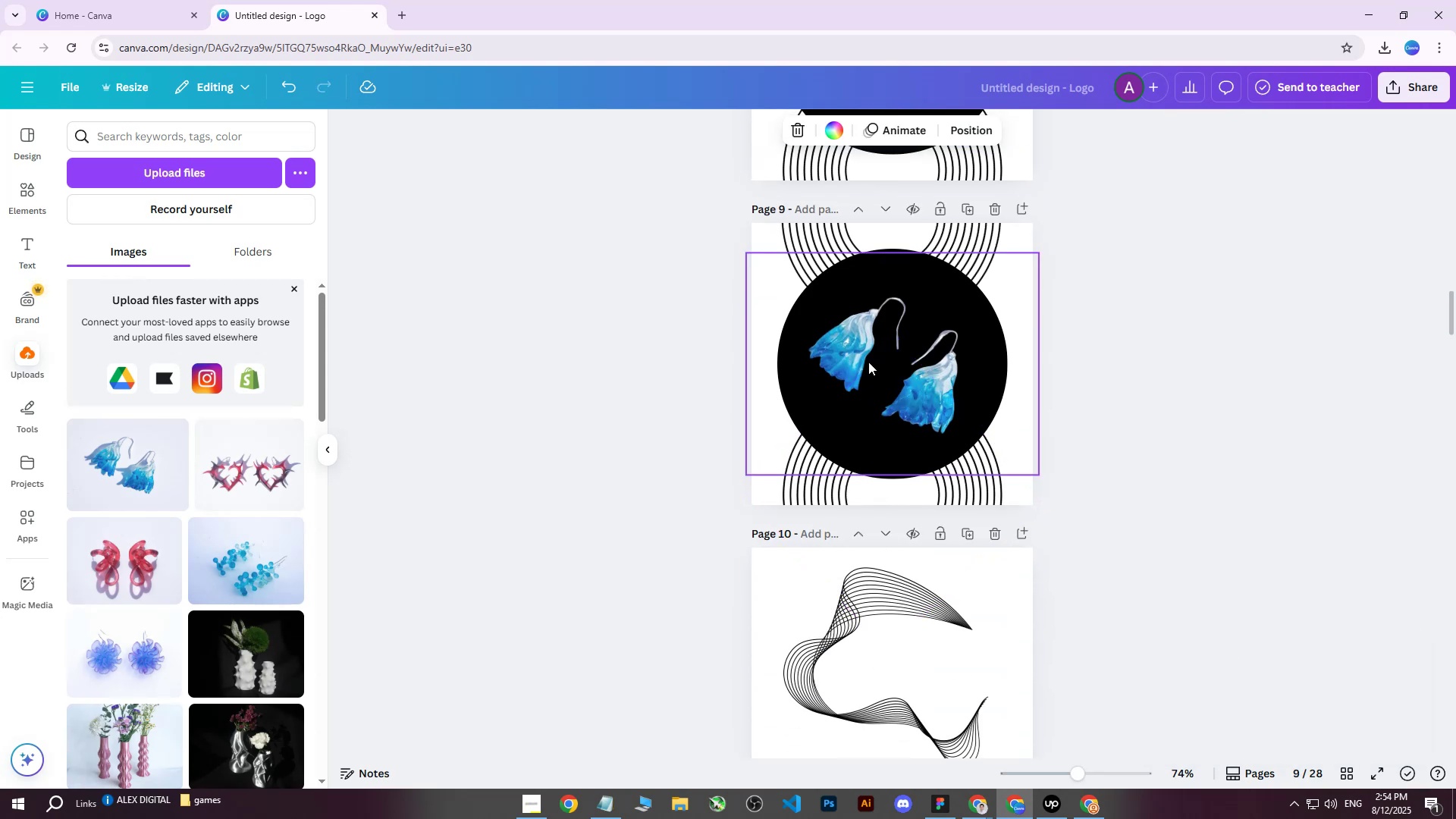 
left_click([868, 362])
 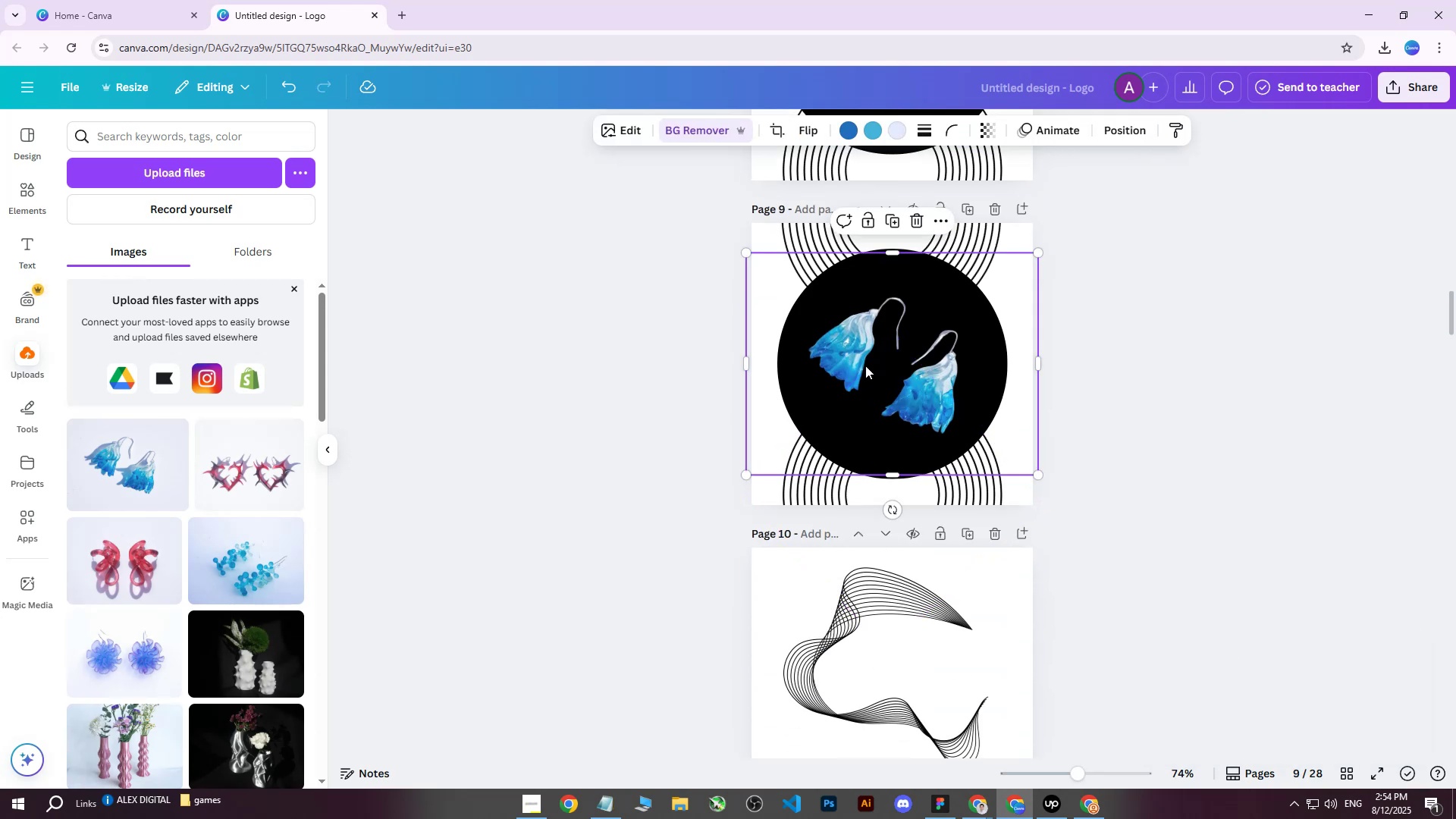 
key(Delete)
 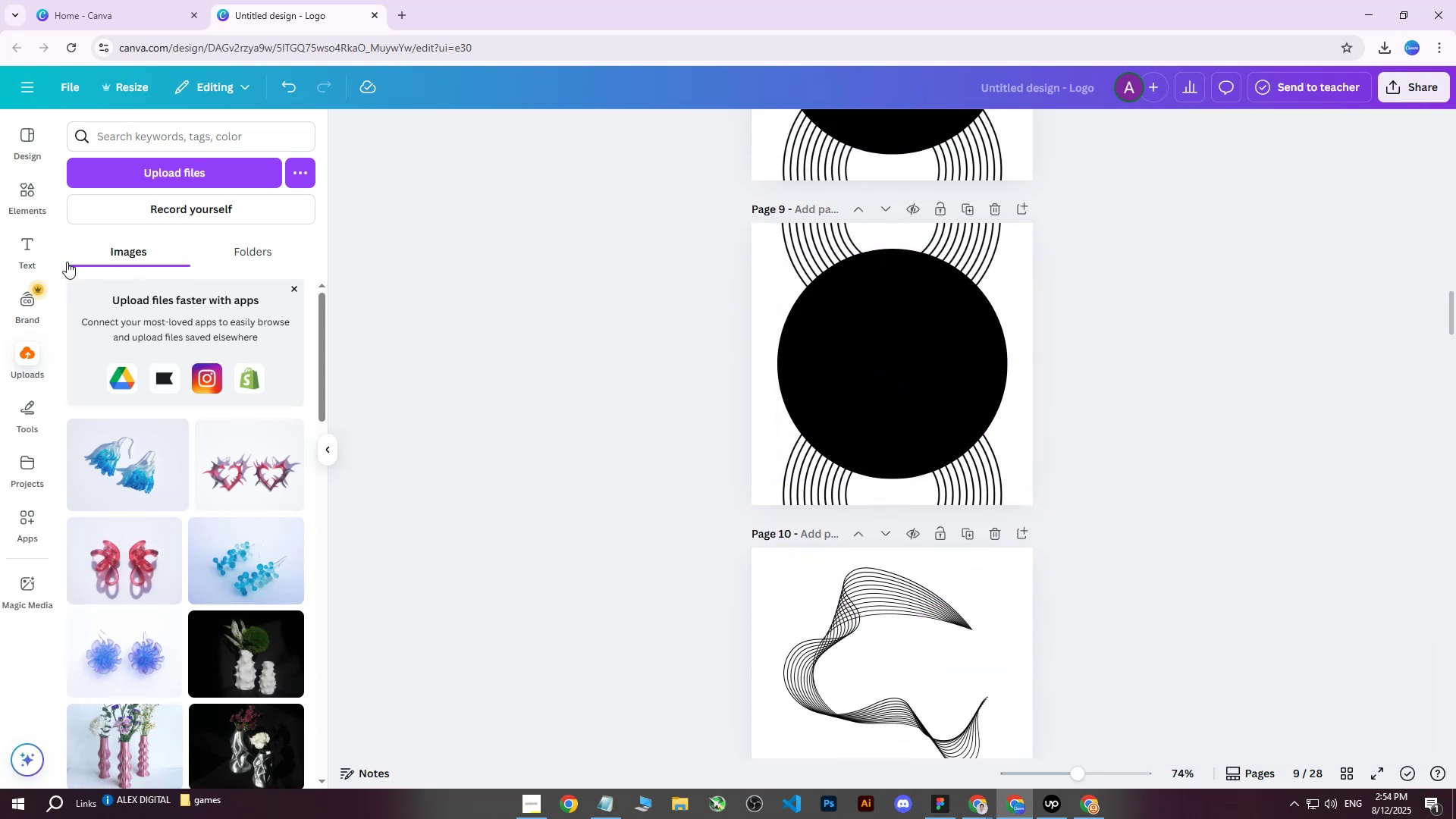 
left_click([166, 176])
 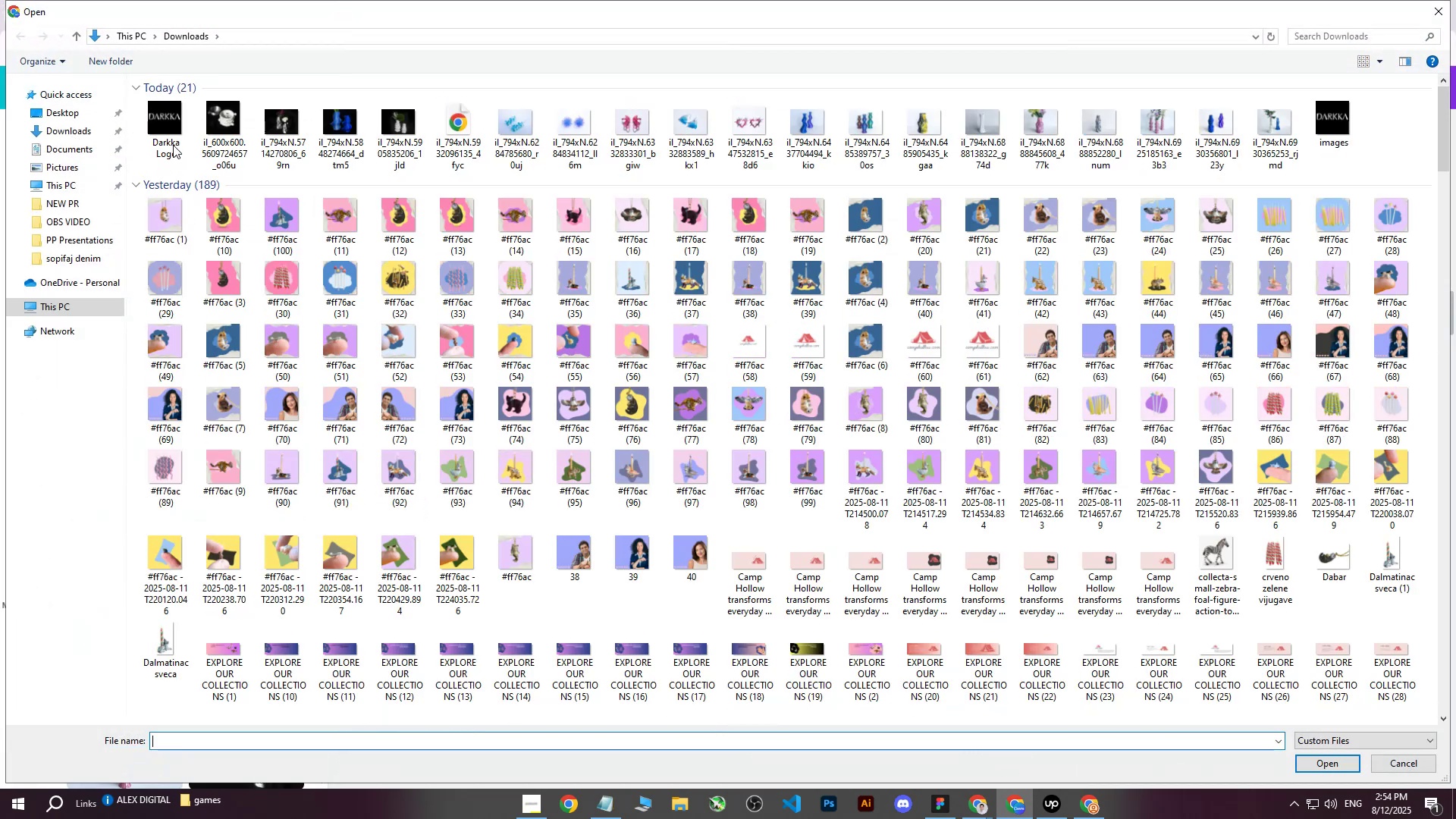 
left_click([171, 141])
 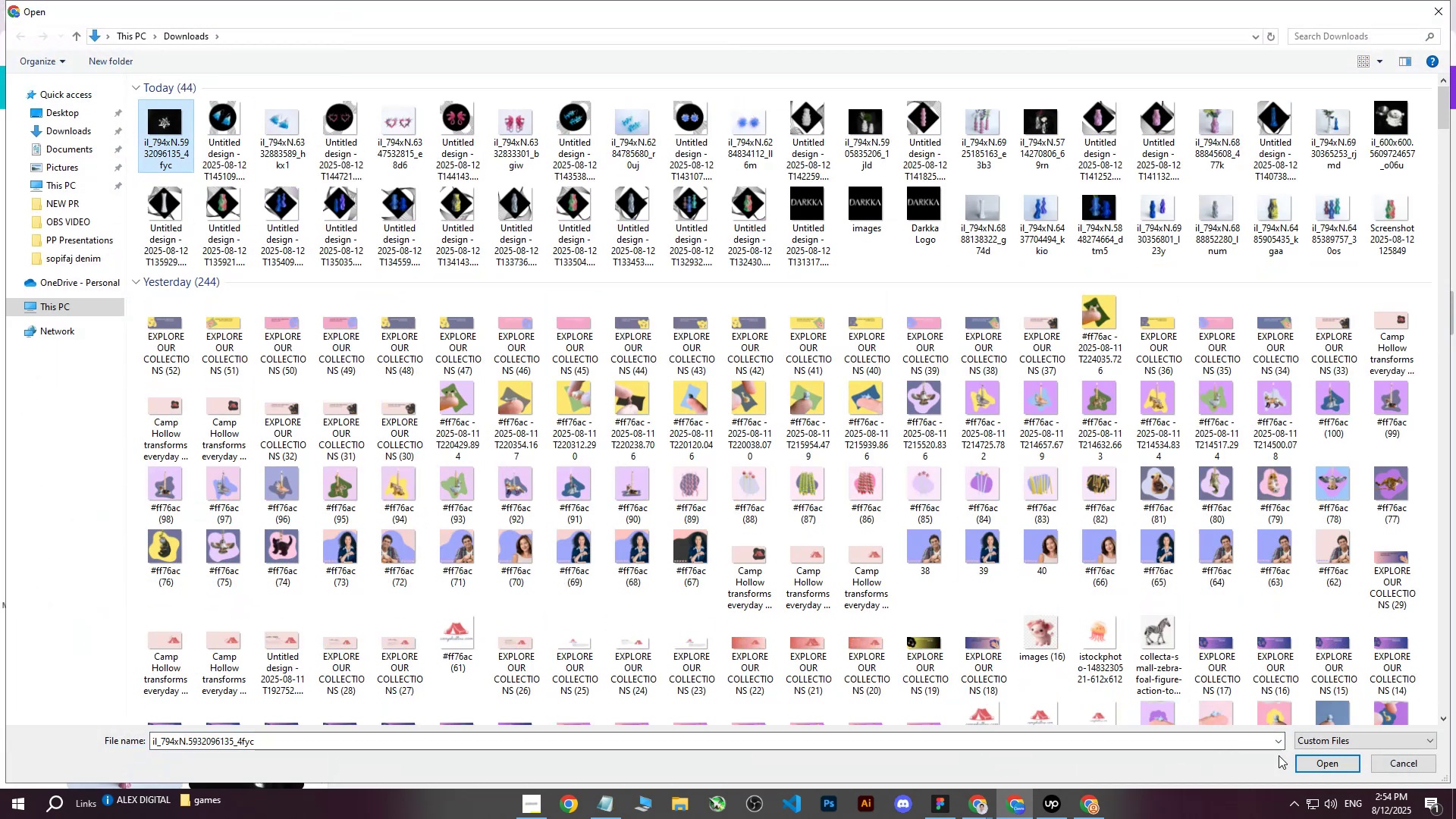 
left_click([1307, 765])
 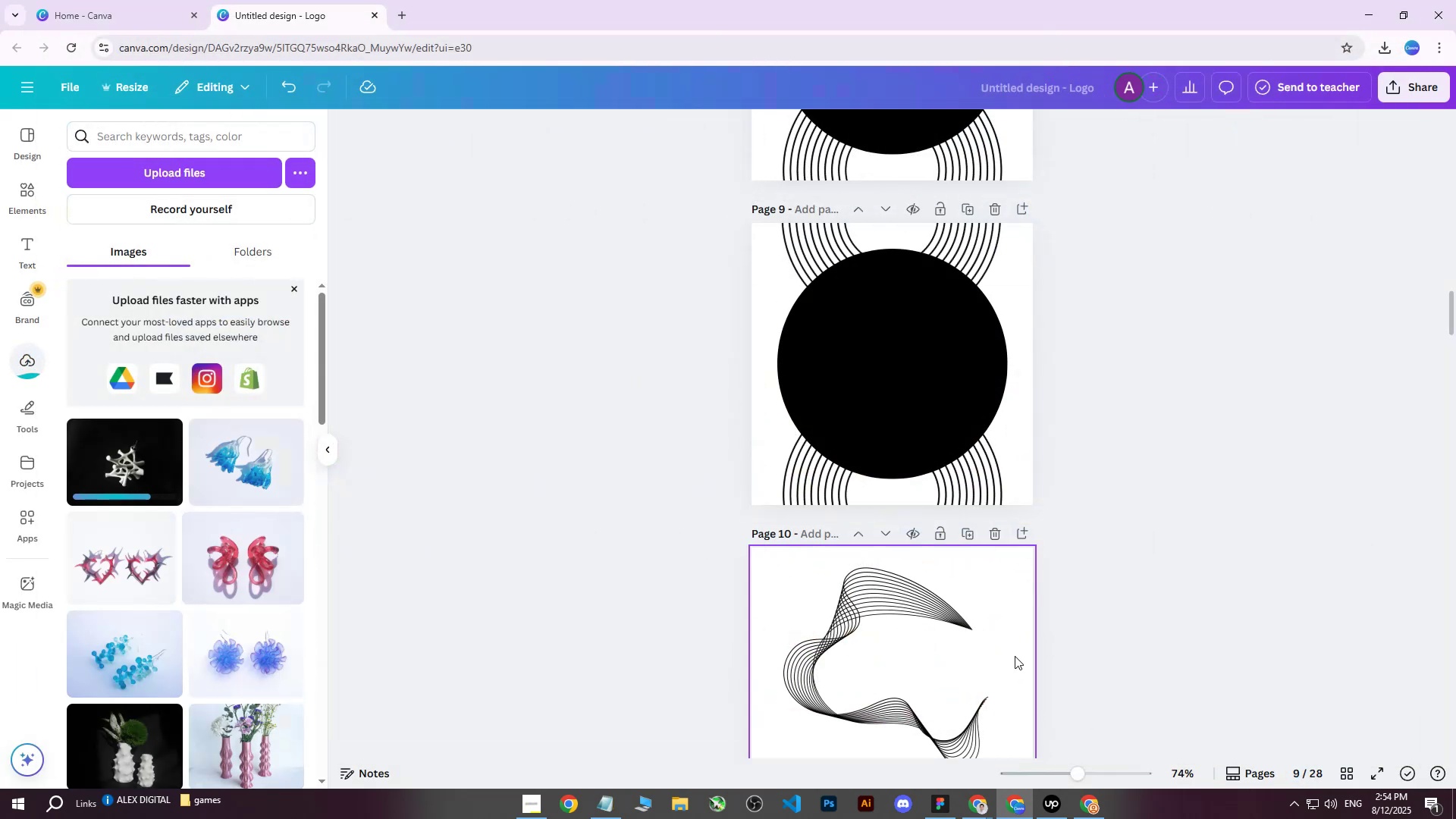 
hold_key(key=ControlLeft, duration=0.49)
 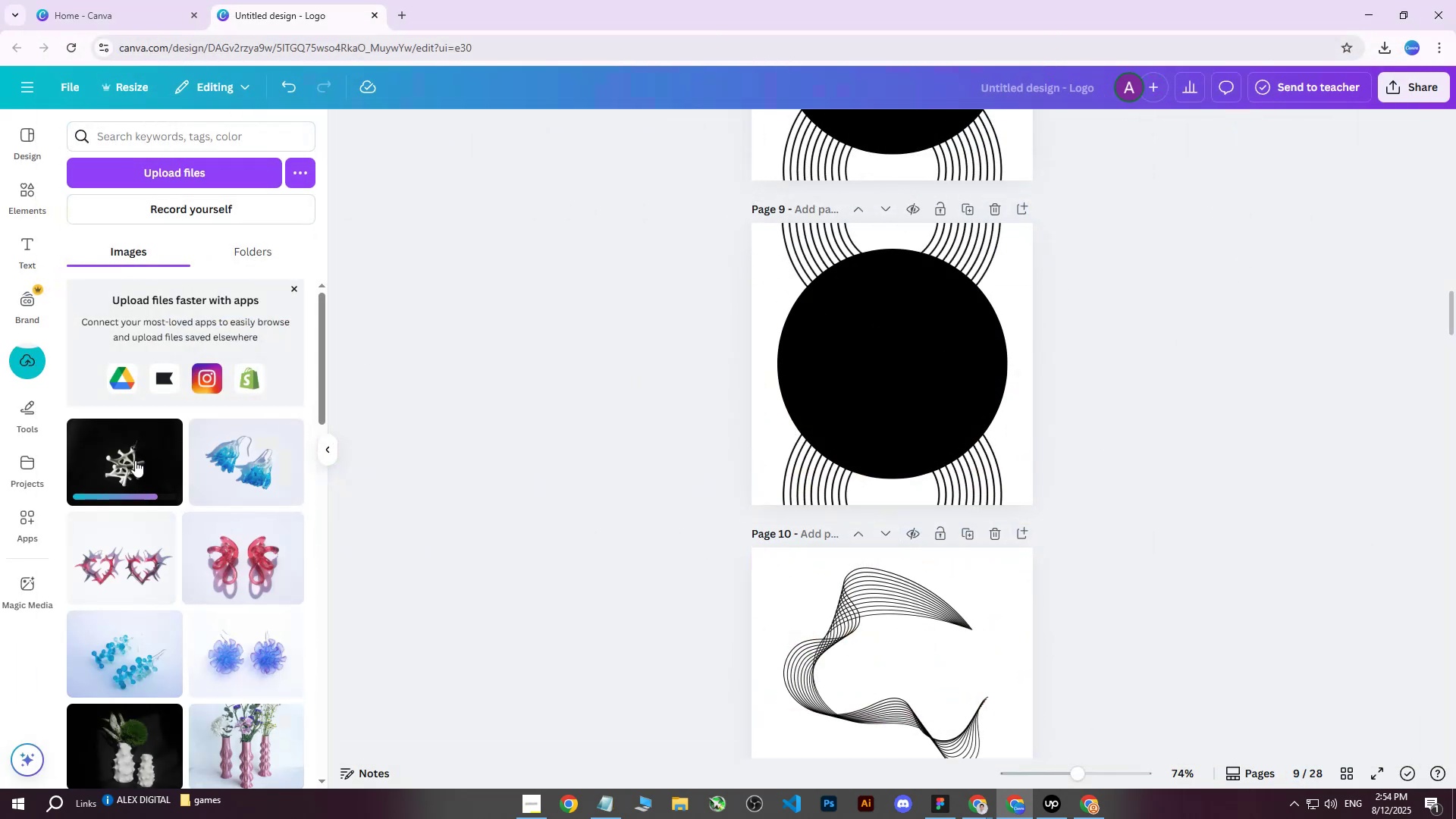 
left_click([130, 460])
 